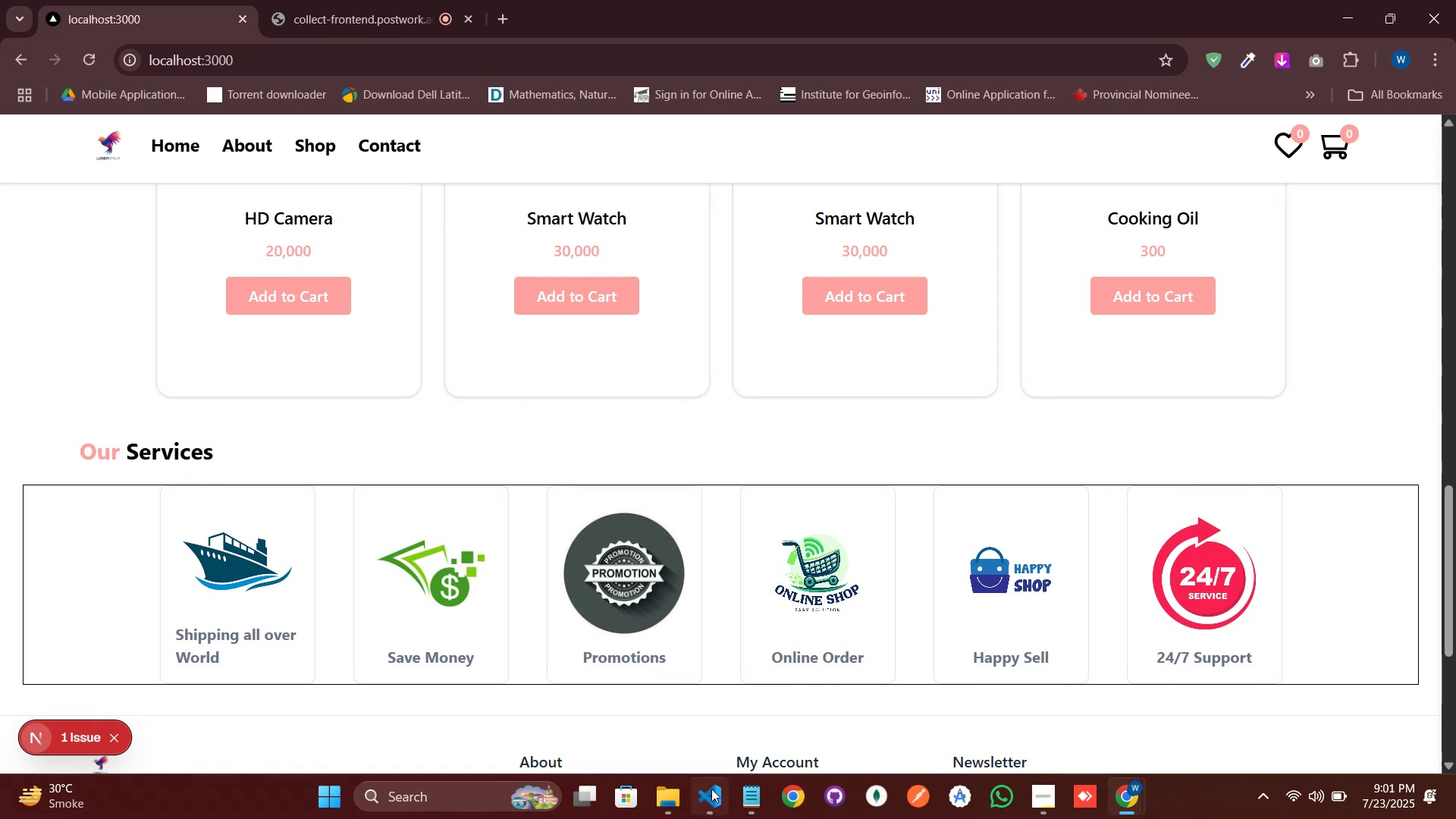 
left_click([711, 800])
 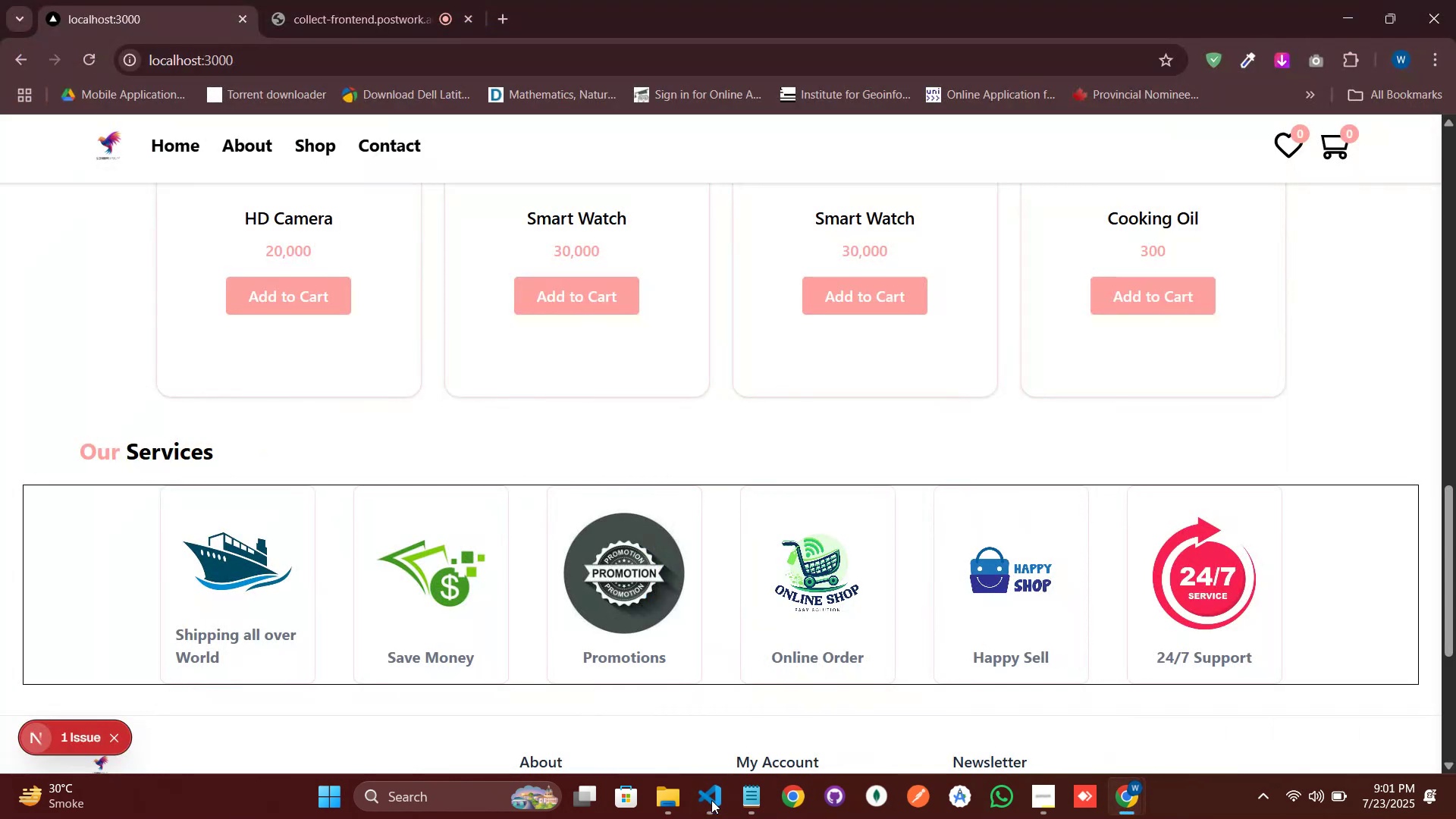 
left_click([712, 800])
 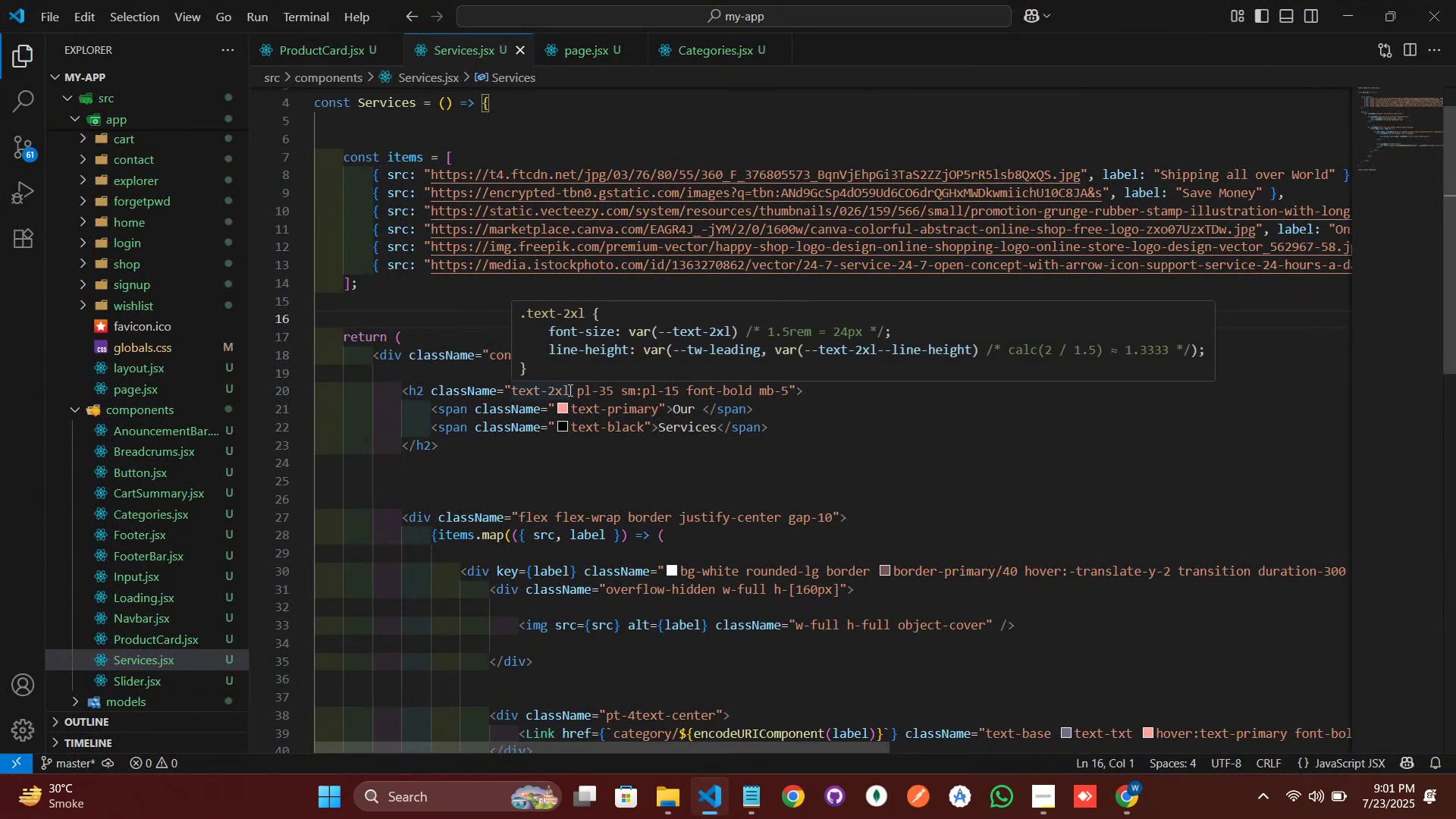 
left_click([581, 416])
 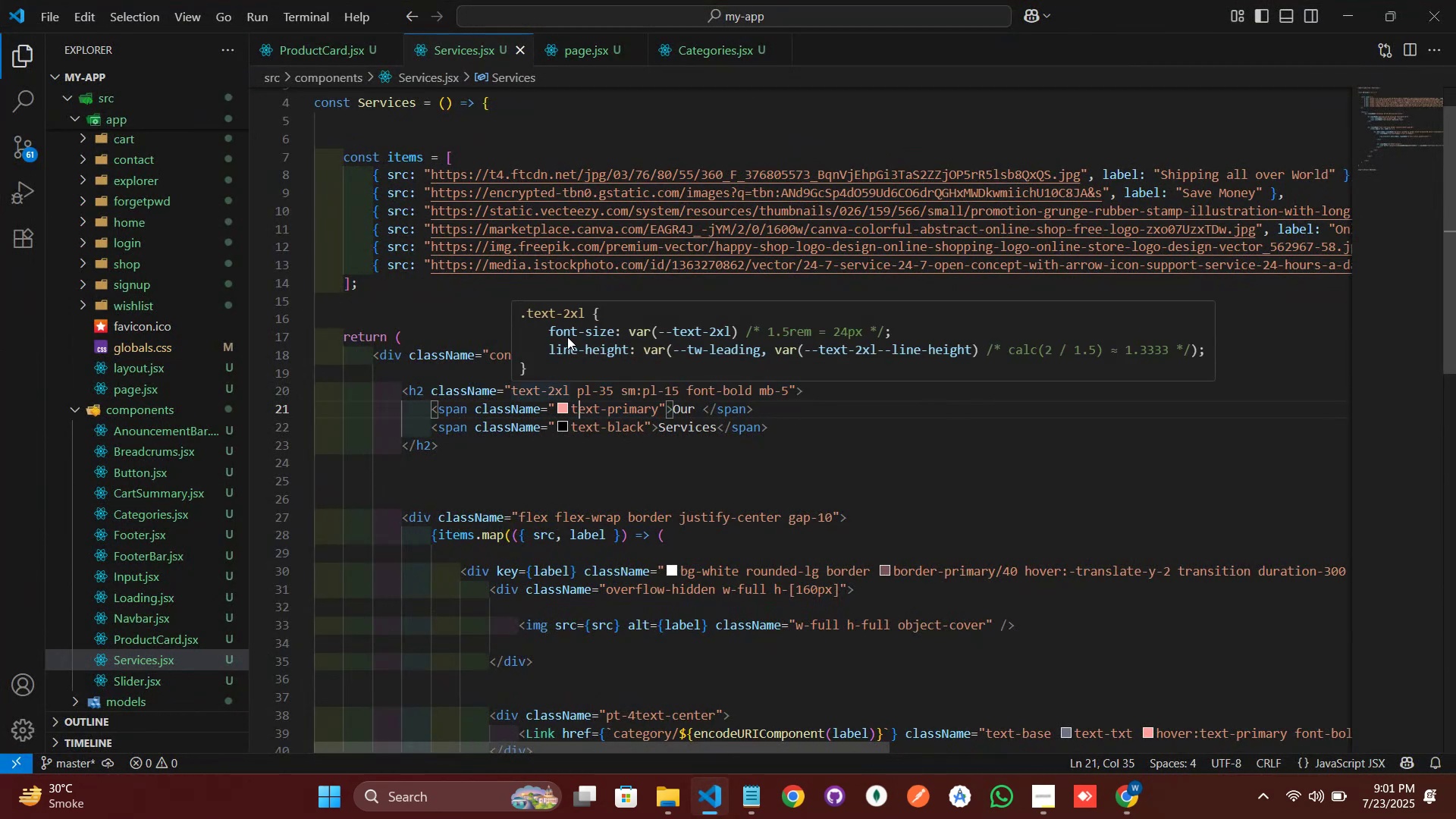 
left_click([631, 460])
 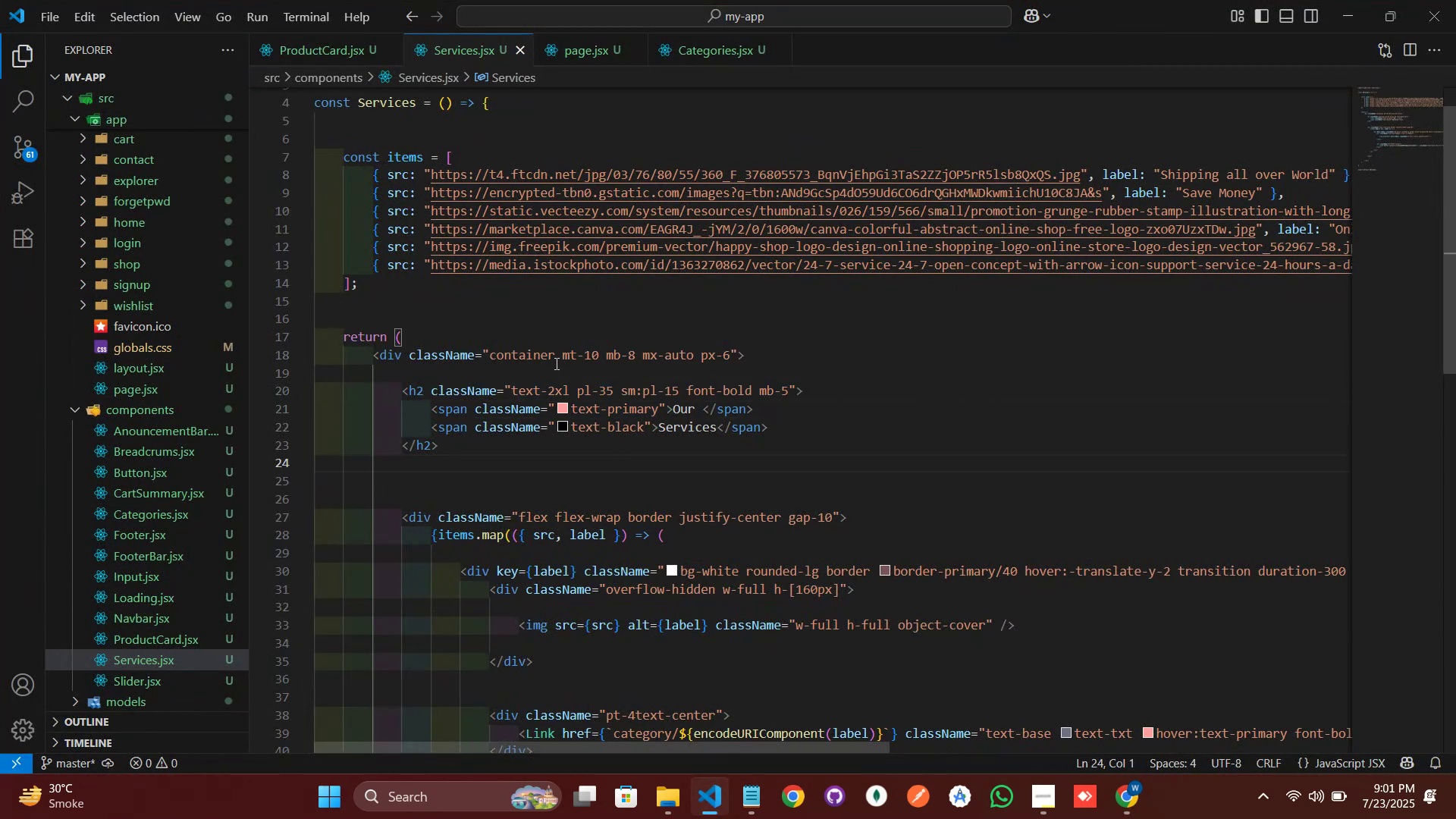 
left_click([554, 356])
 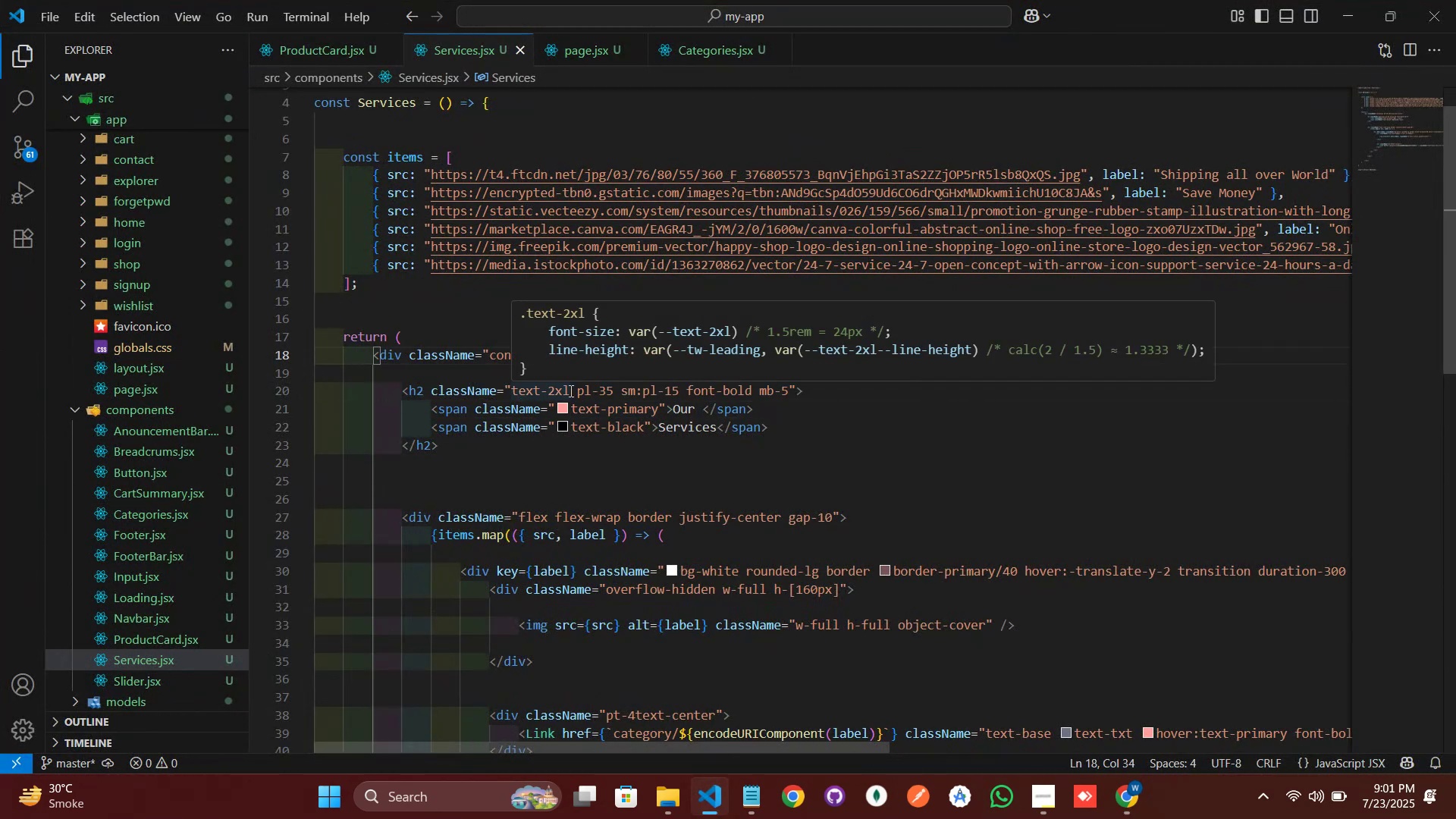 
left_click([573, 390])
 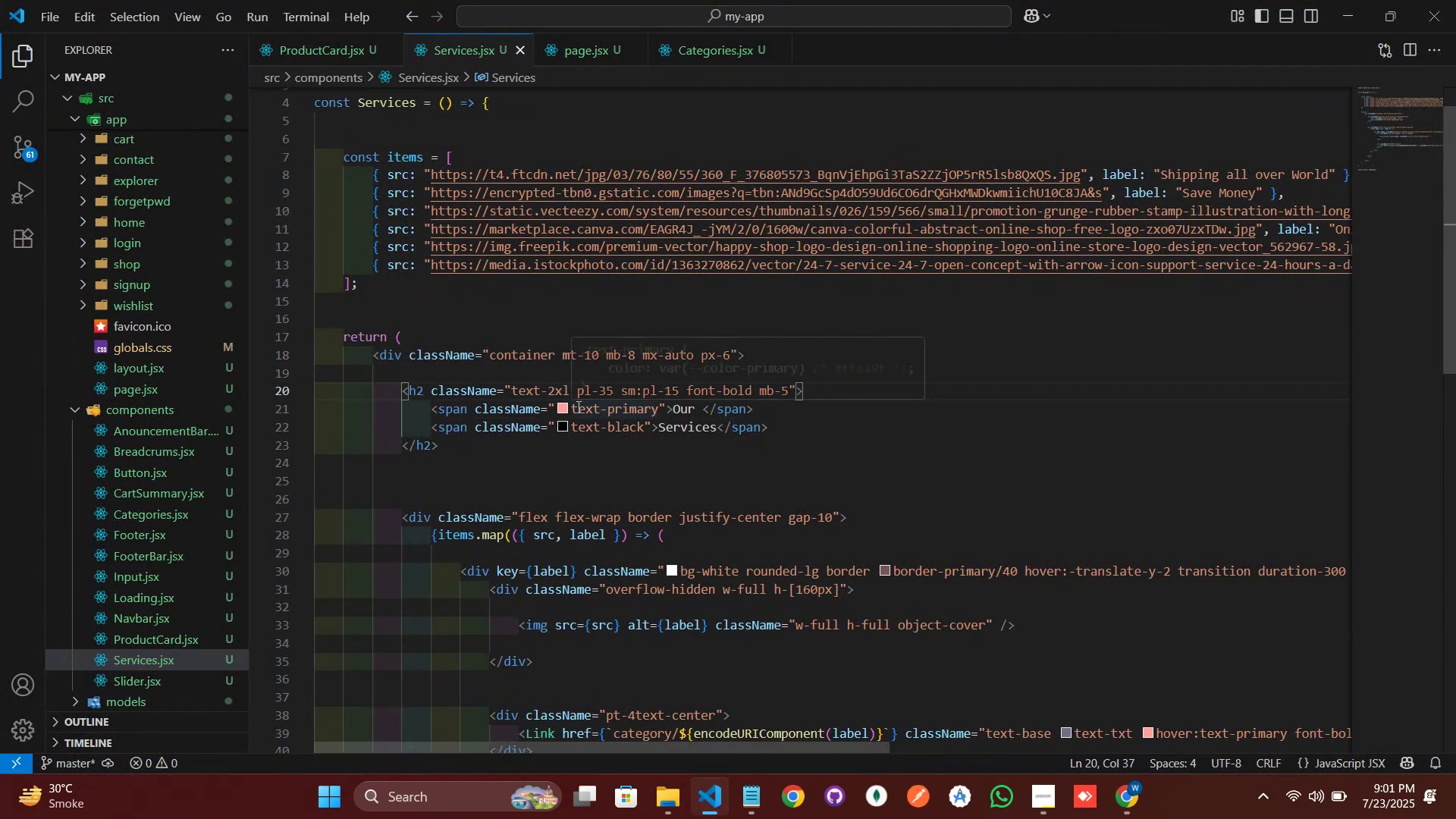 
type( border)
 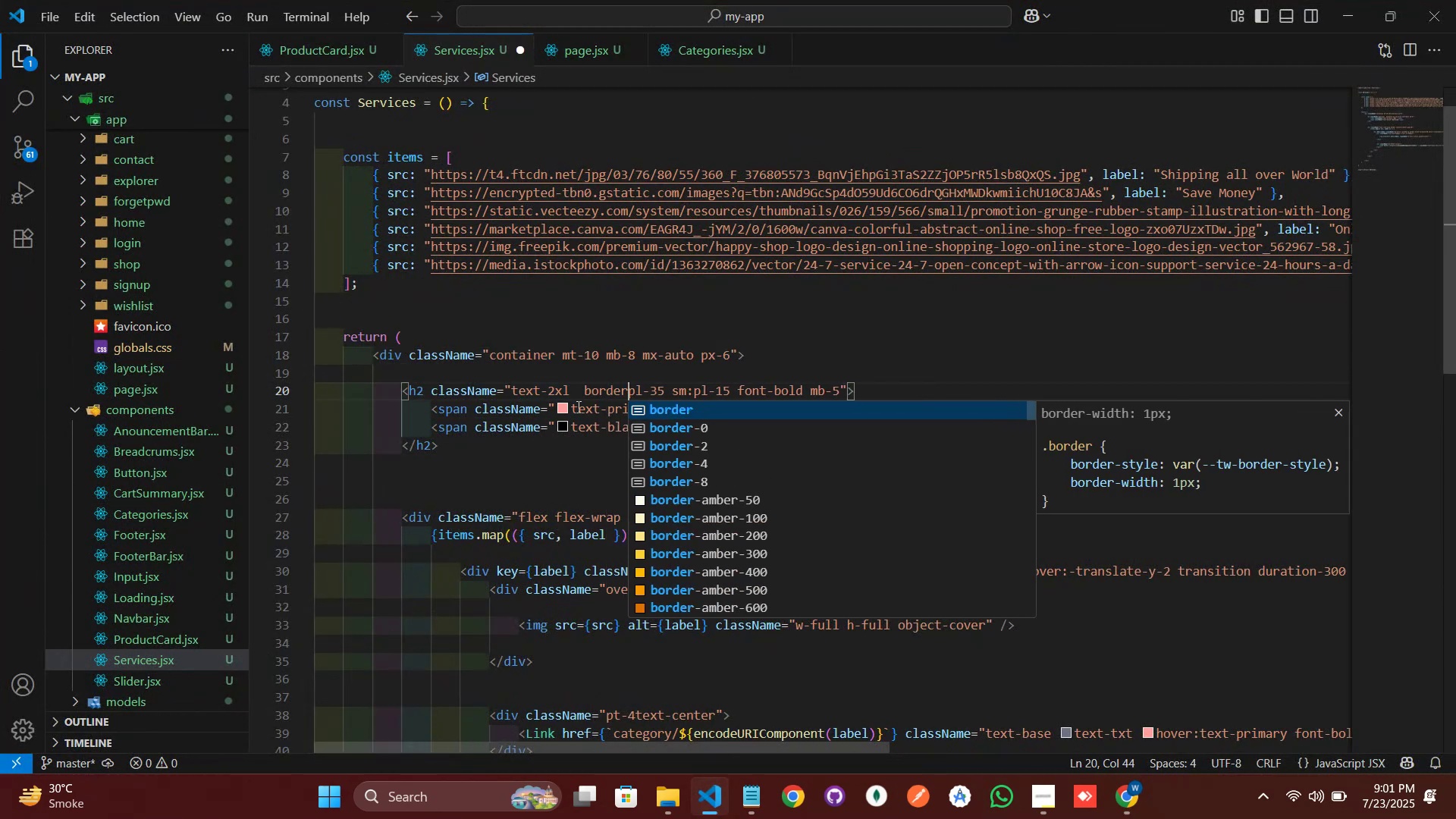 
key(Enter)
 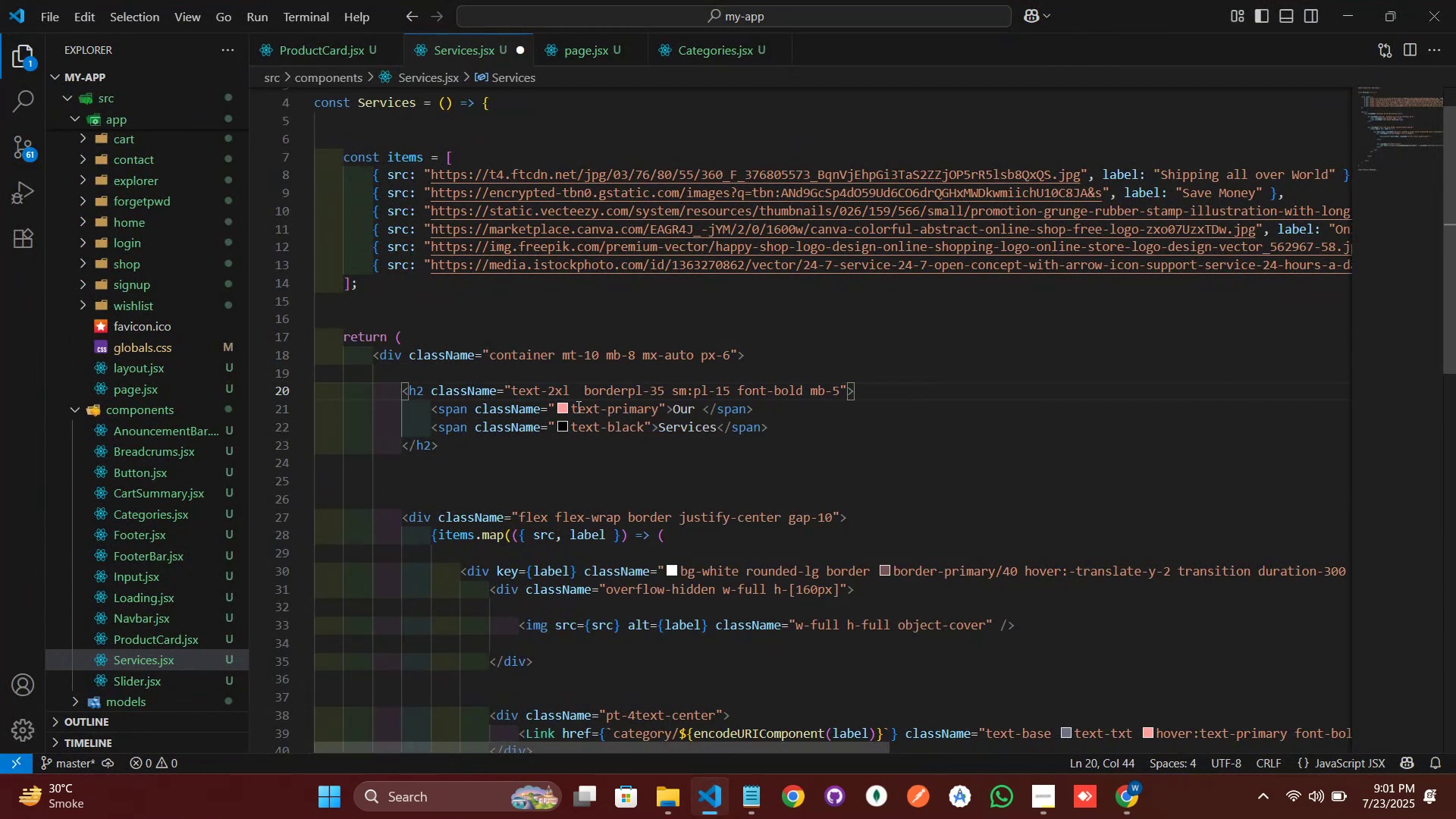 
key(Control+S)
 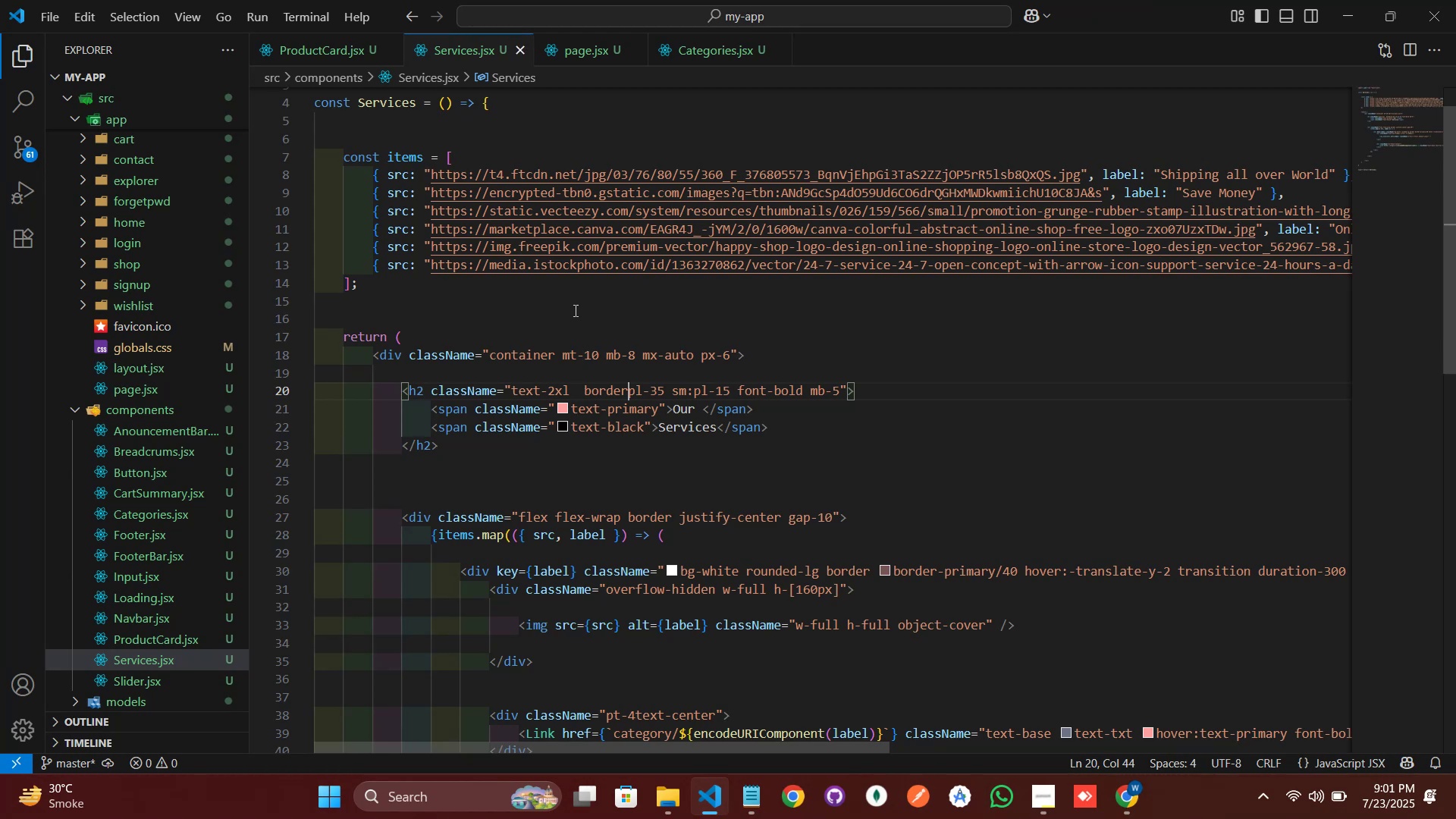 
key(Space)
 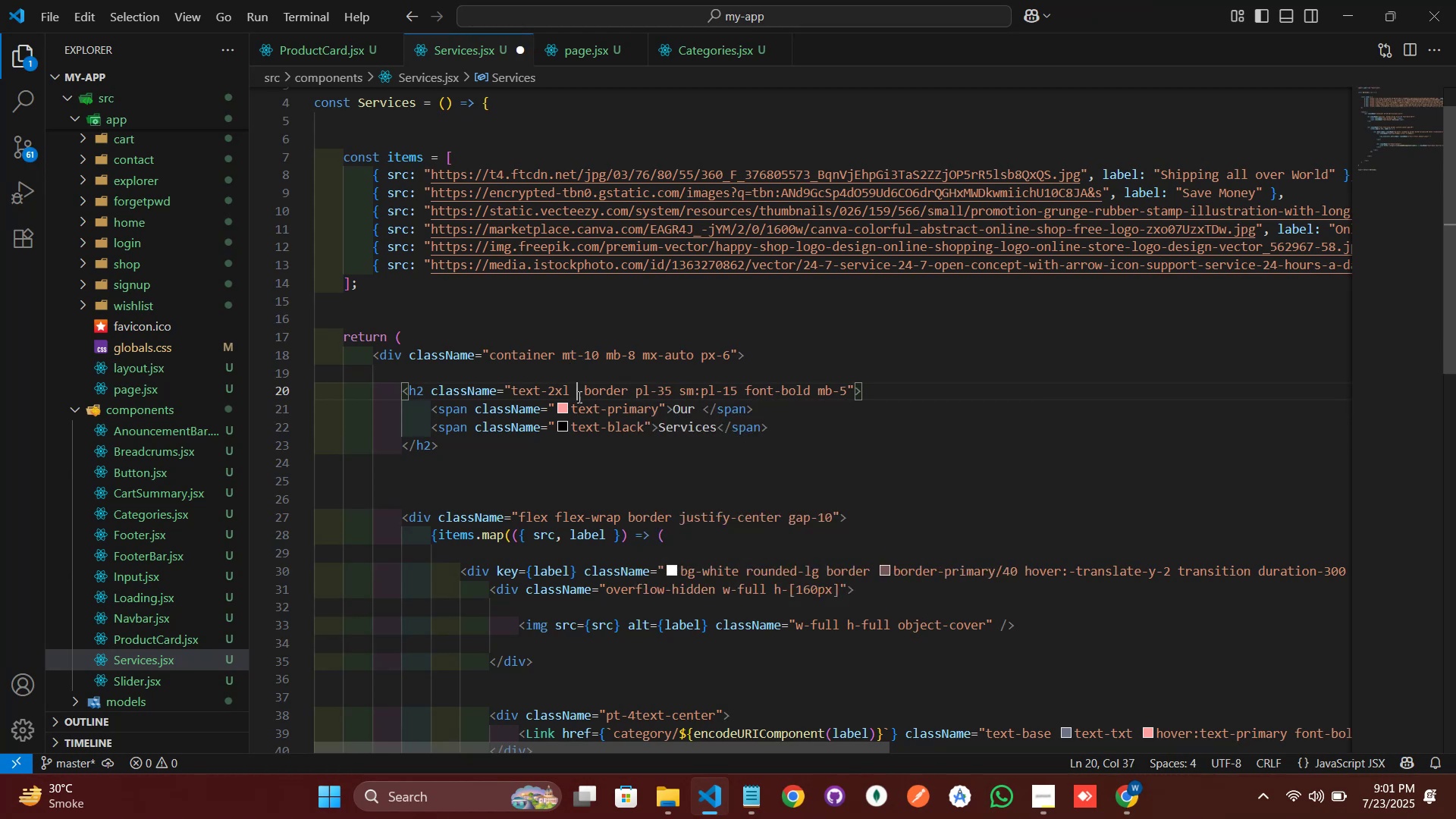 
key(Backspace)
 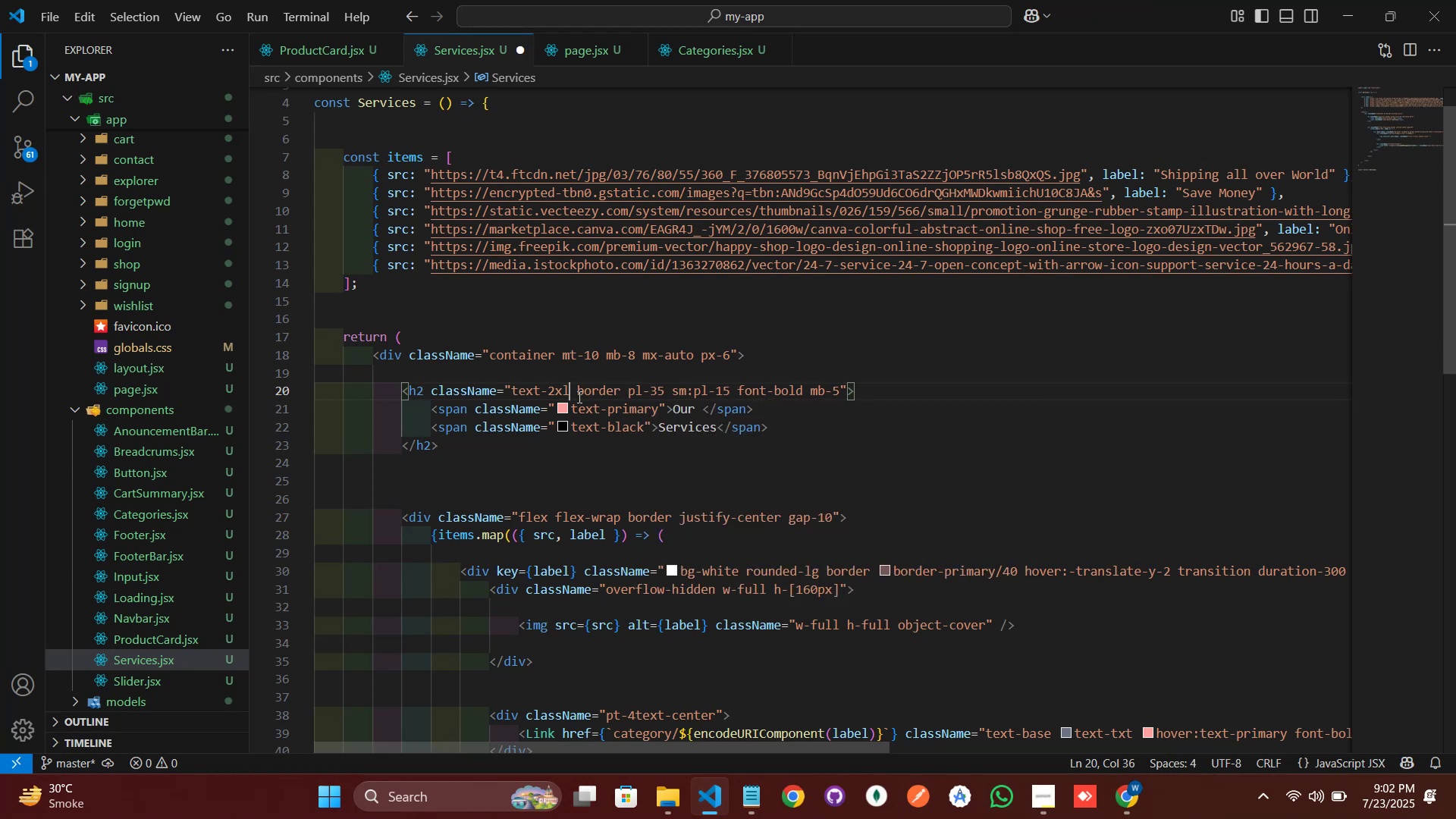 
key(Control+D)
 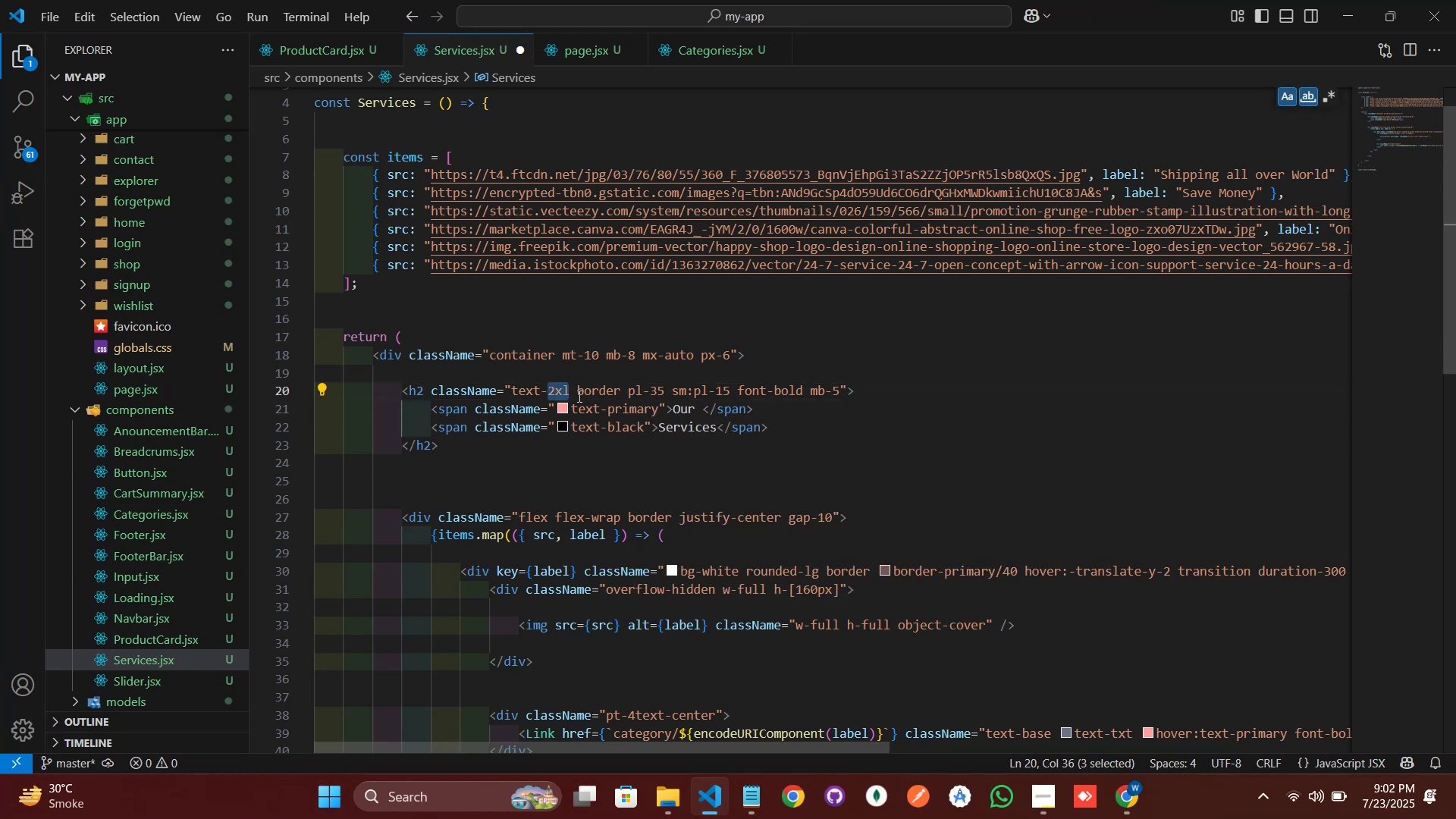 
left_click([578, 396])
 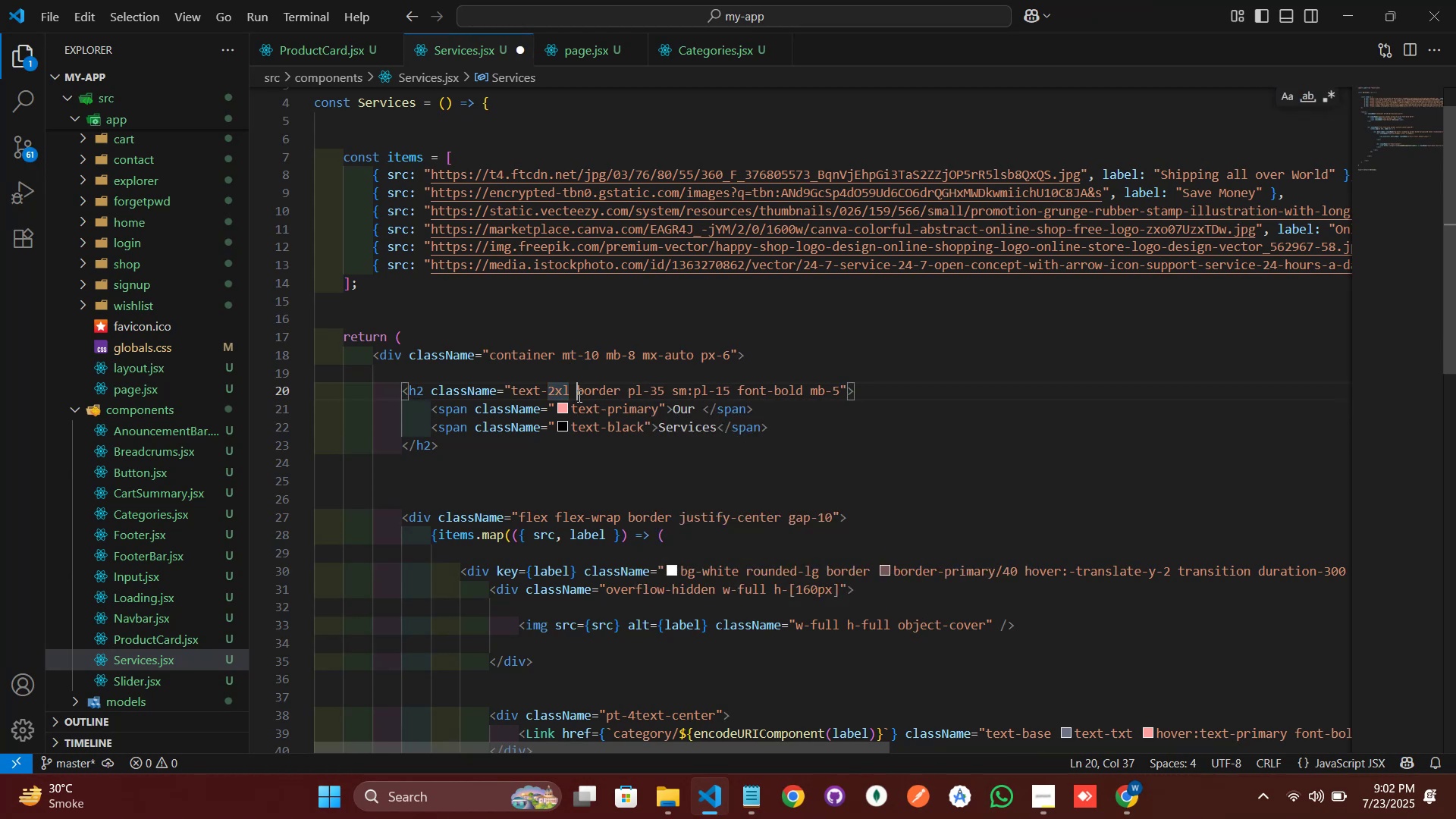 
key(Control+S)
 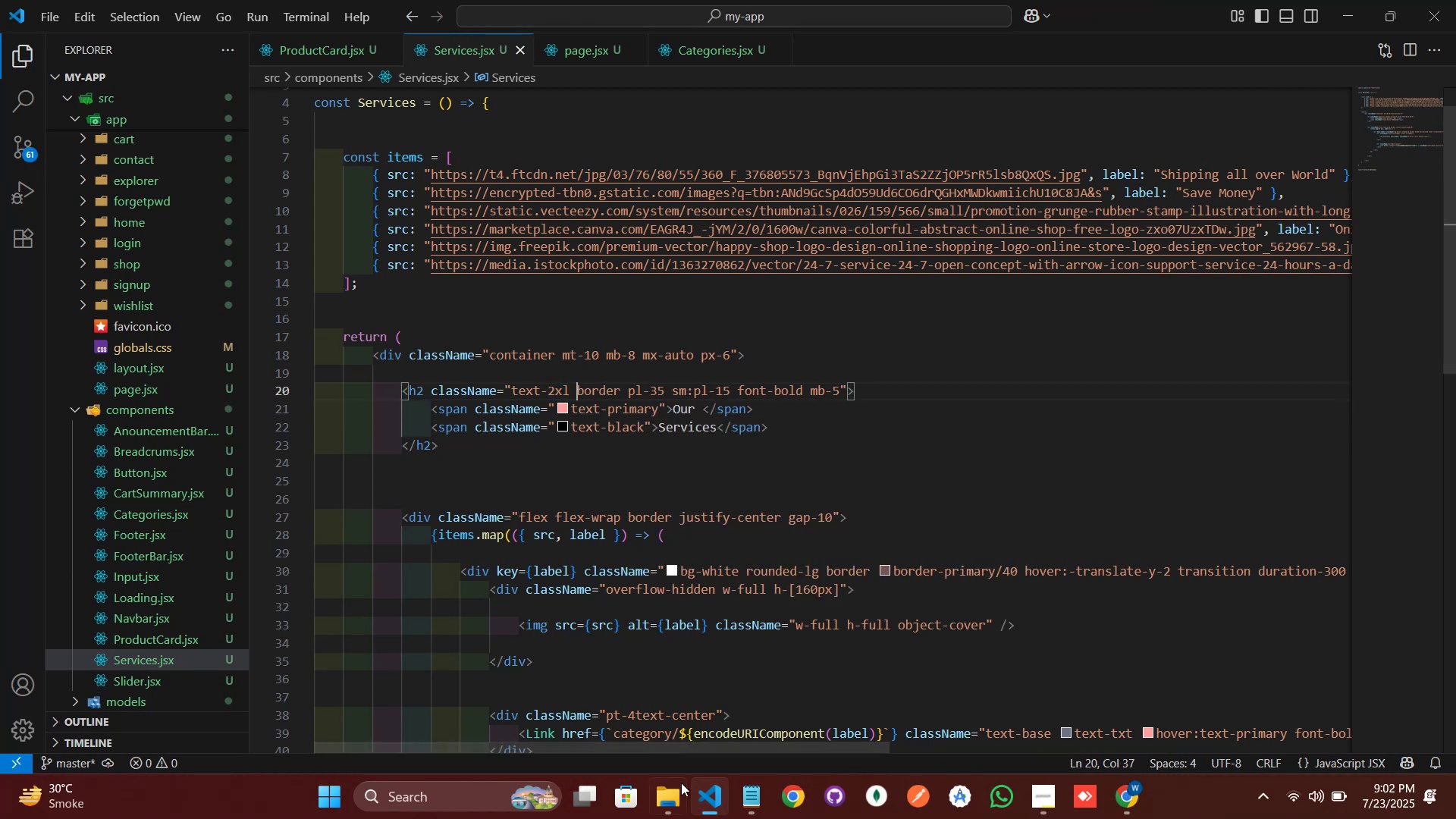 
left_click([691, 803])
 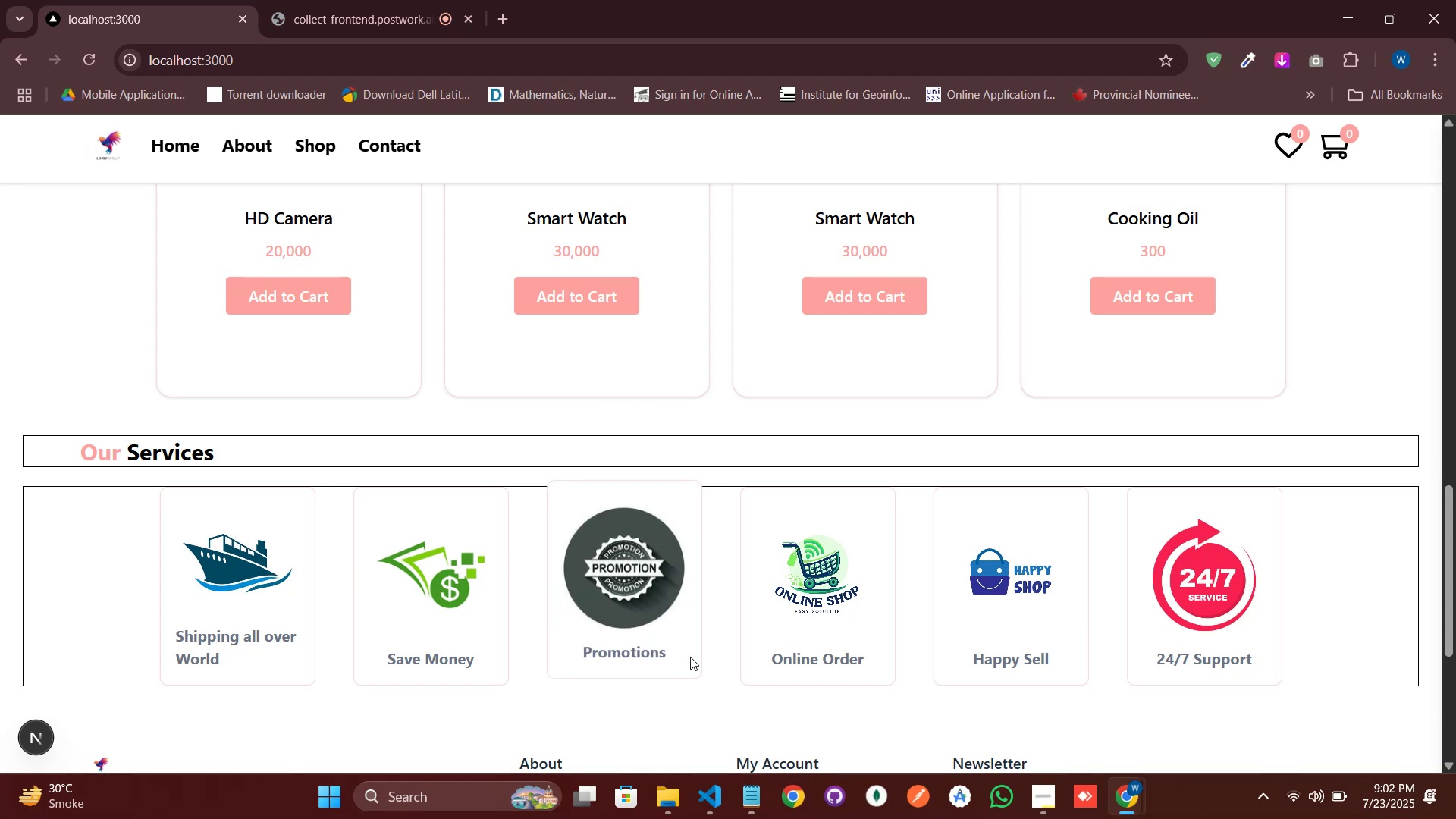 
left_click([711, 799])
 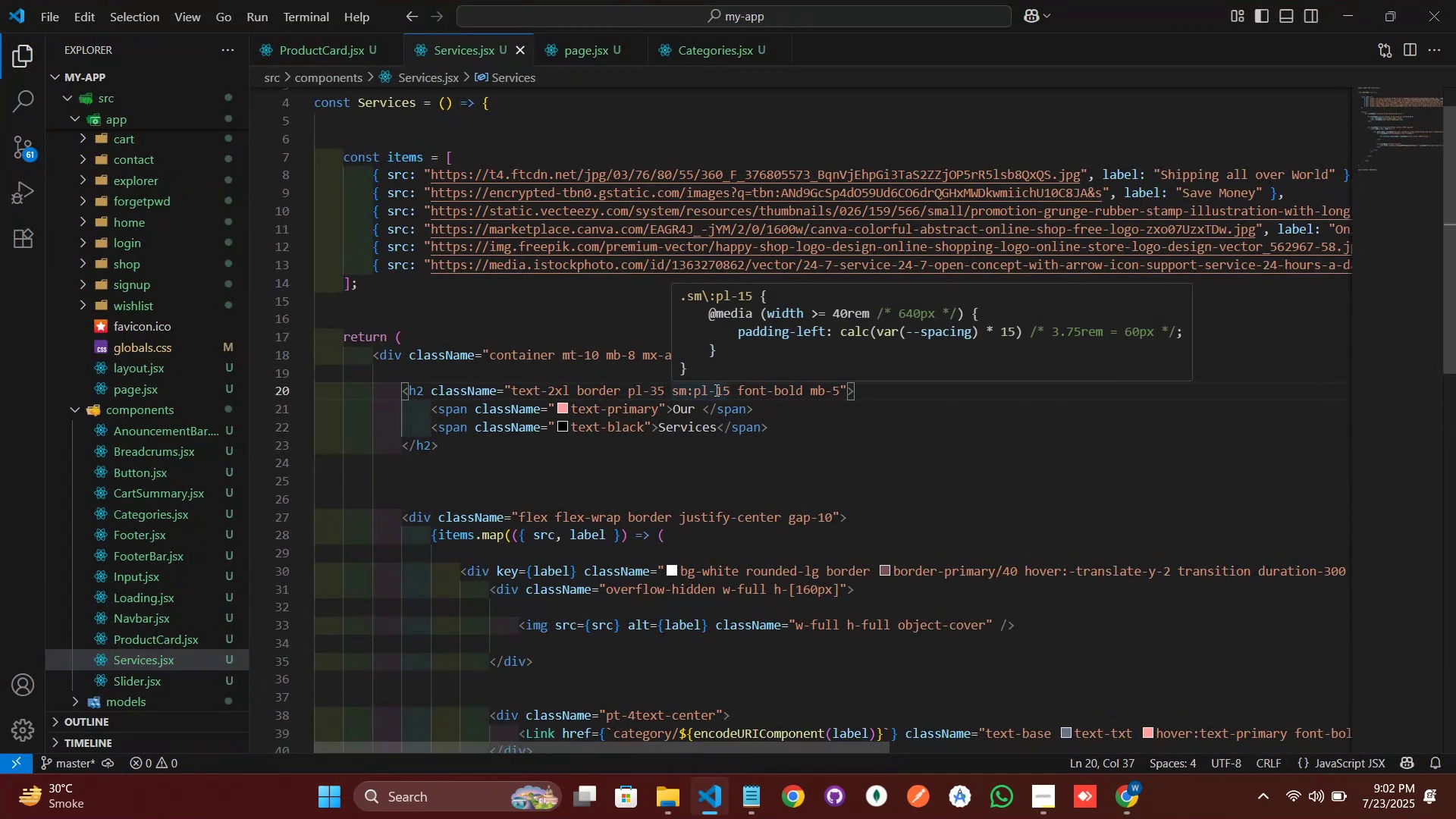 
left_click_drag(start_coordinate=[733, 390], to_coordinate=[673, 396])
 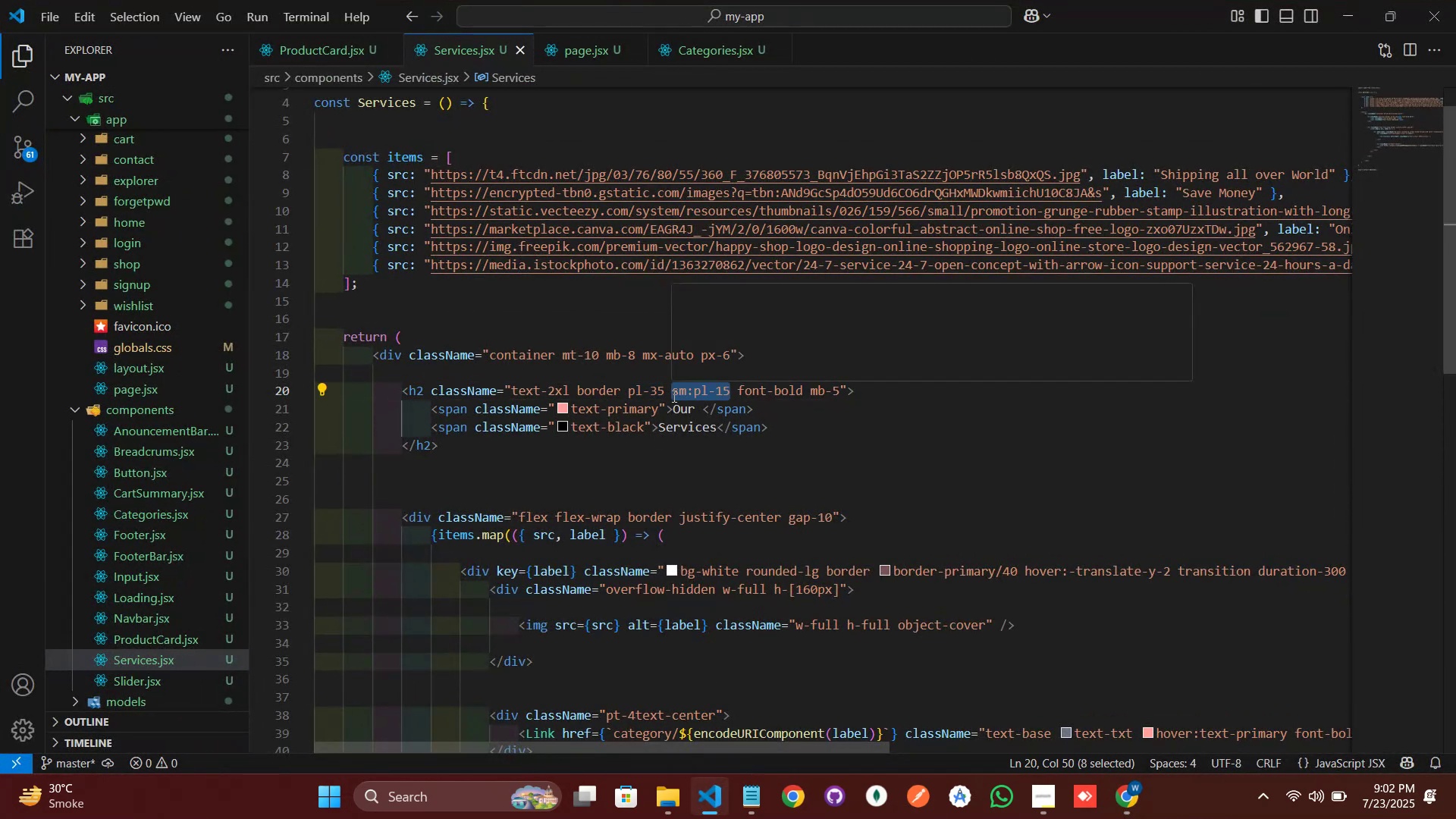 
key(Control+X)
 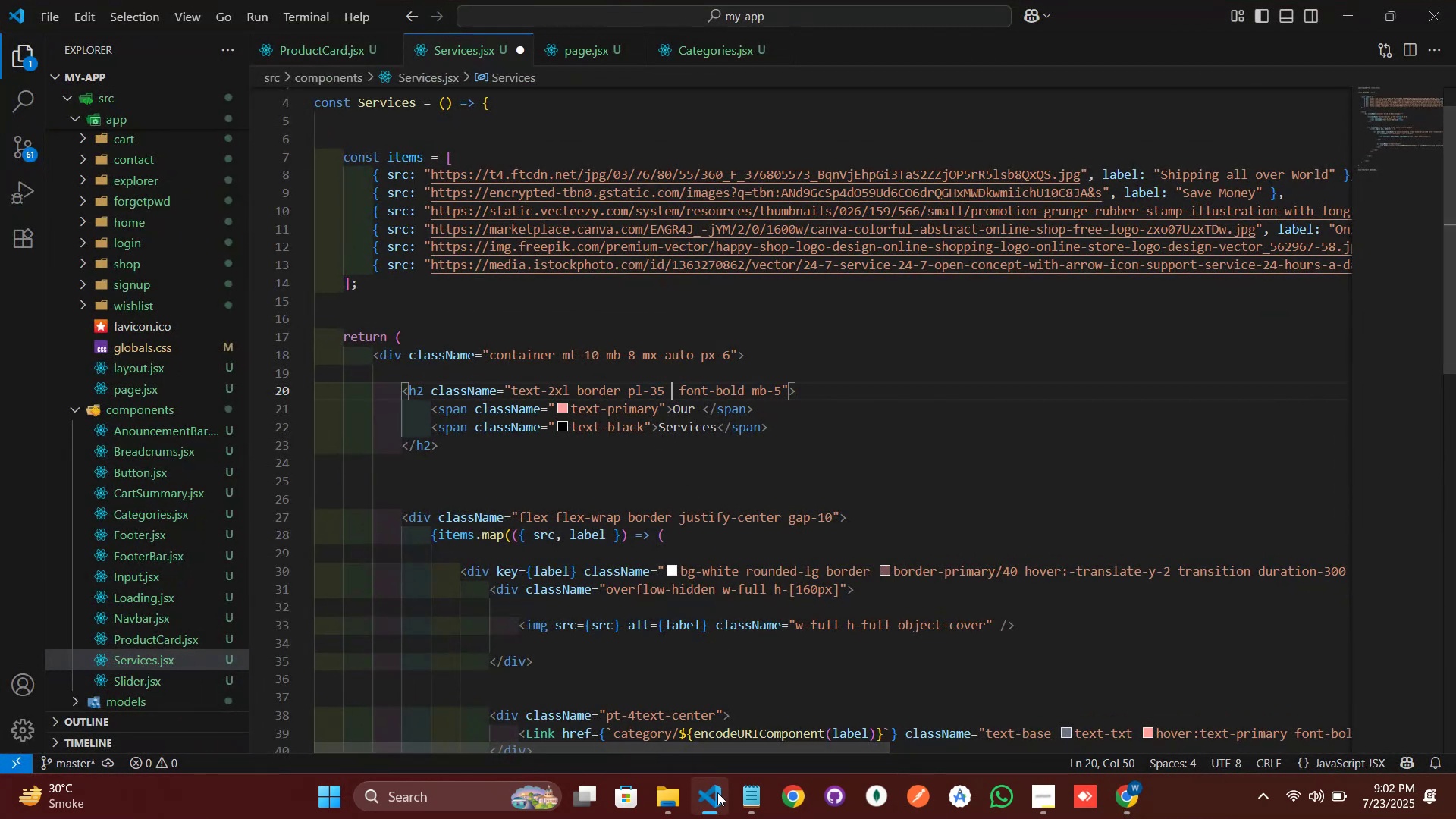 
left_click([708, 495])
 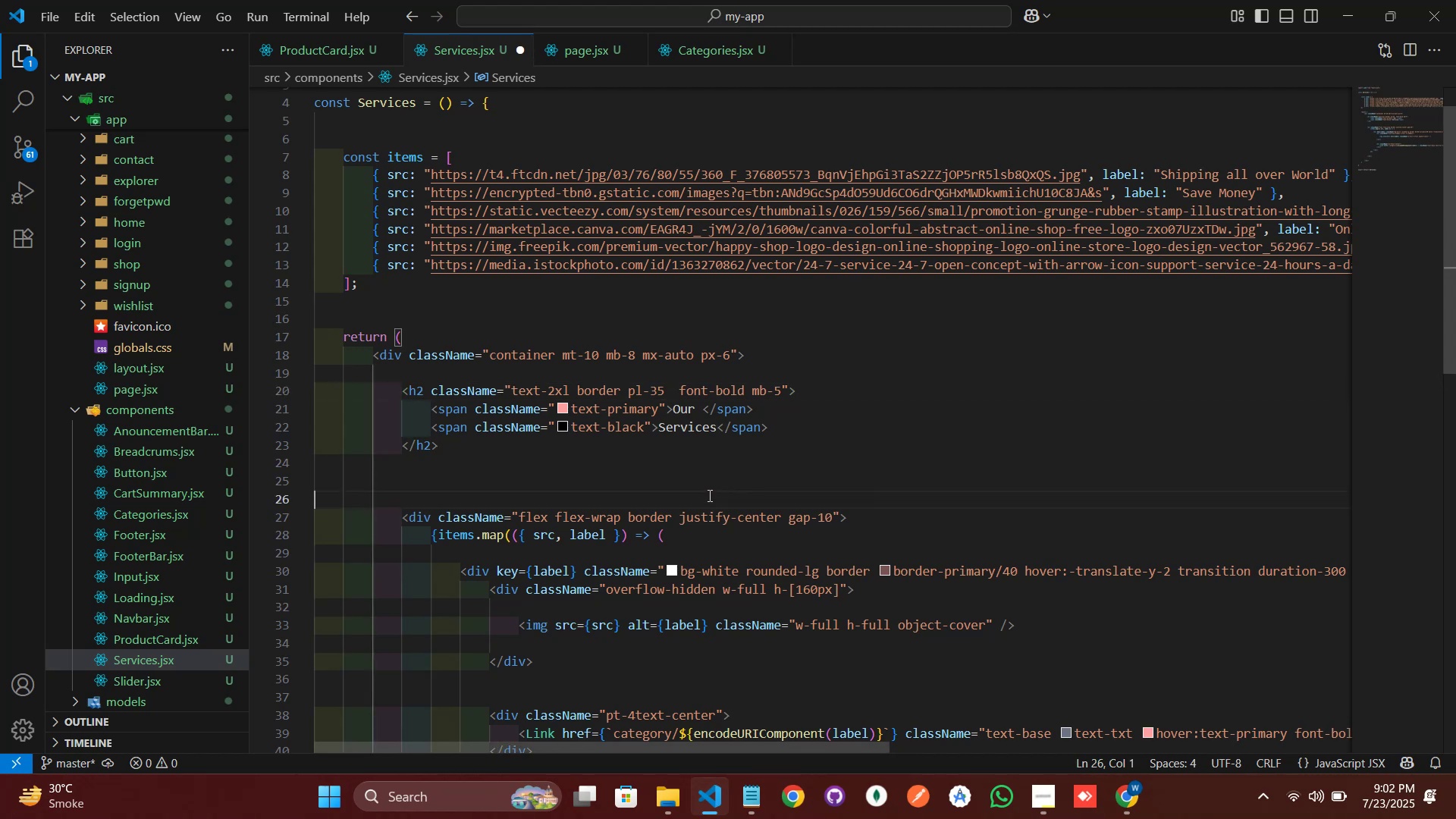 
key(Control+S)
 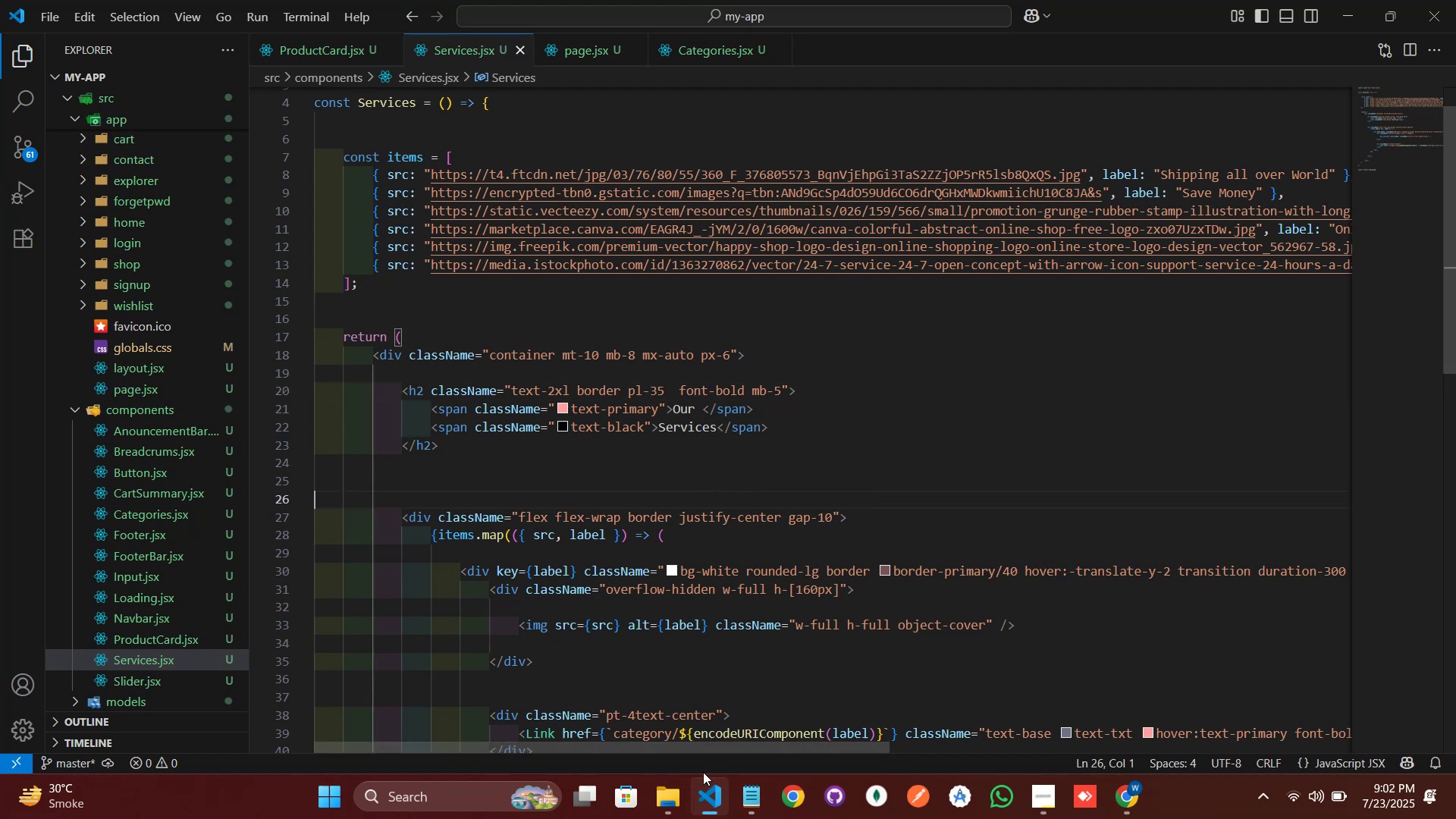 
left_click([703, 784])
 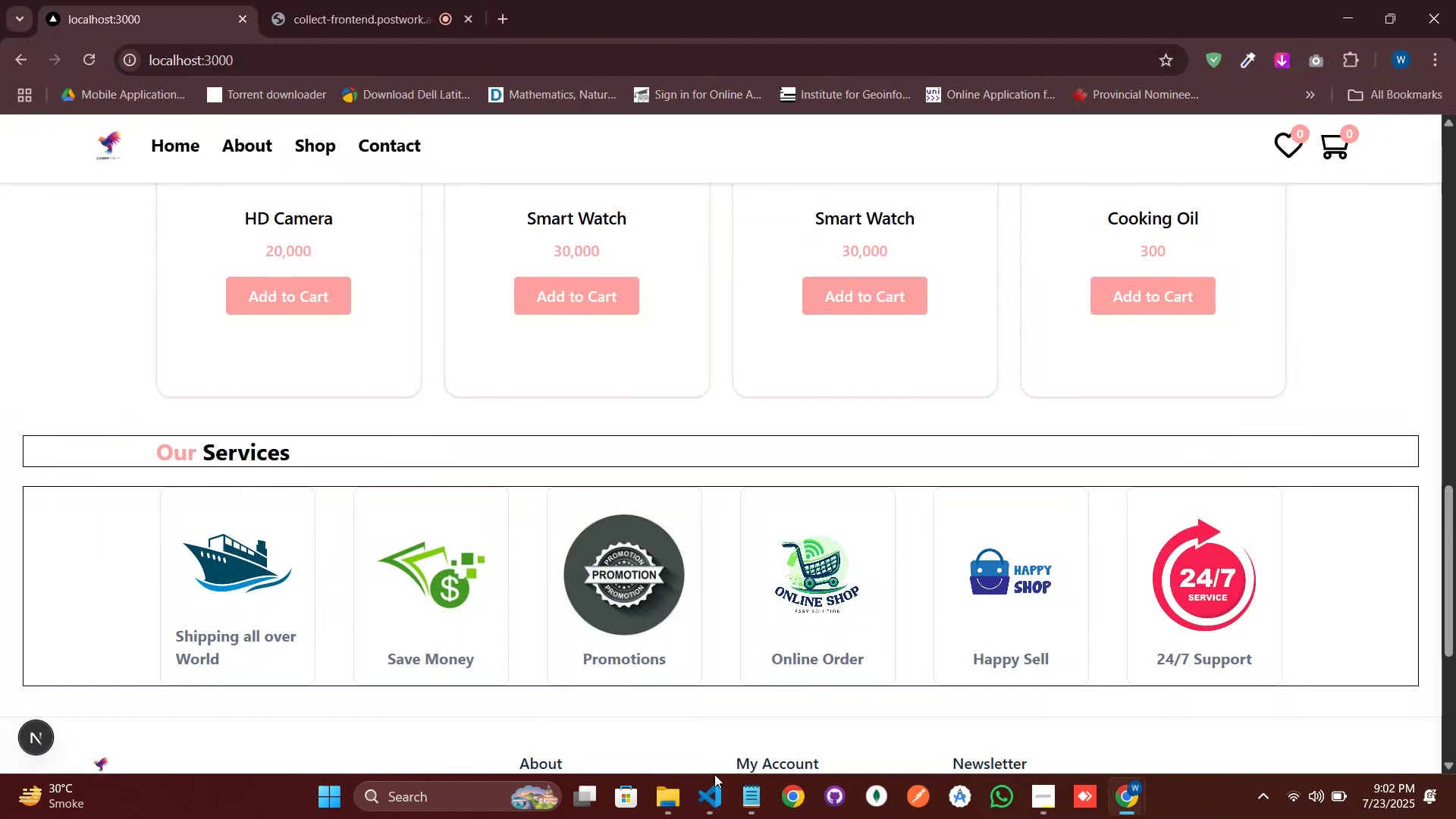 
left_click([714, 795])
 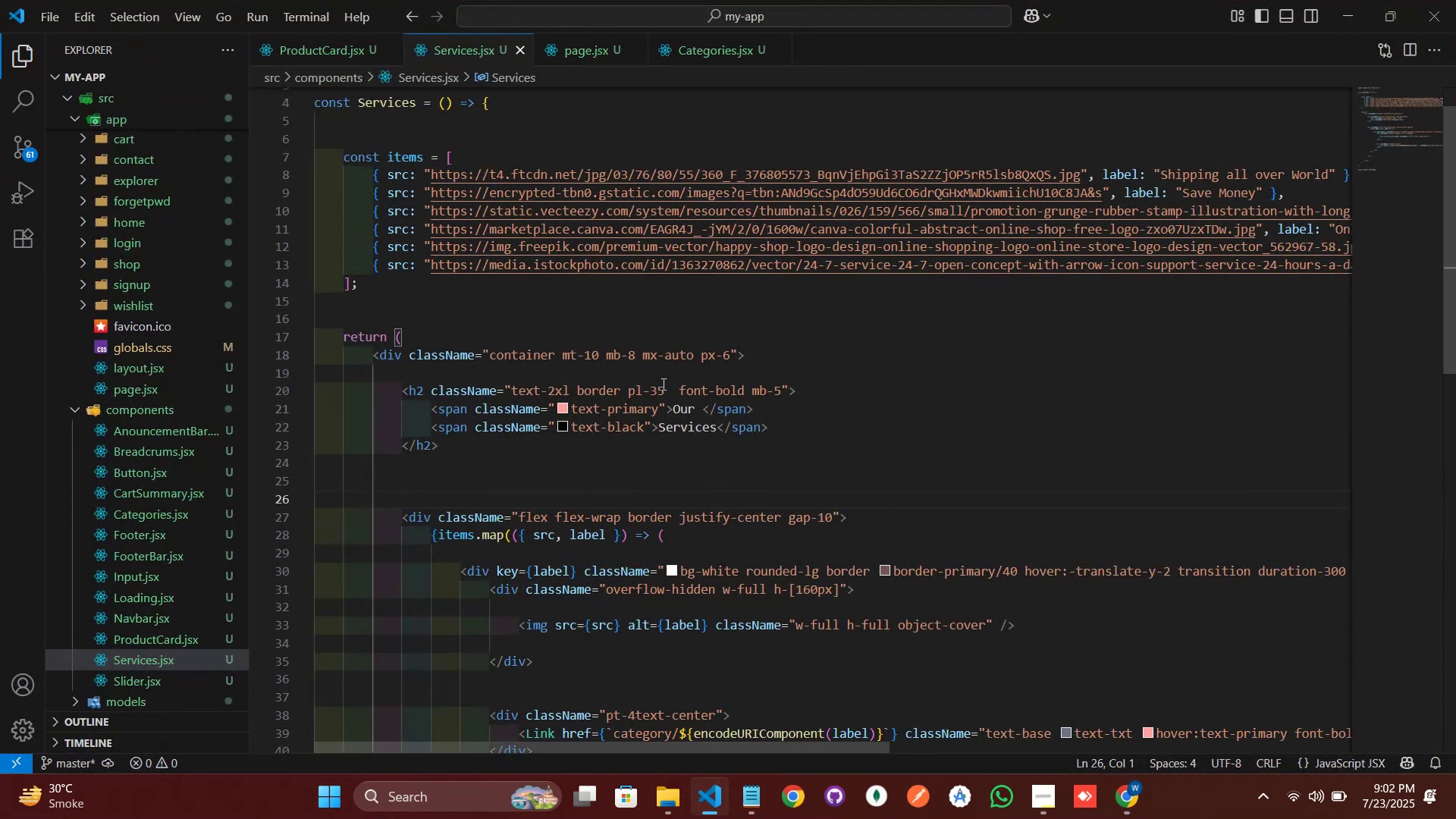 
left_click([673, 386])
 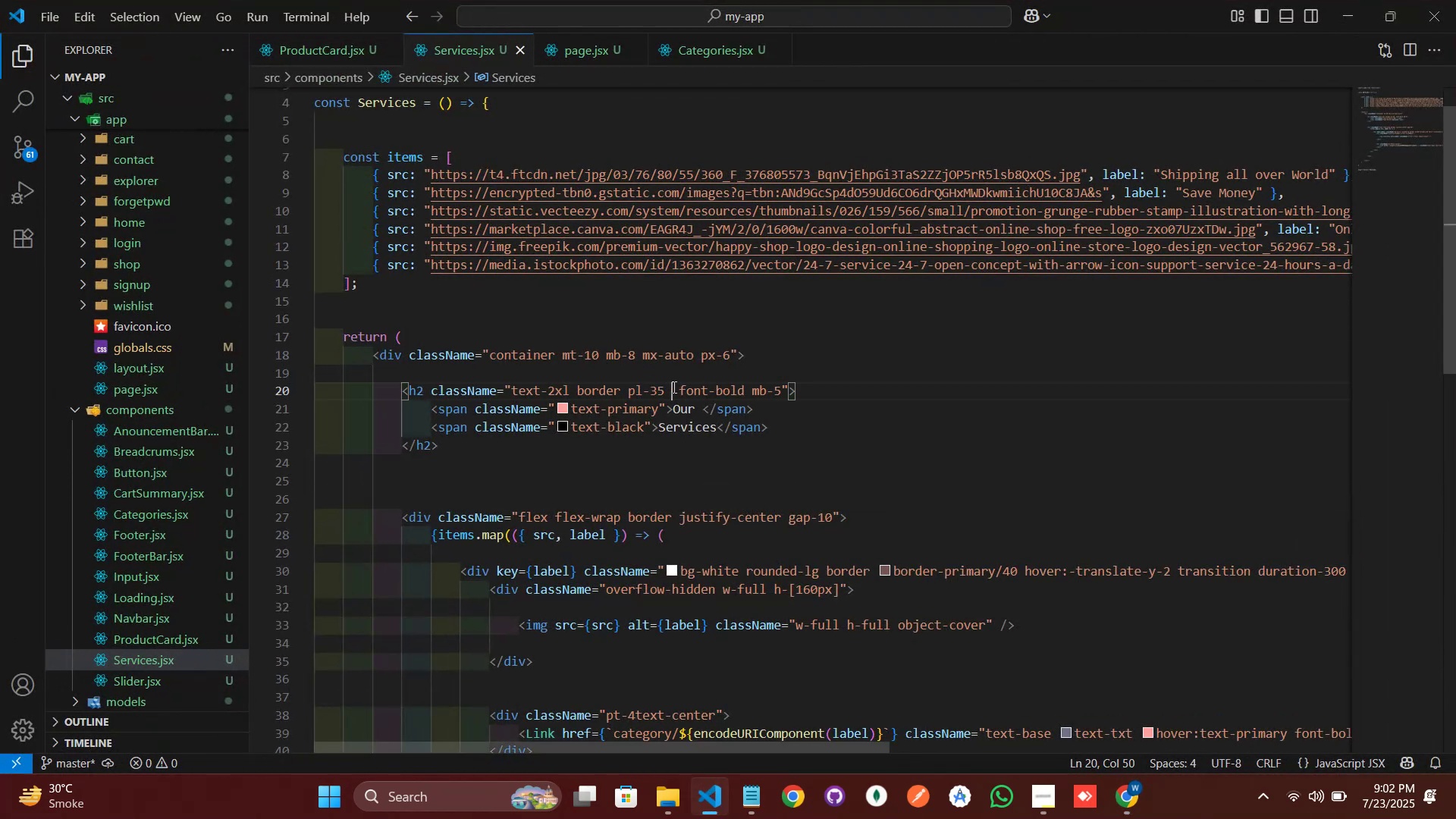 
key(Backspace)
 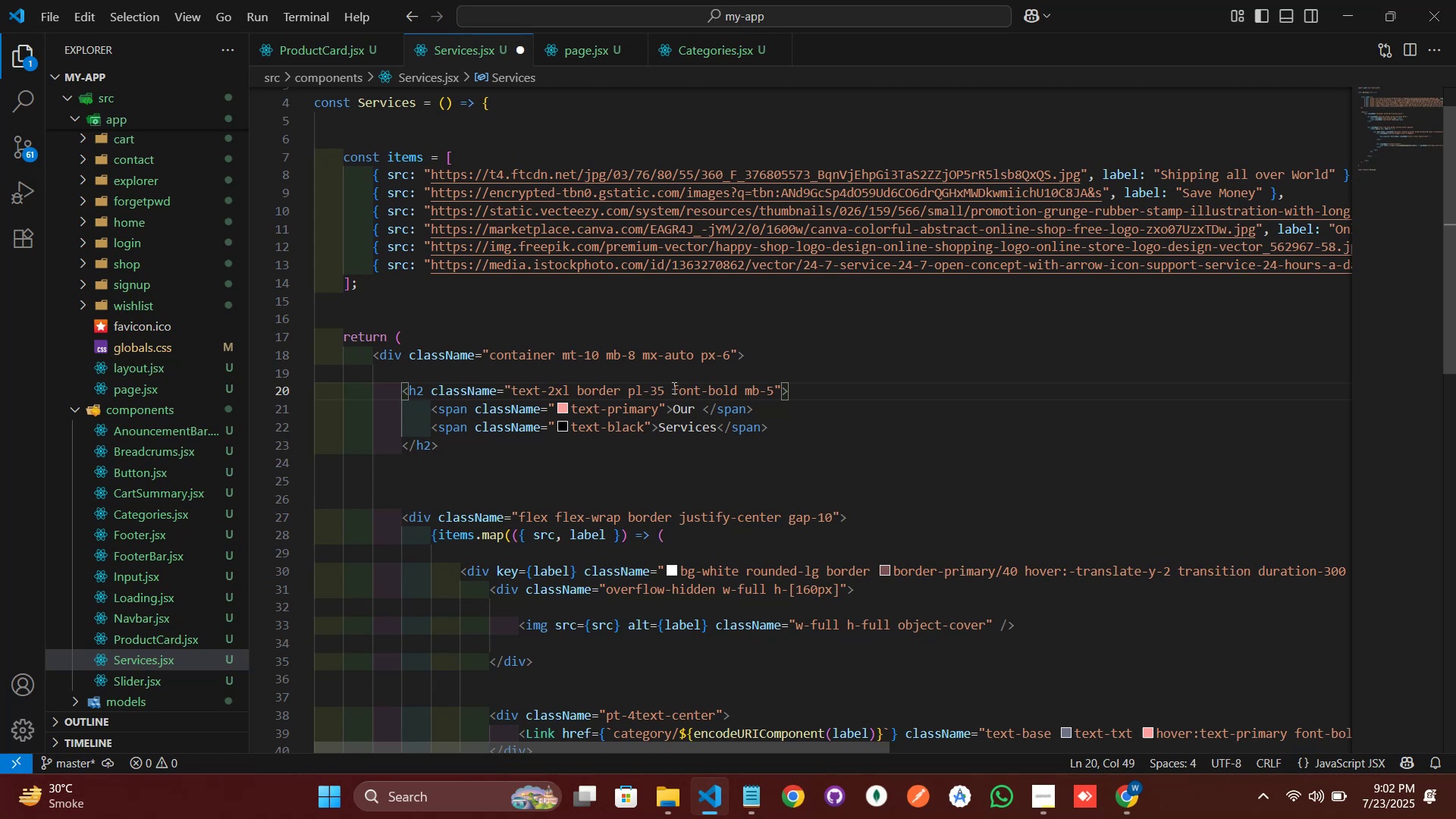 
left_click([808, 291])
 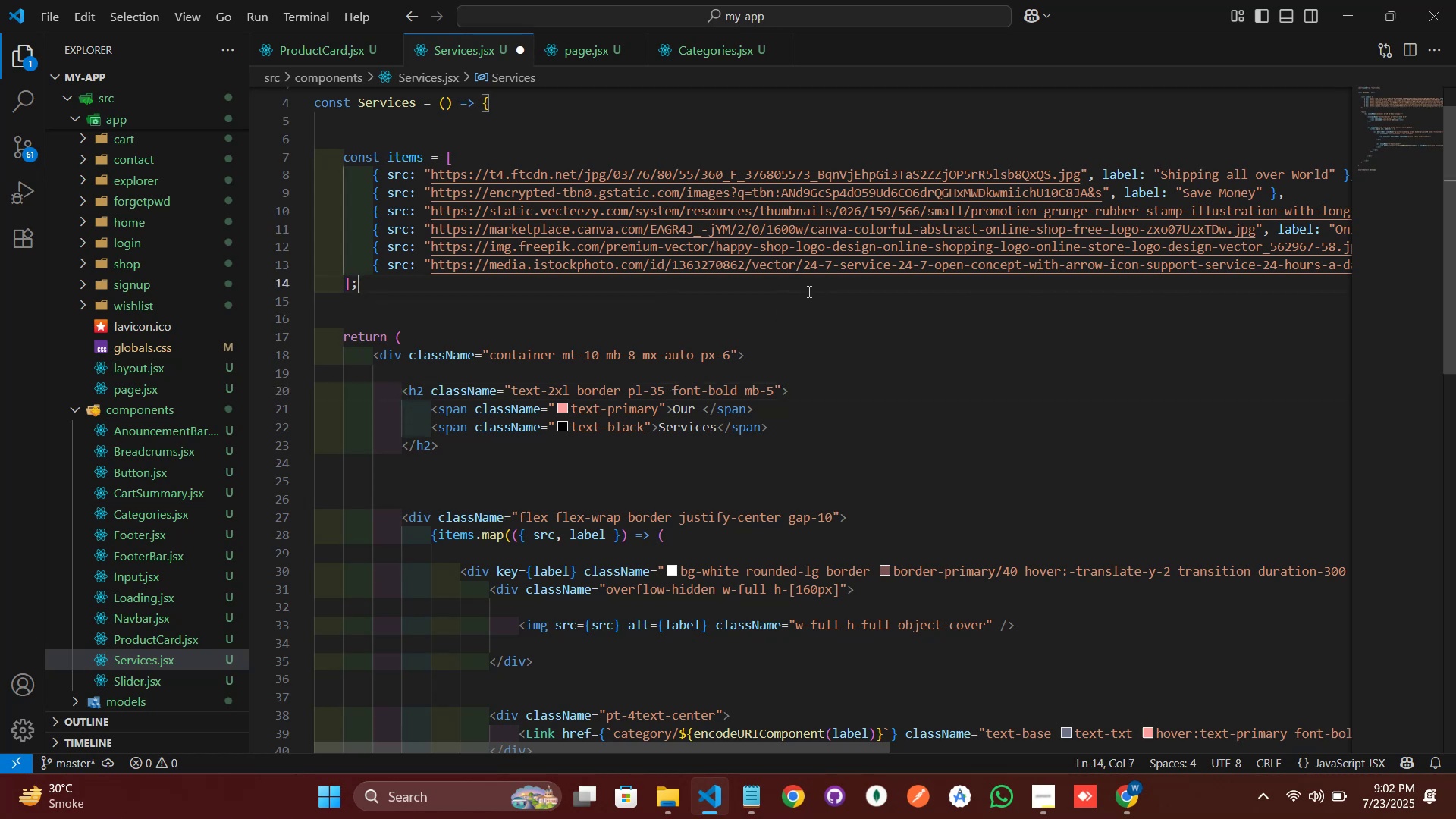 
key(Control+S)
 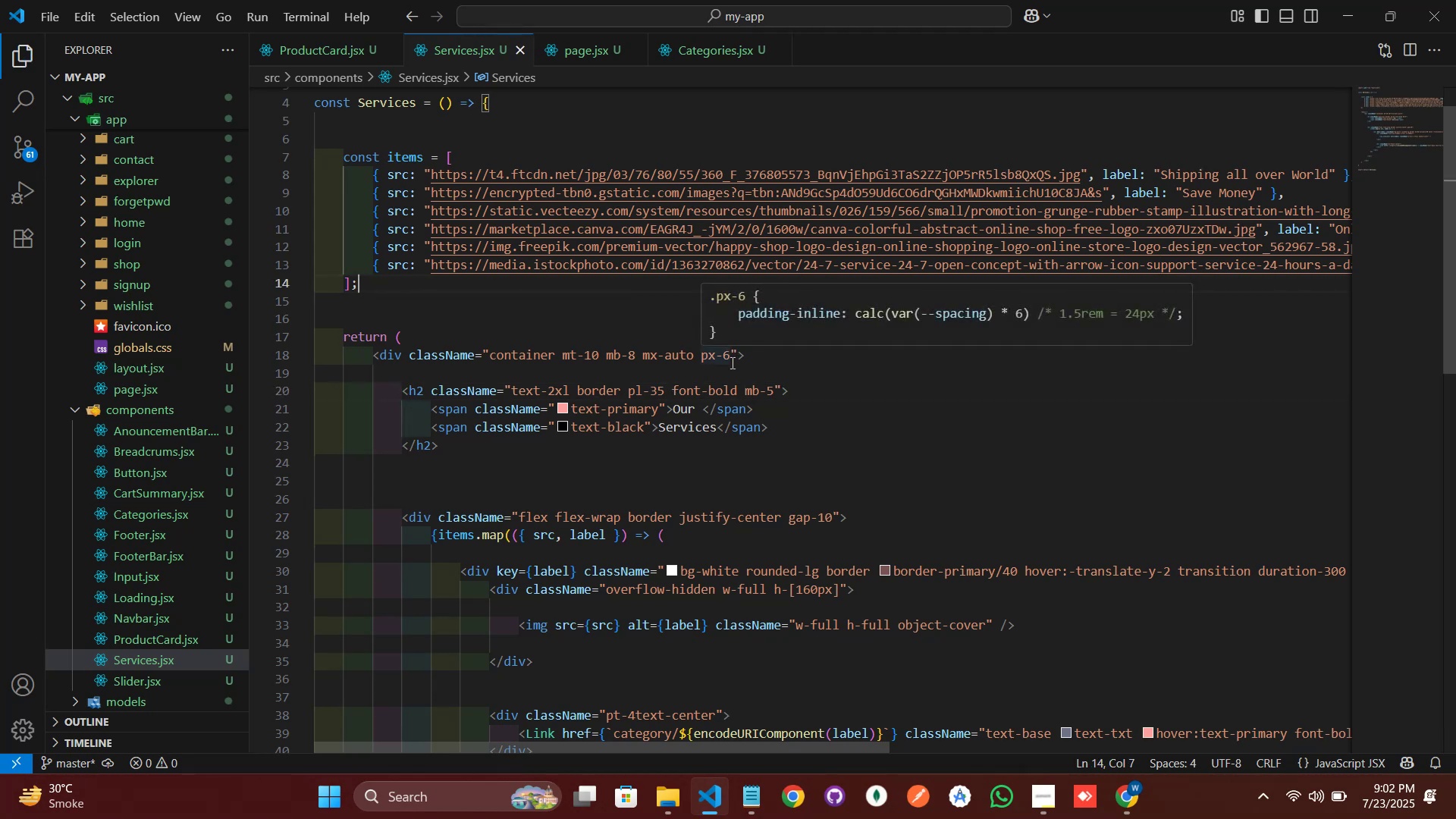 
left_click([737, 455])
 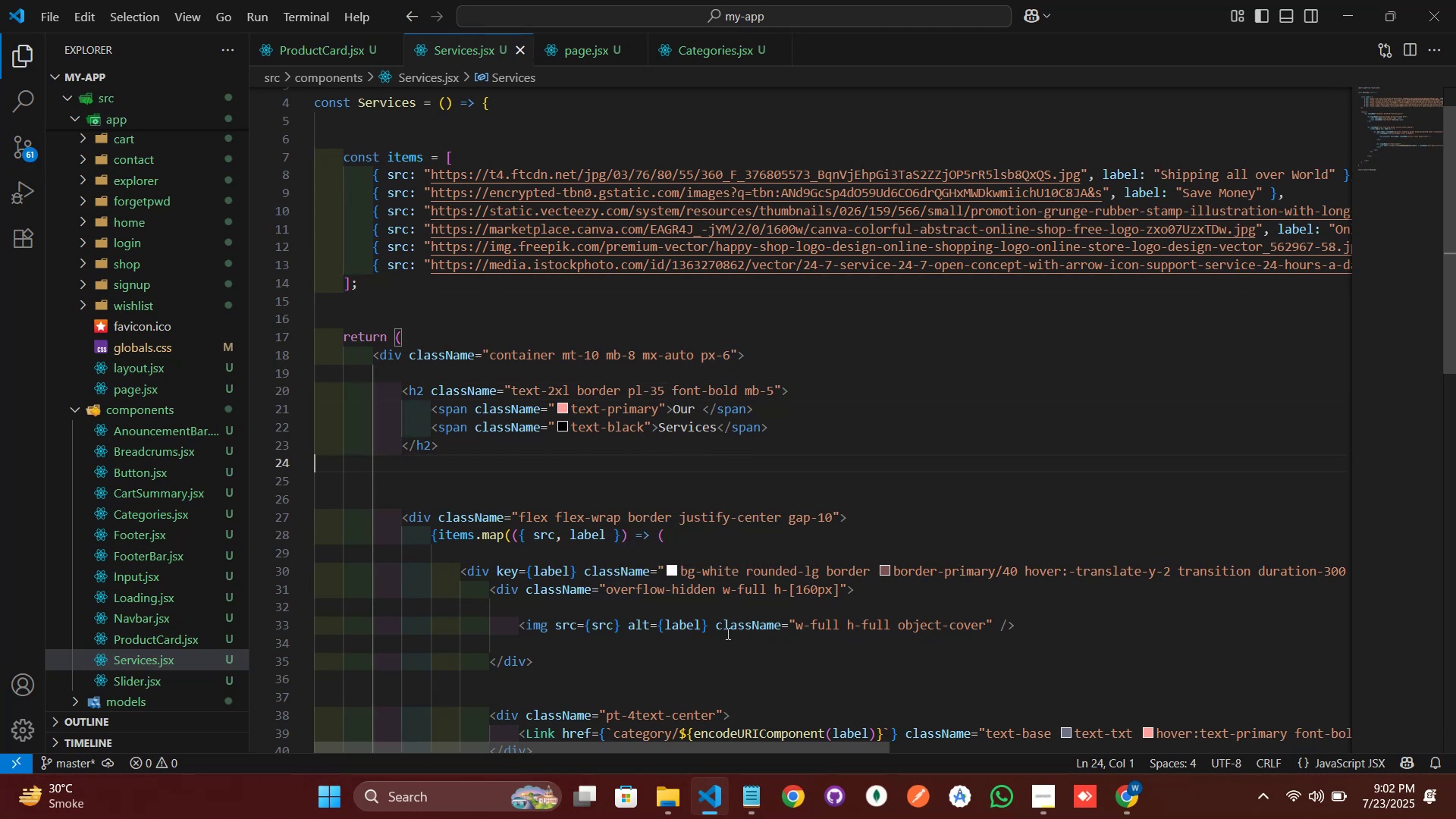 
left_click([720, 810])
 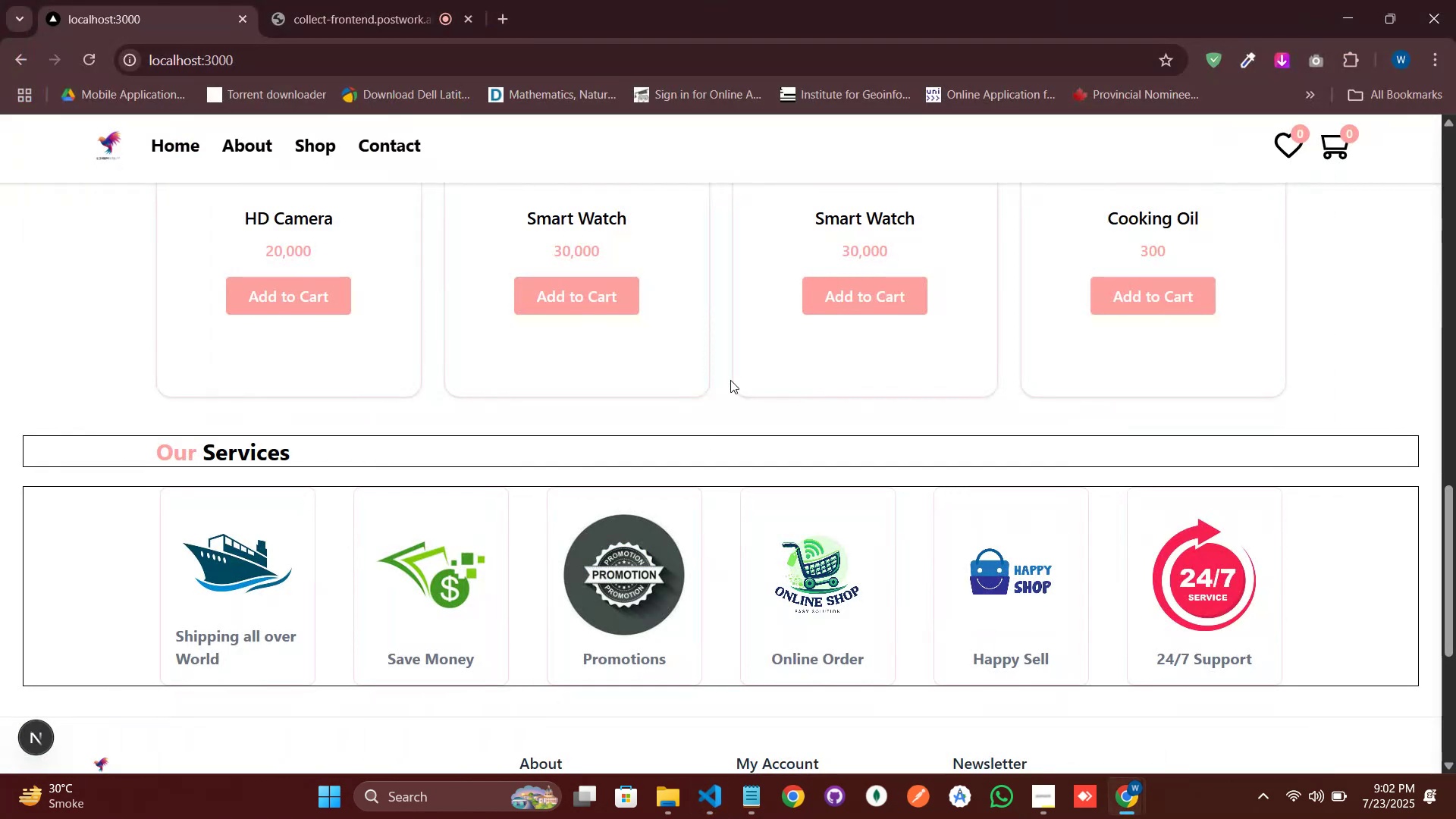 
right_click([730, 380])
 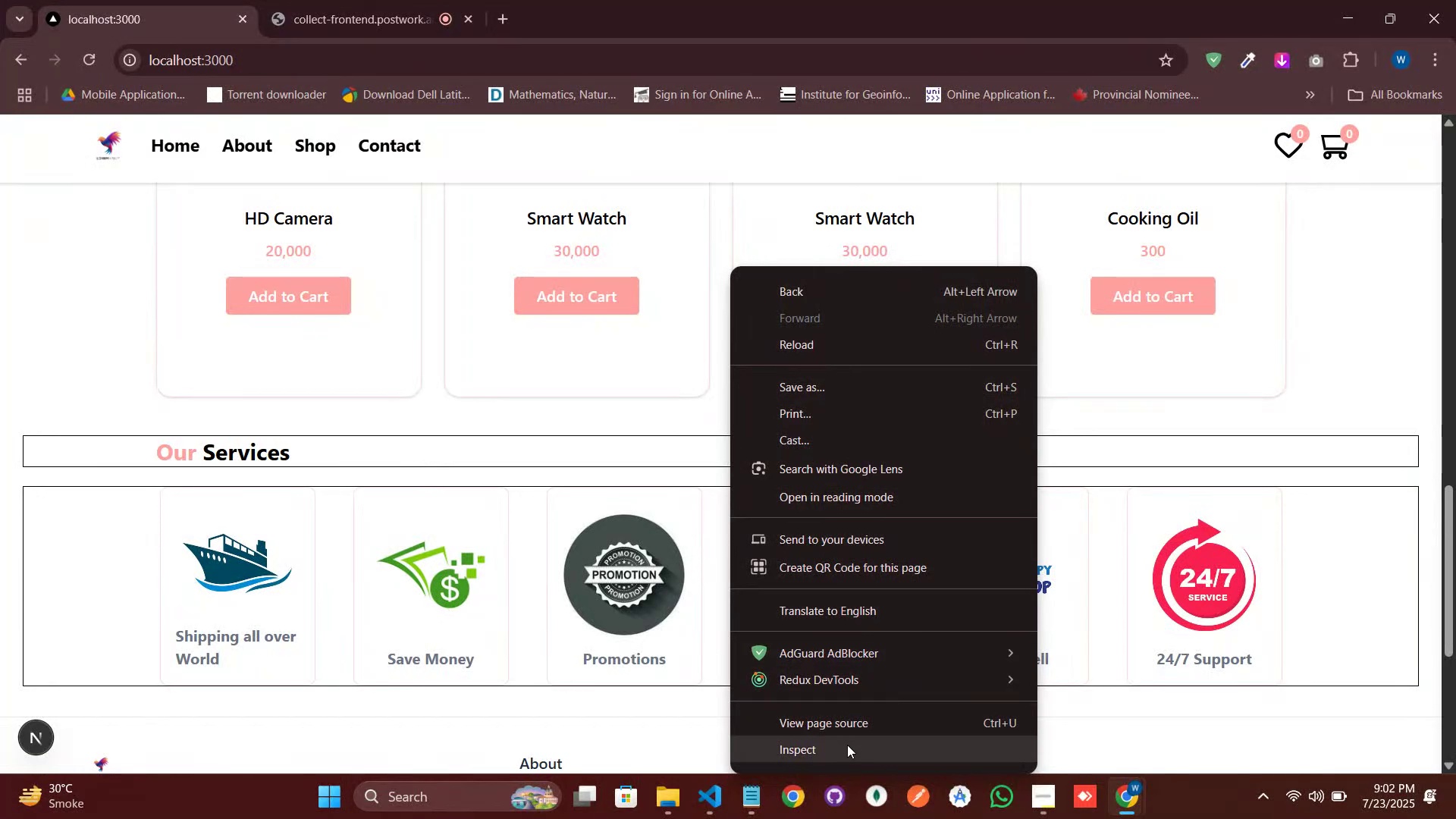 
left_click([847, 745])
 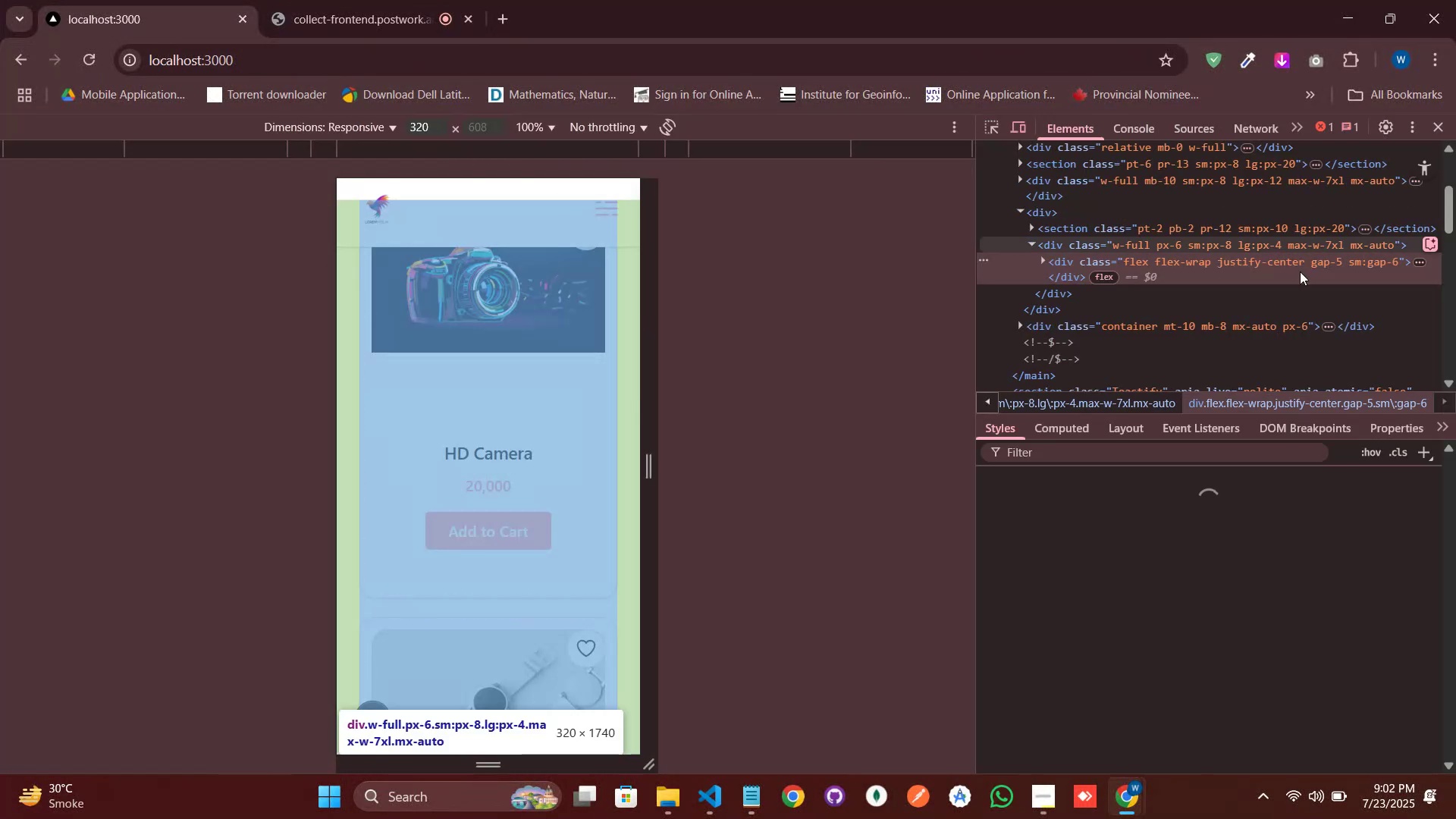 
scroll: coordinate [456, 356], scroll_direction: down, amount: 18.0
 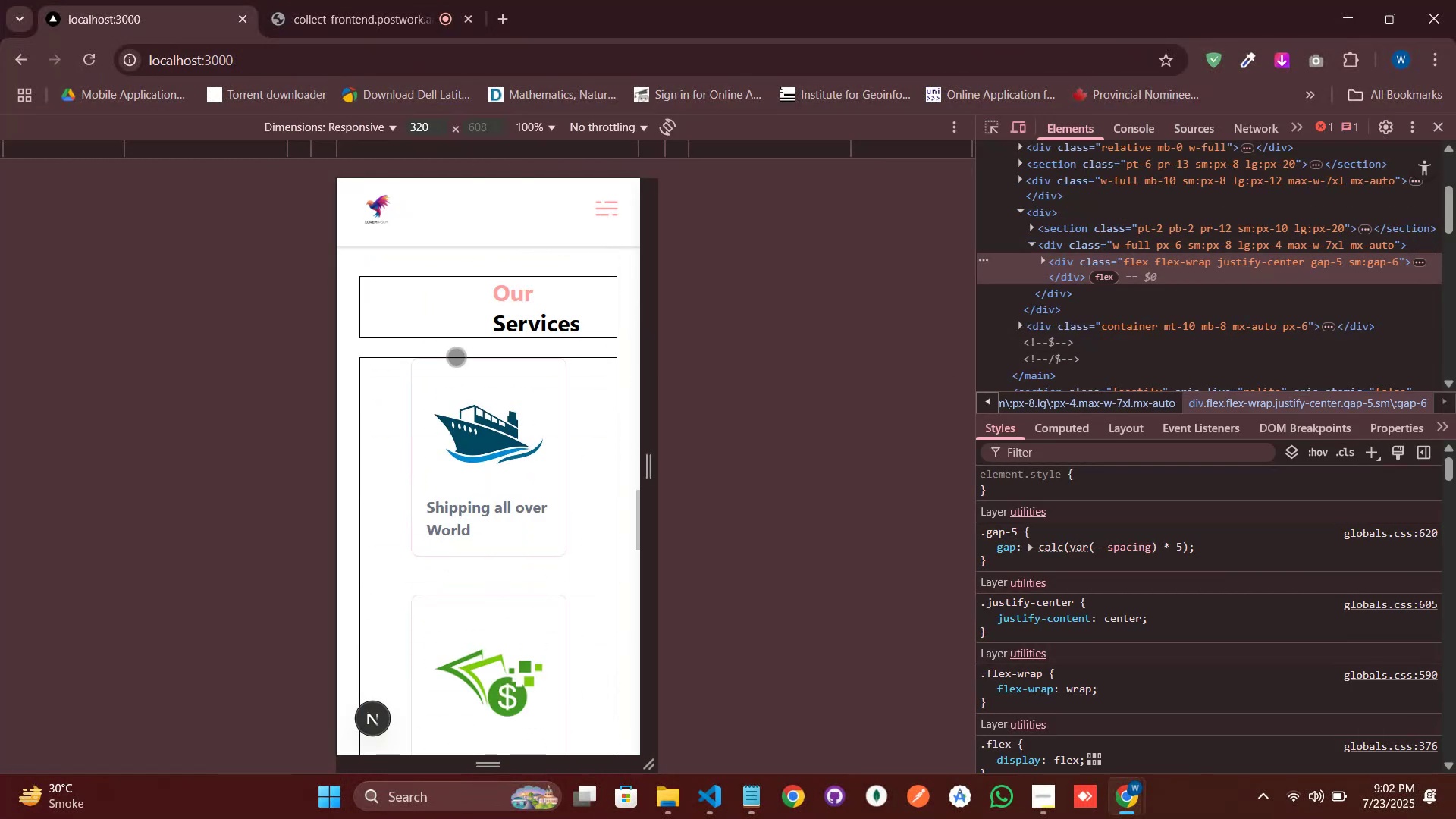 
scroll: coordinate [456, 356], scroll_direction: up, amount: 2.0
 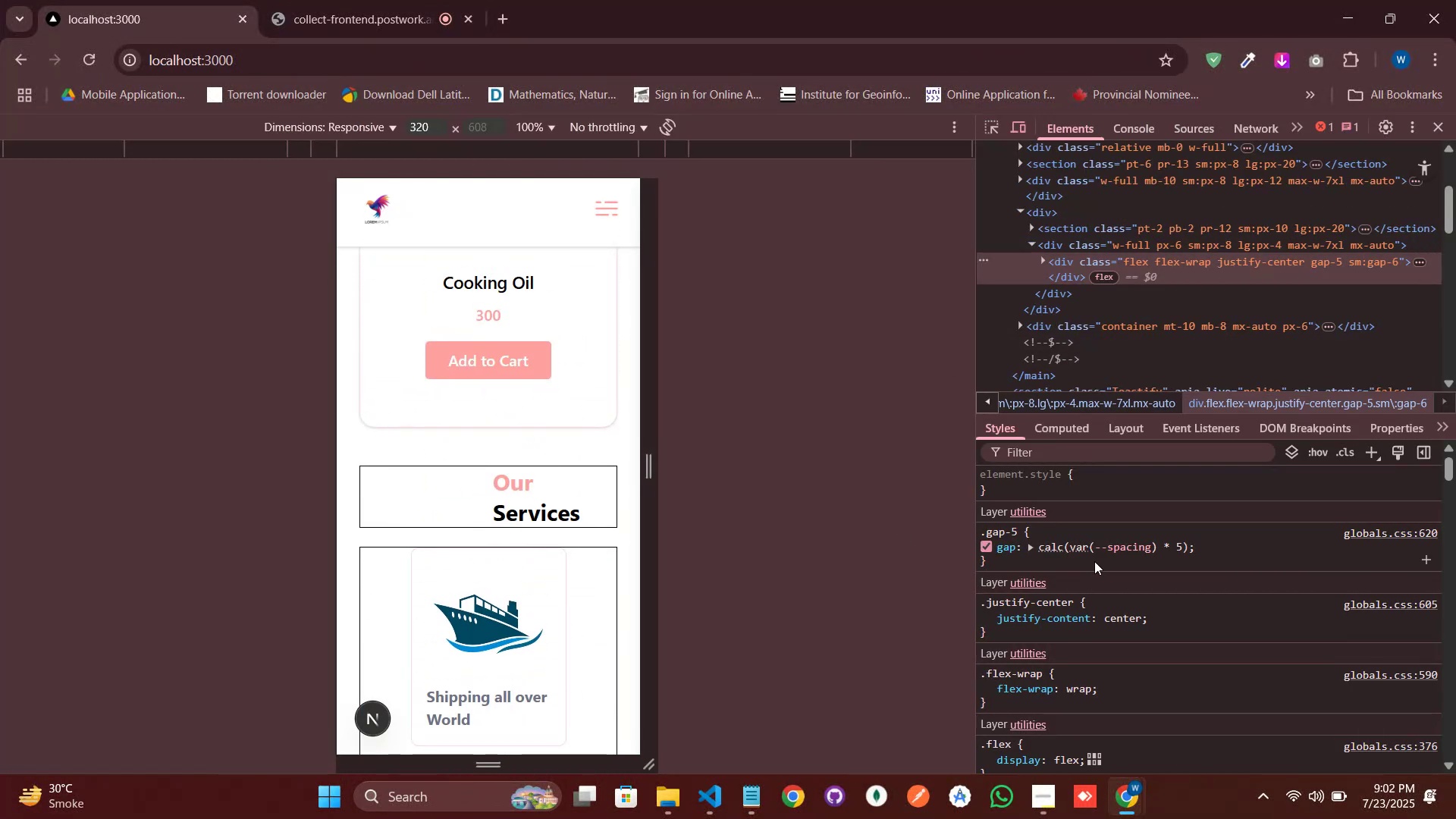 
scroll: coordinate [1059, 652], scroll_direction: down, amount: 3.0
 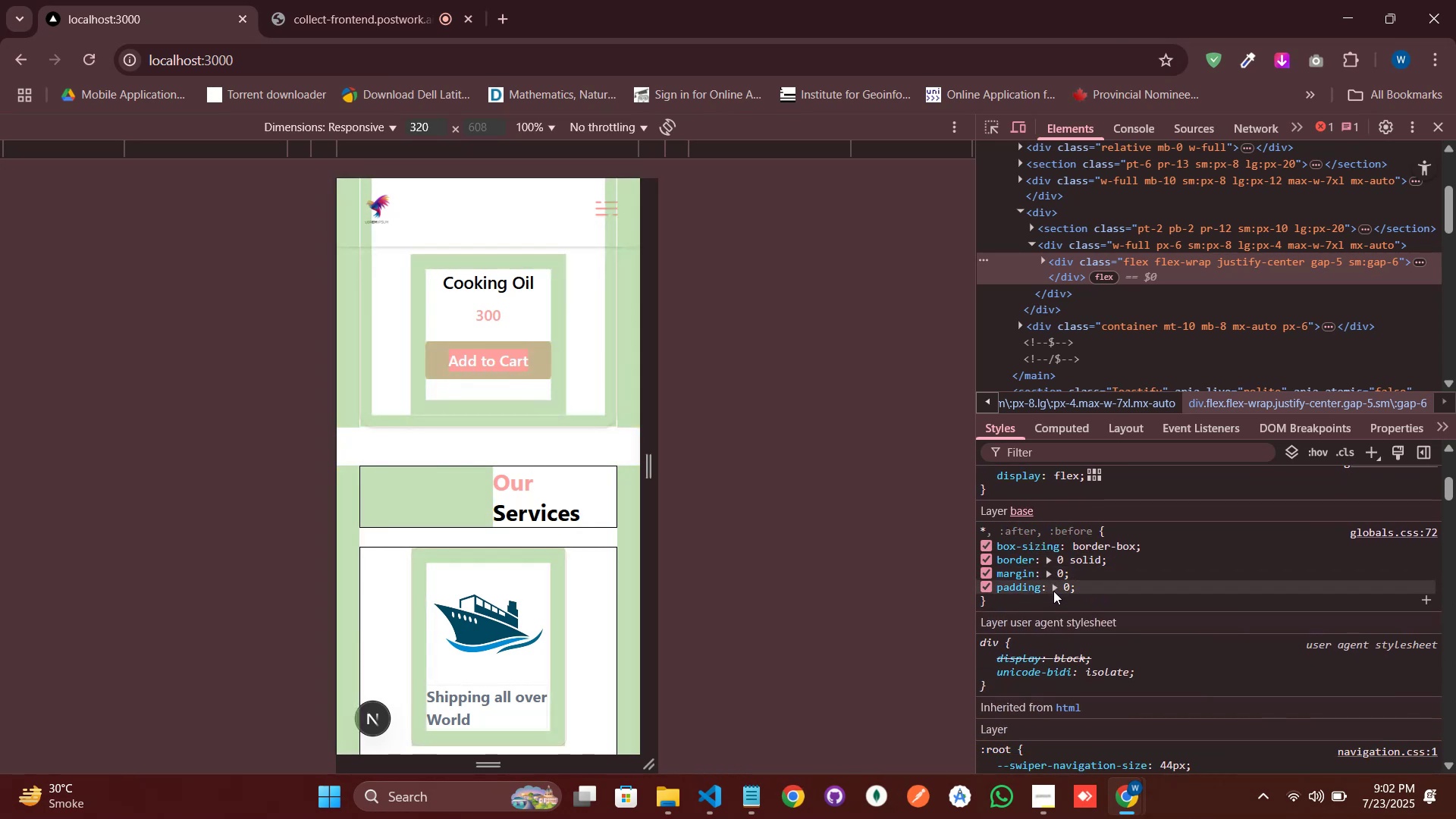 
wait(12.78)
 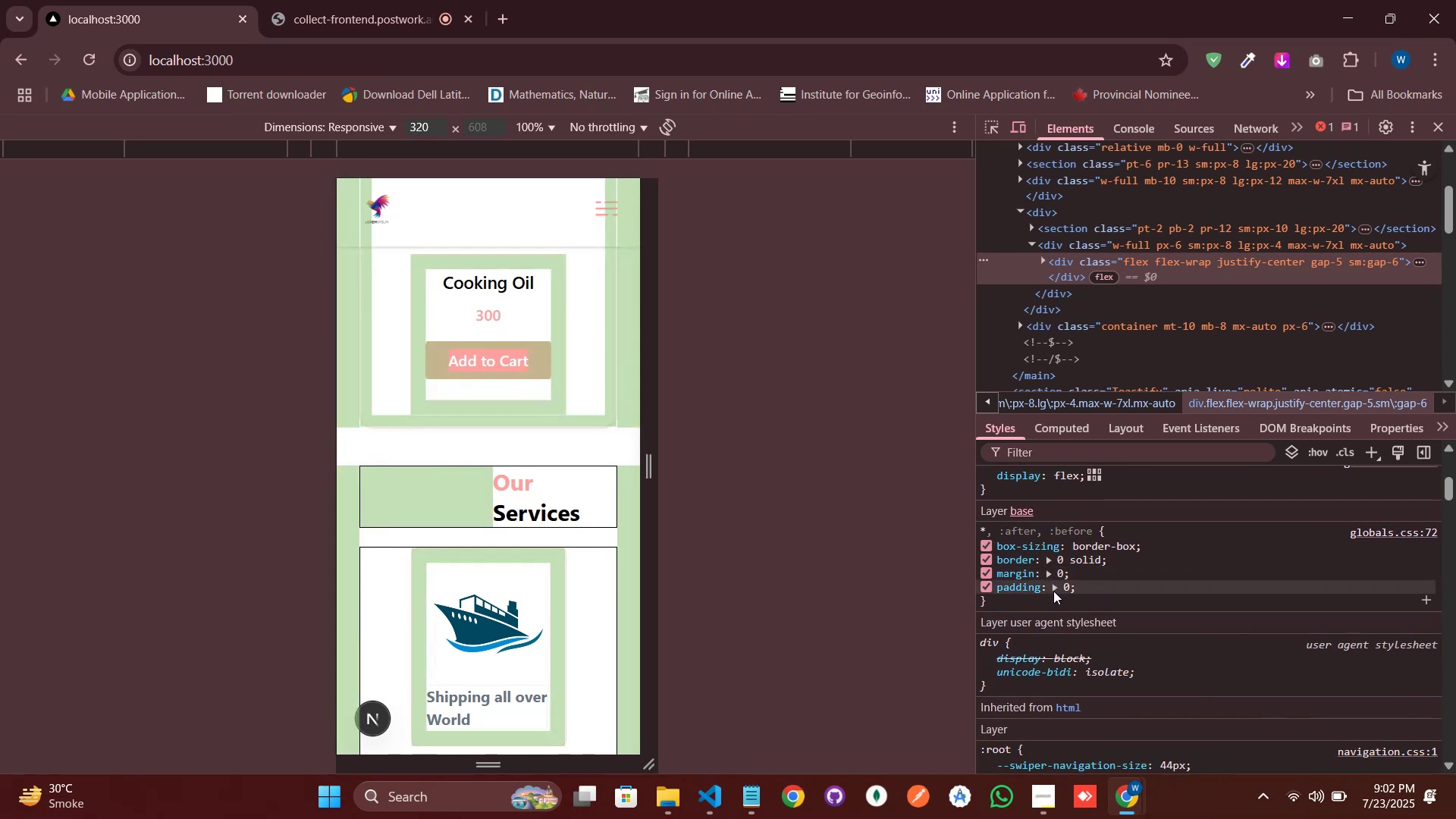 
left_click([986, 586])
 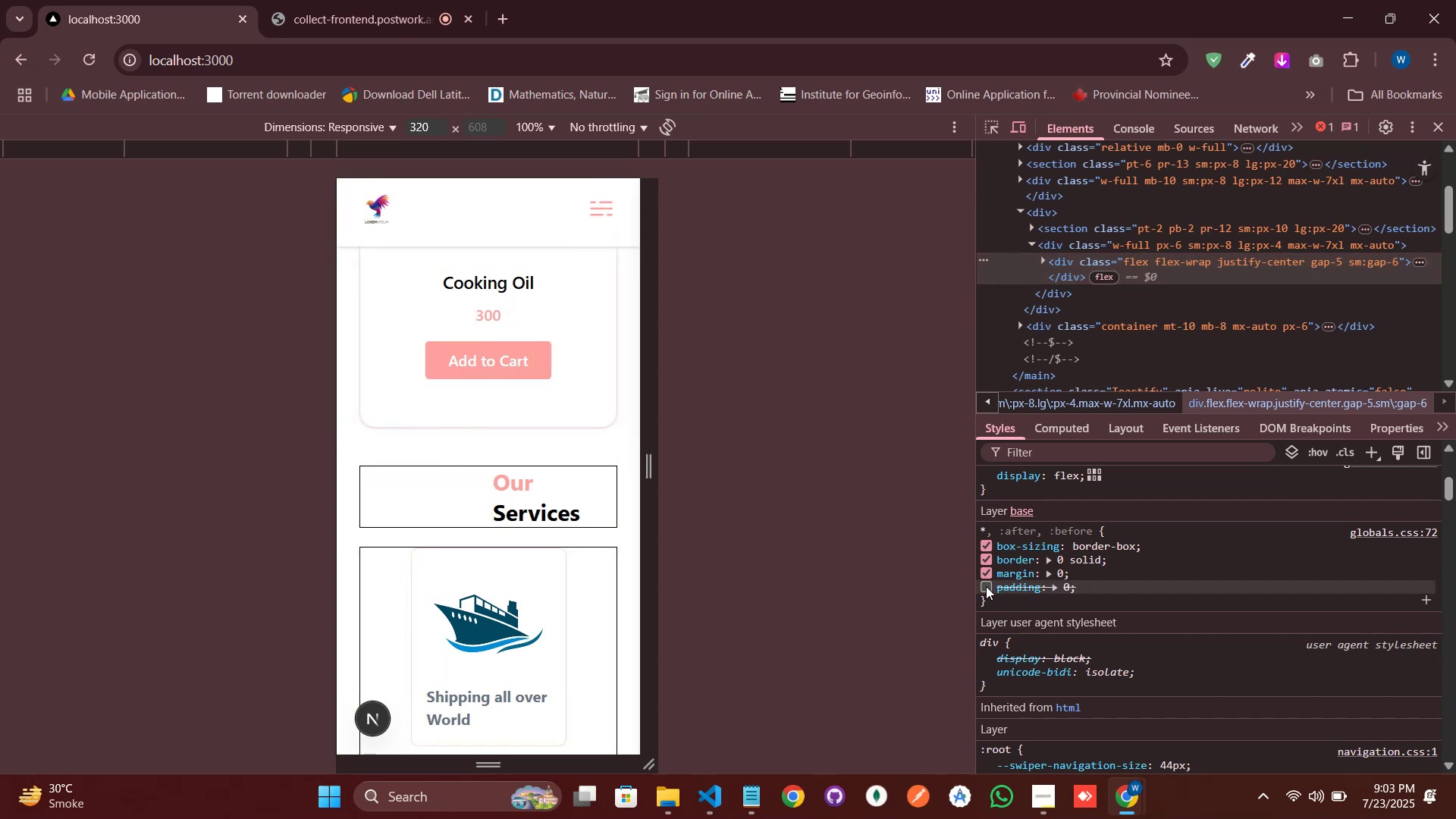 
left_click([986, 586])
 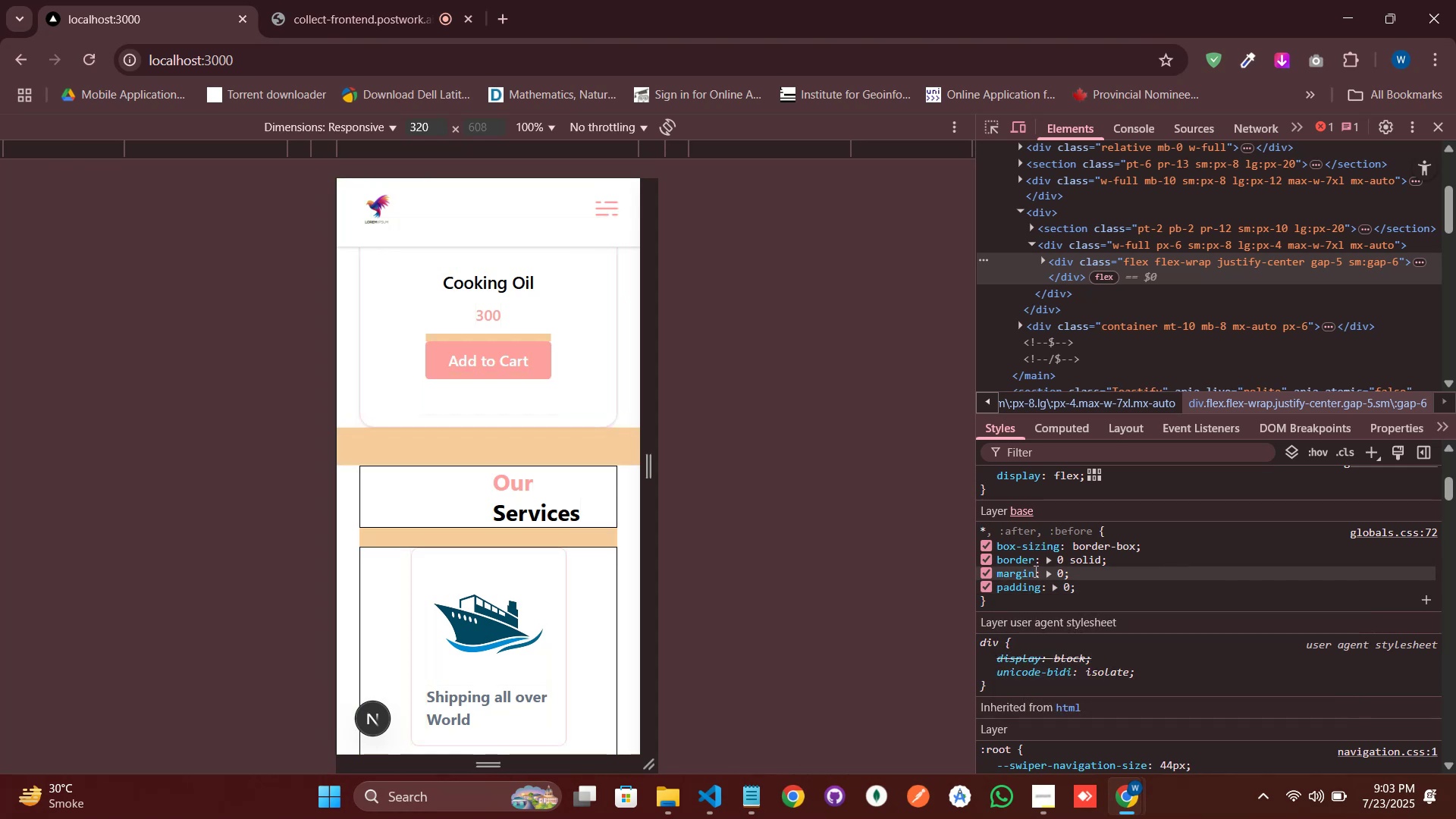 
wait(11.81)
 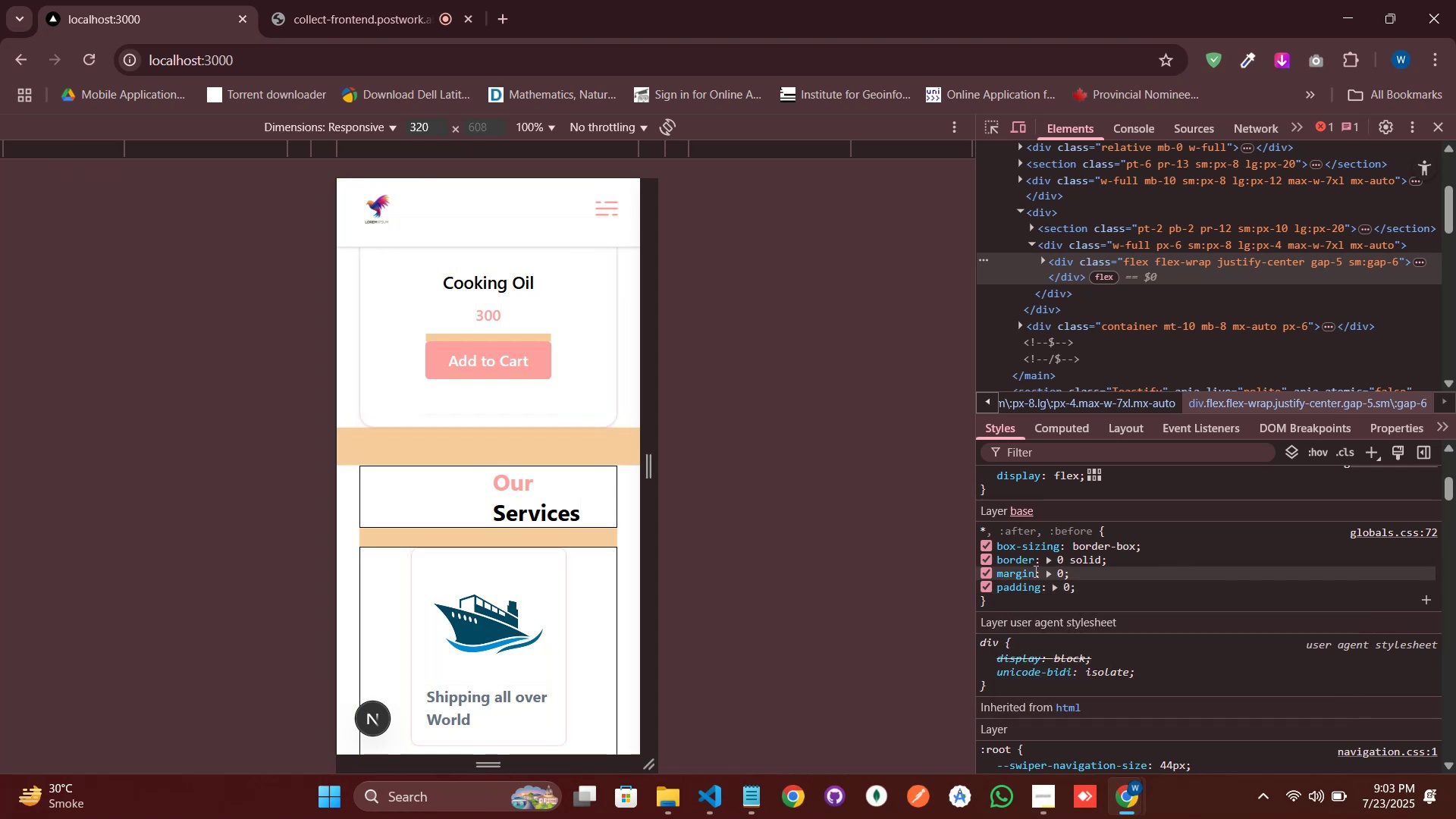 
scroll: coordinate [824, 467], scroll_direction: up, amount: 2.0
 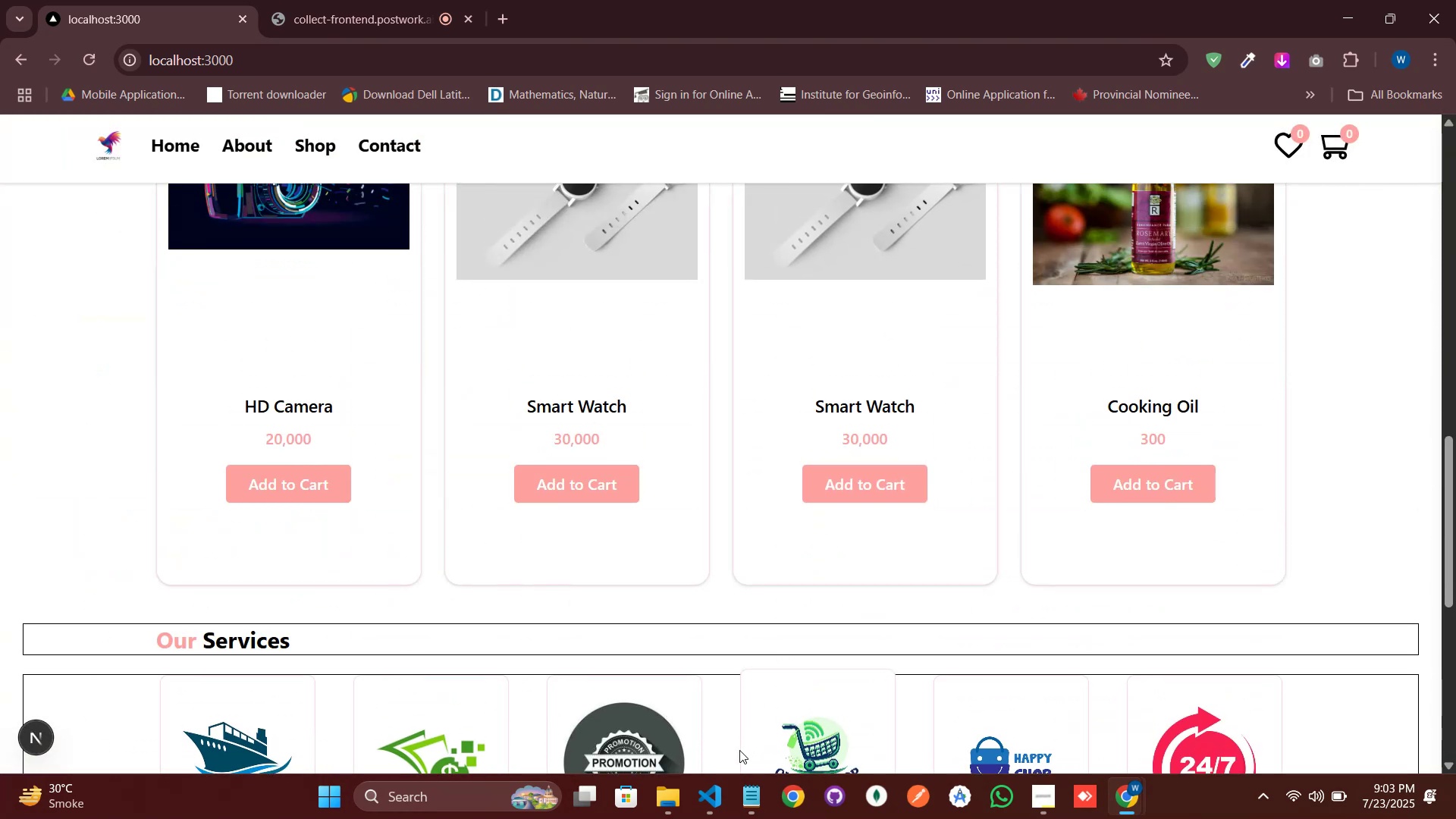 
left_click([715, 800])
 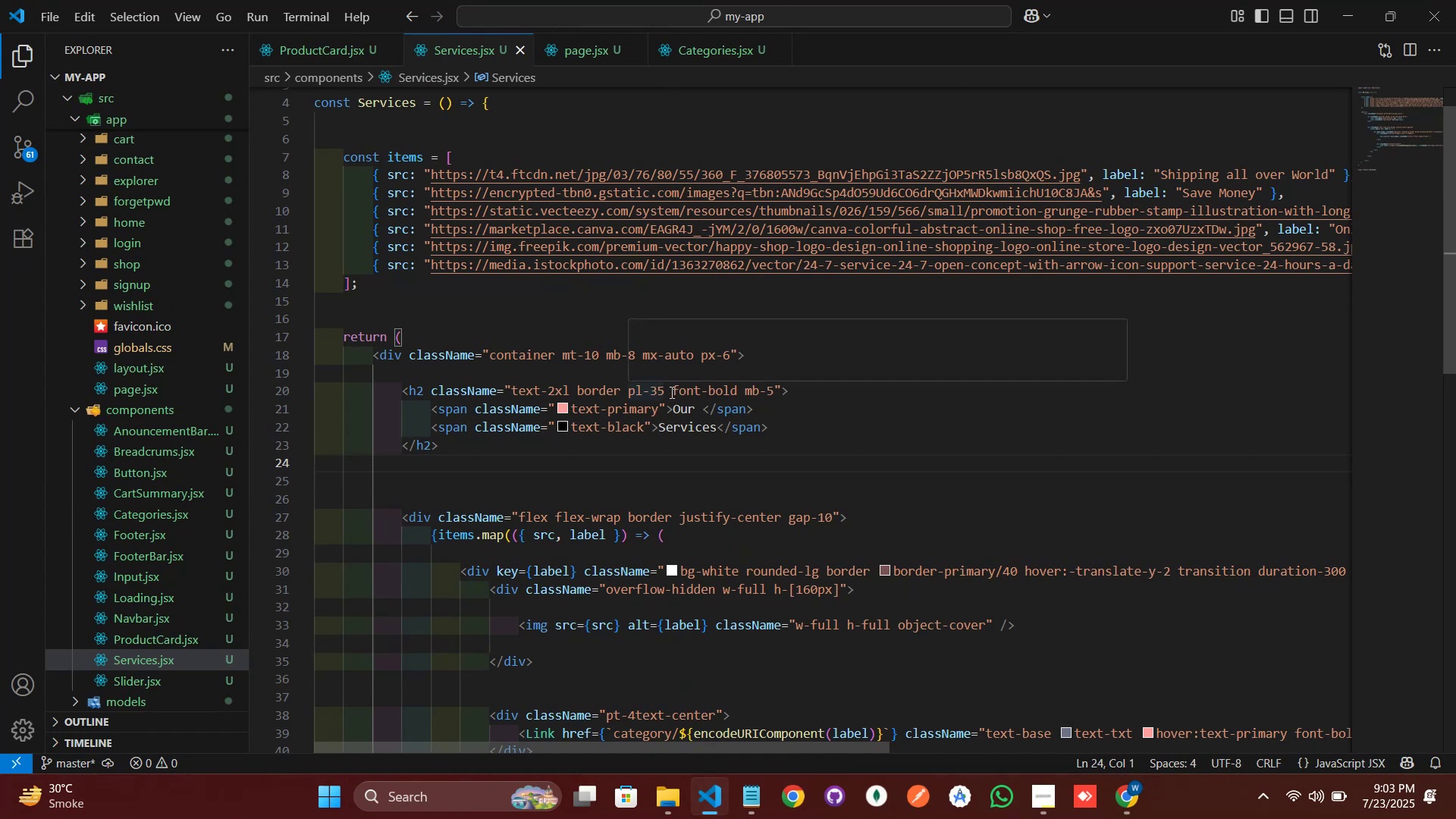 
left_click([667, 392])
 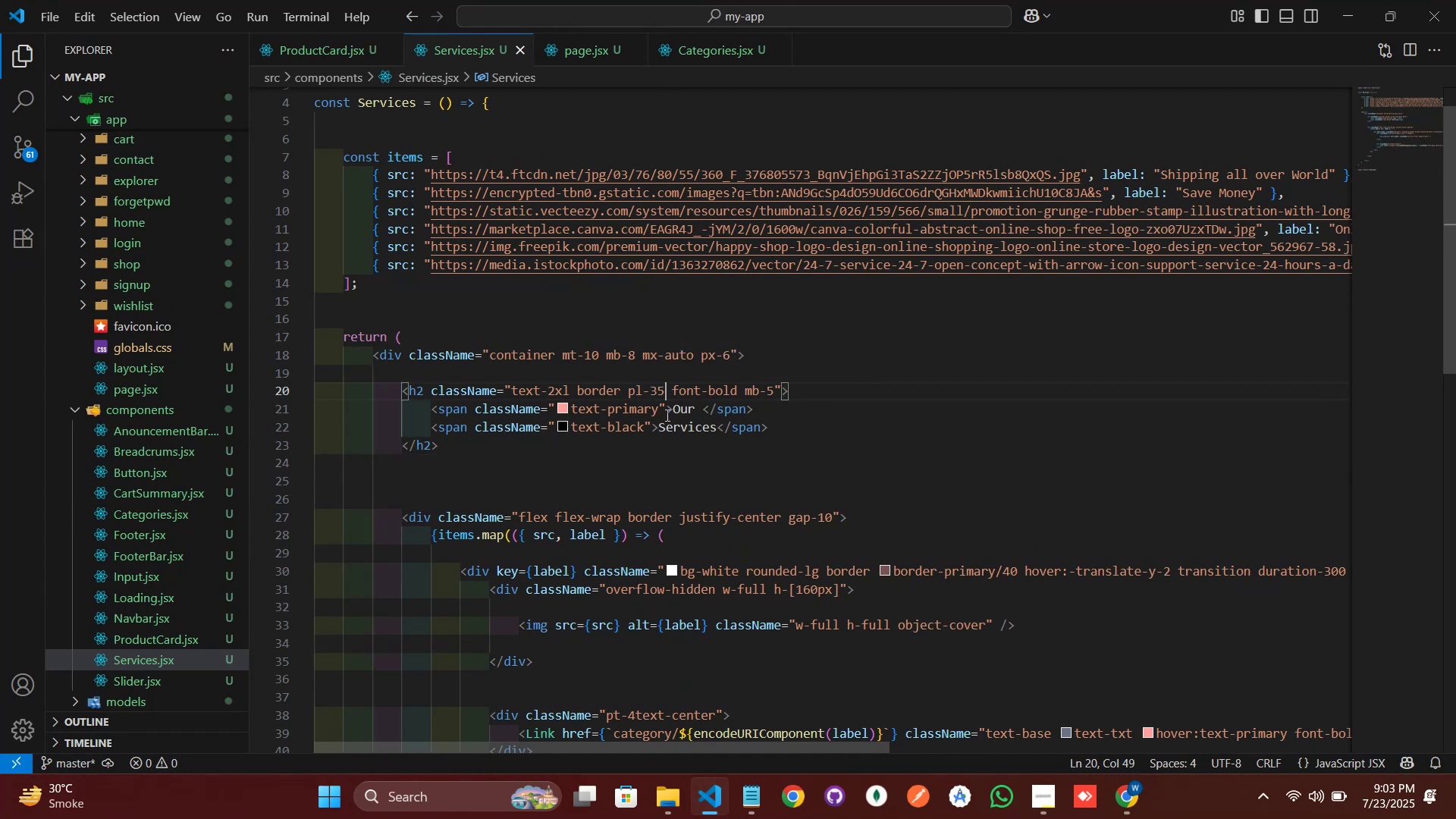 
key(Backspace)
 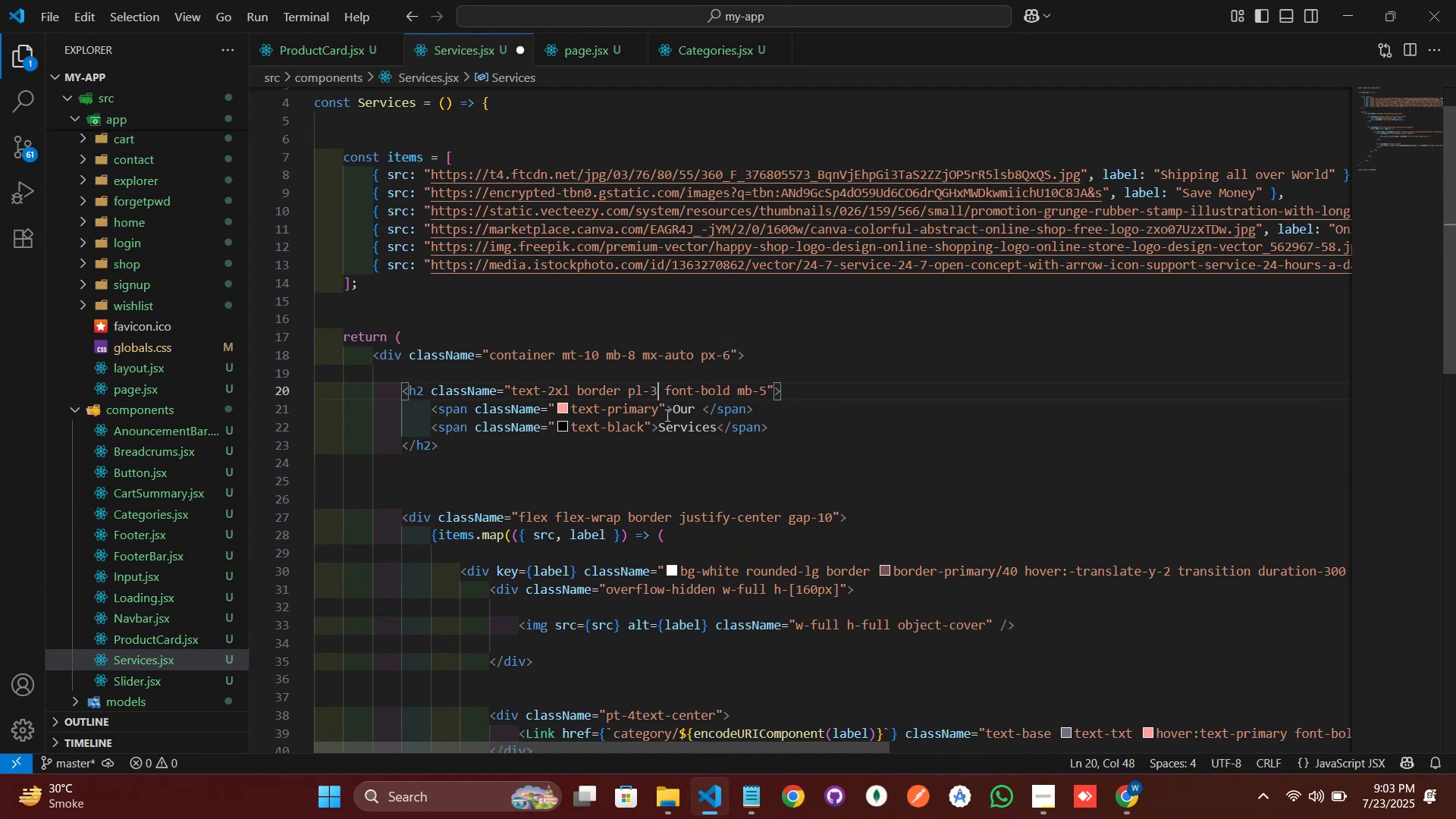 
key(Backspace)
 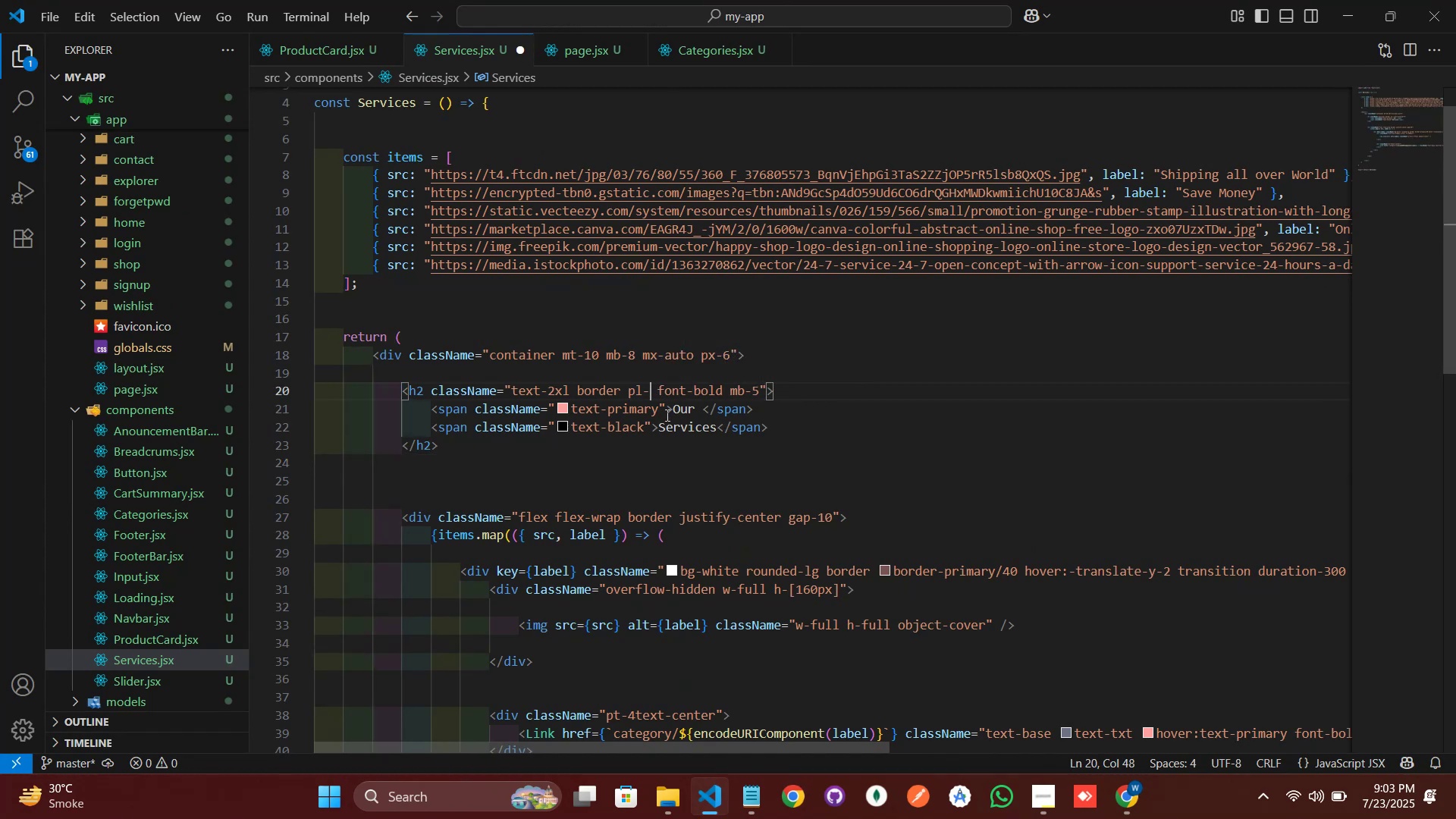 
key(Backspace)
 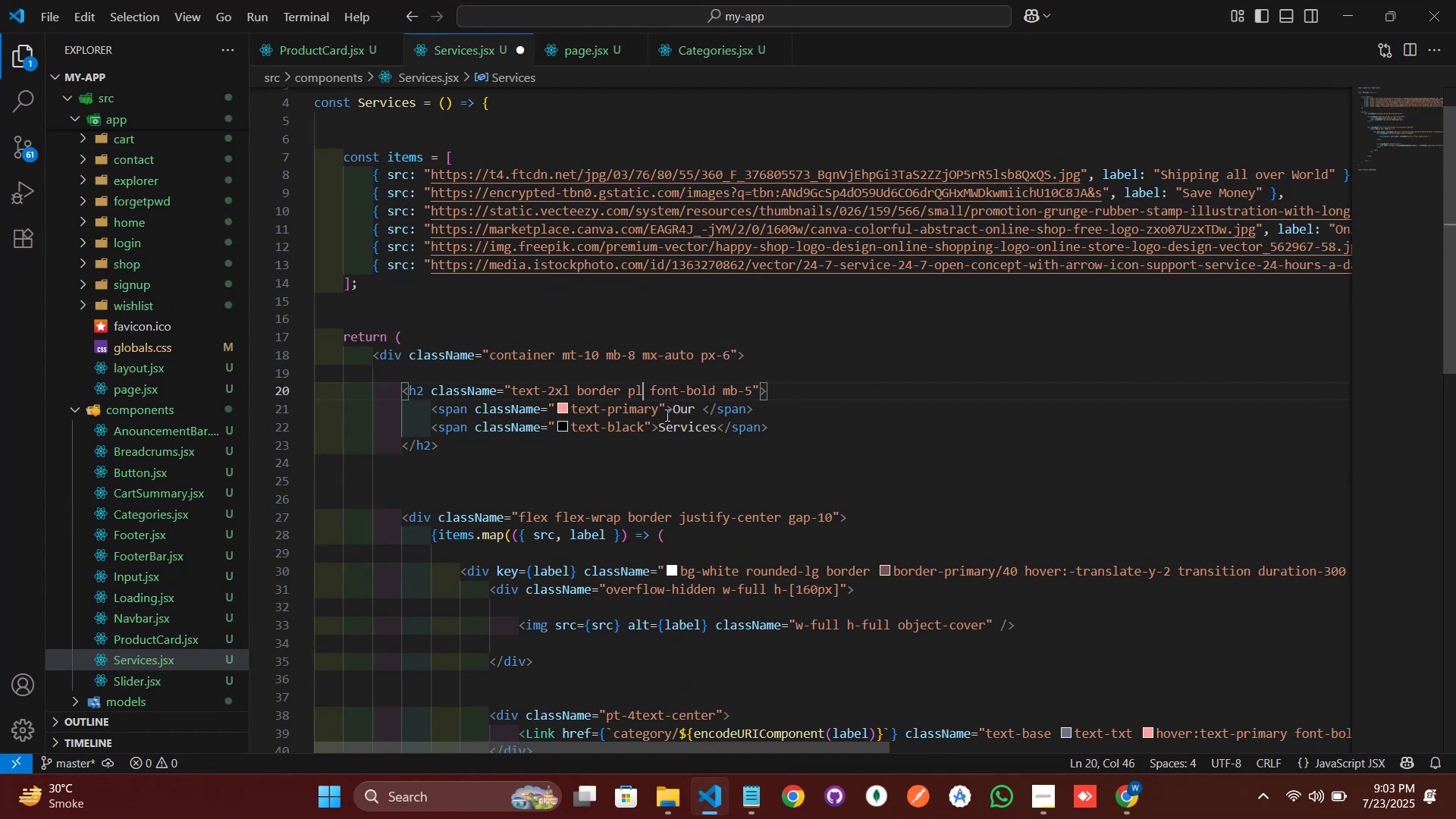 
key(Backspace)
 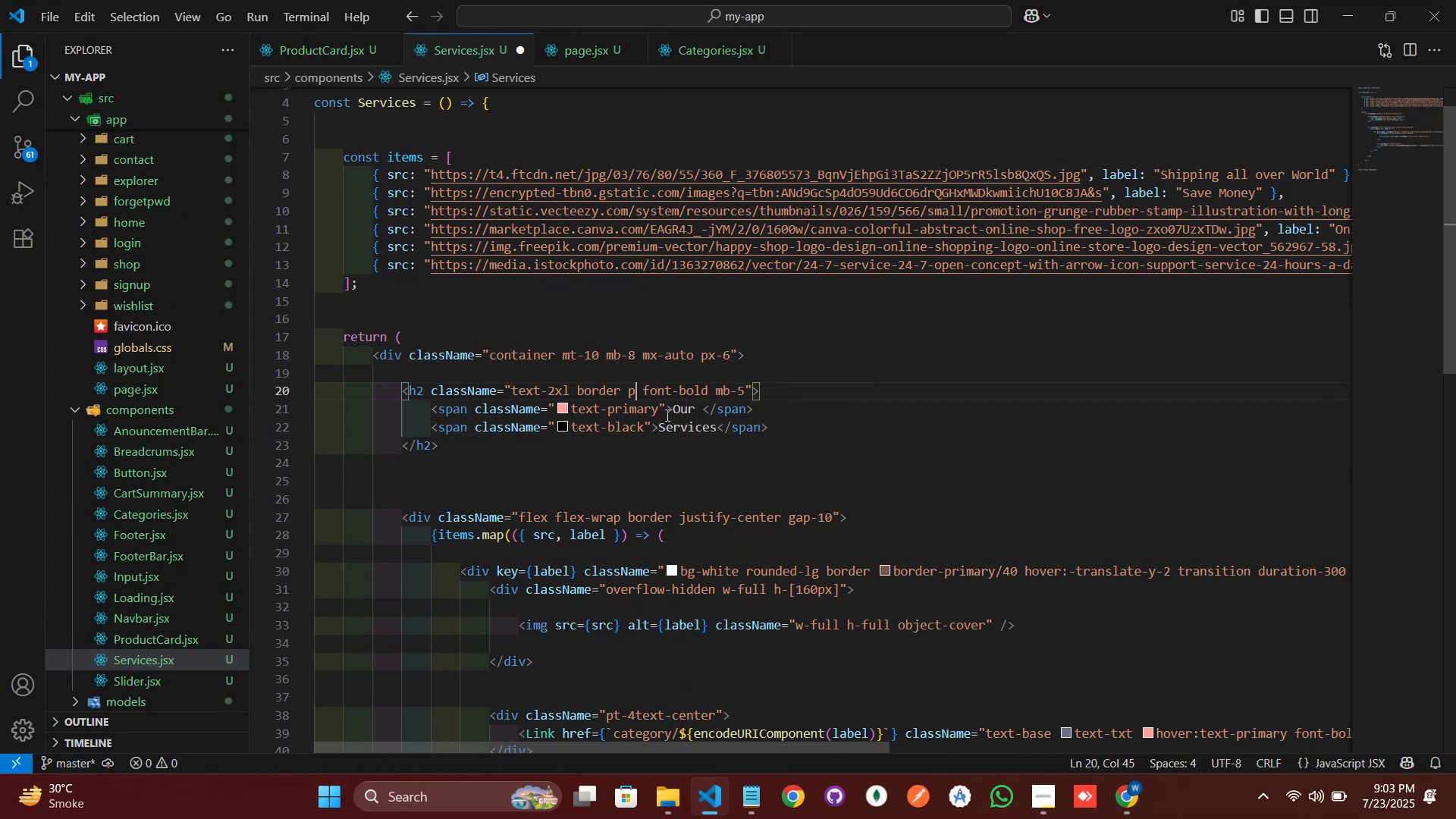 
key(Backspace)
 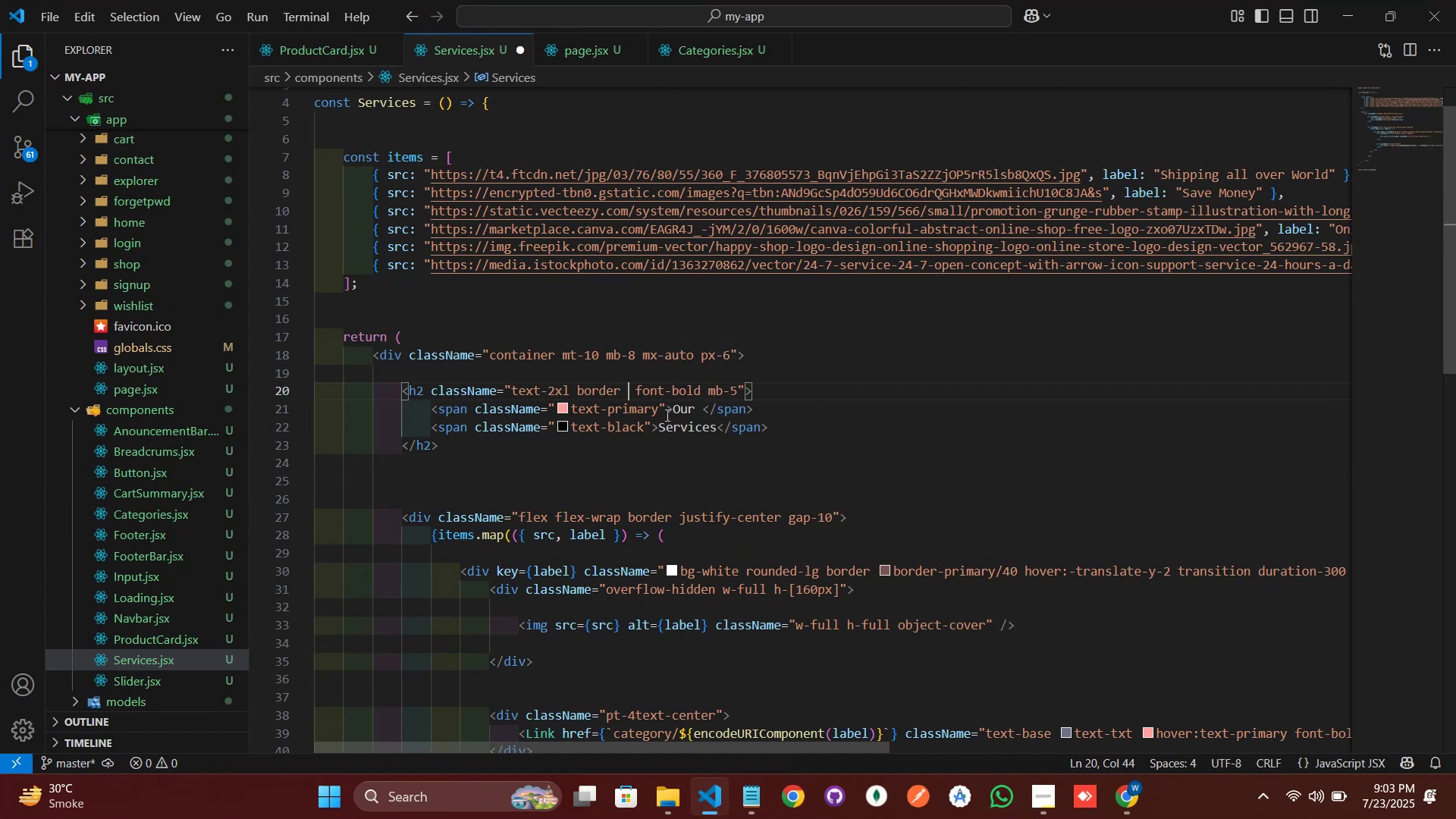 
key(Backspace)
 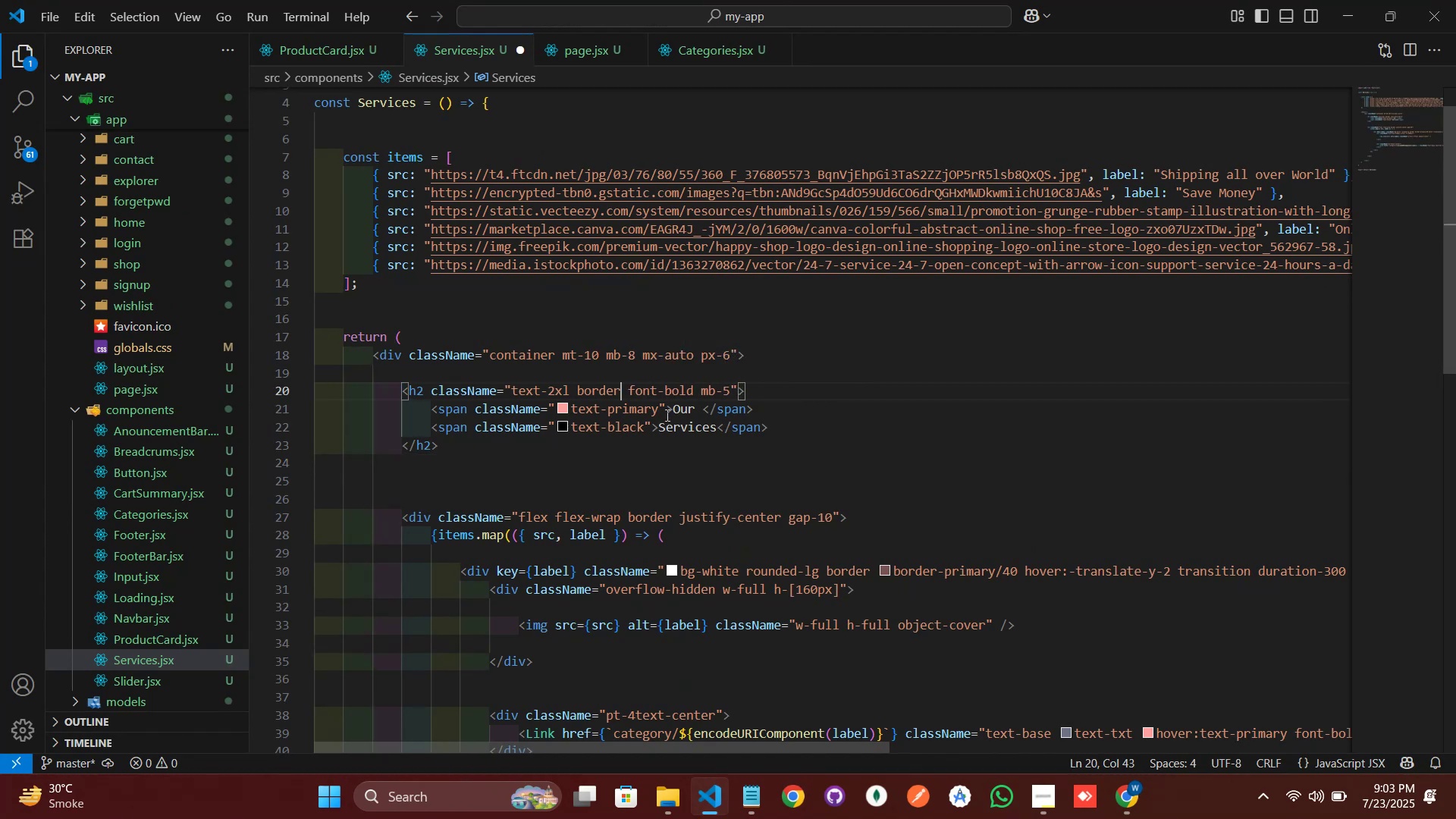 
key(Control+S)
 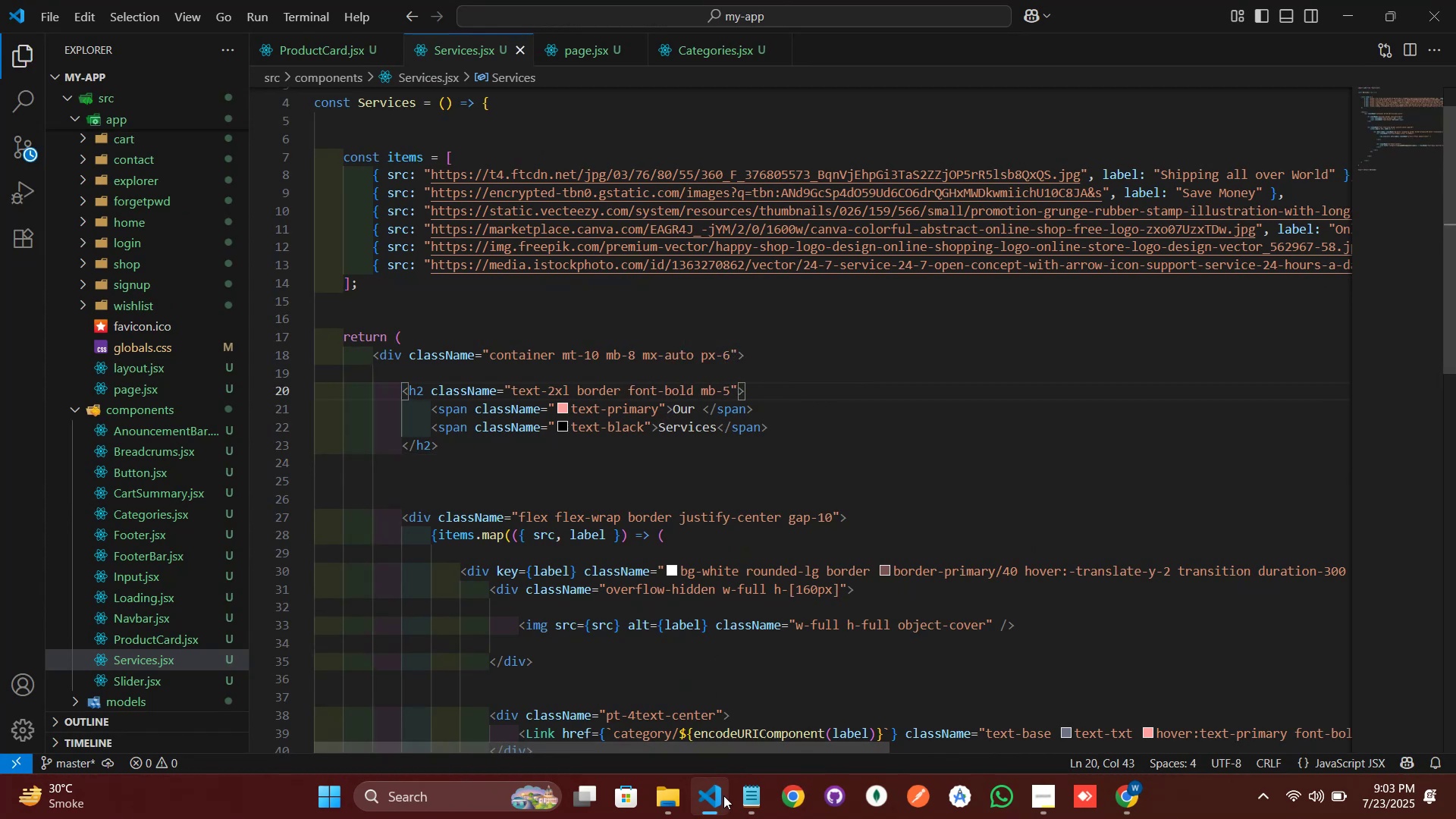 
left_click([717, 806])
 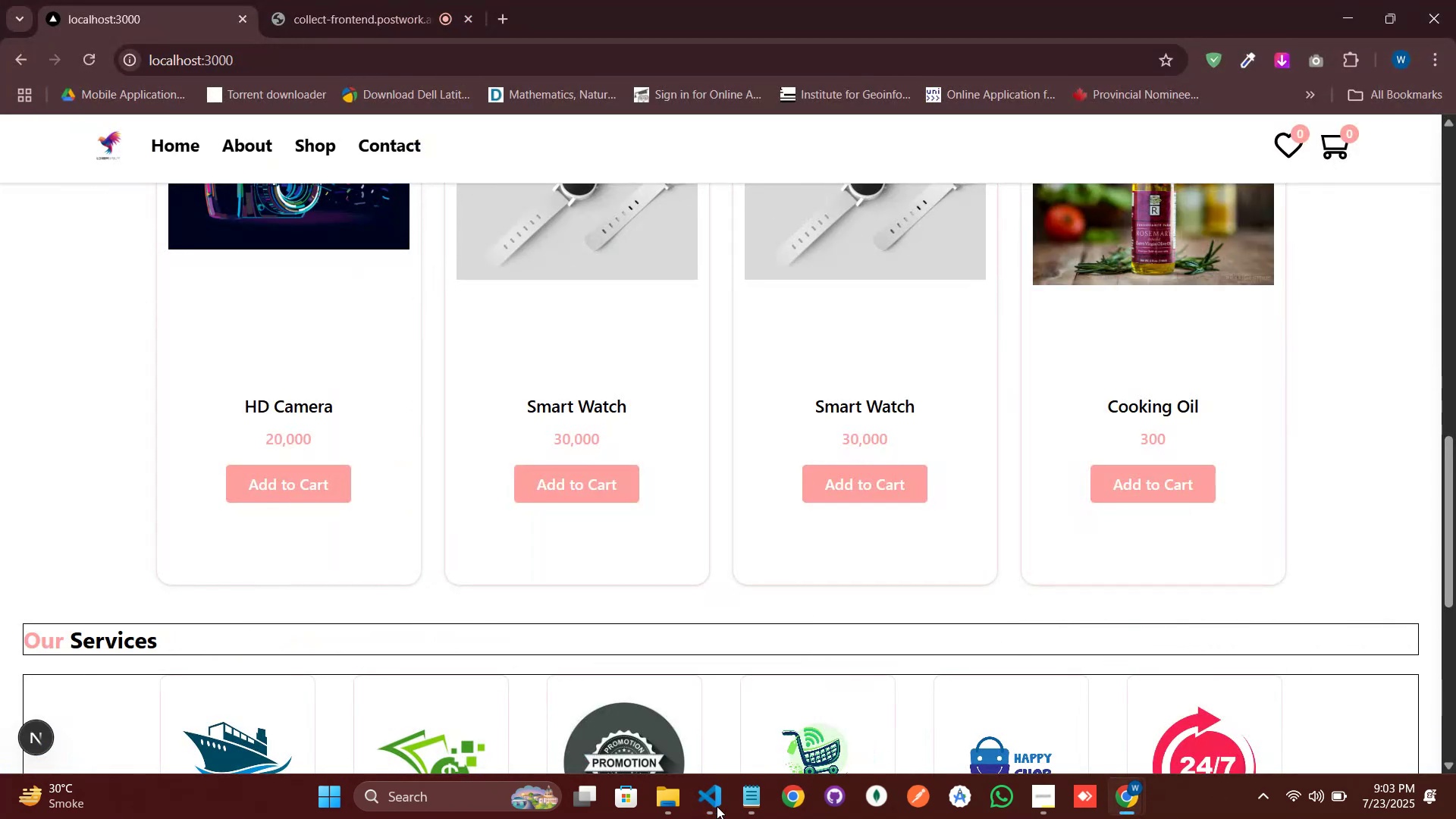 
left_click([717, 806])
 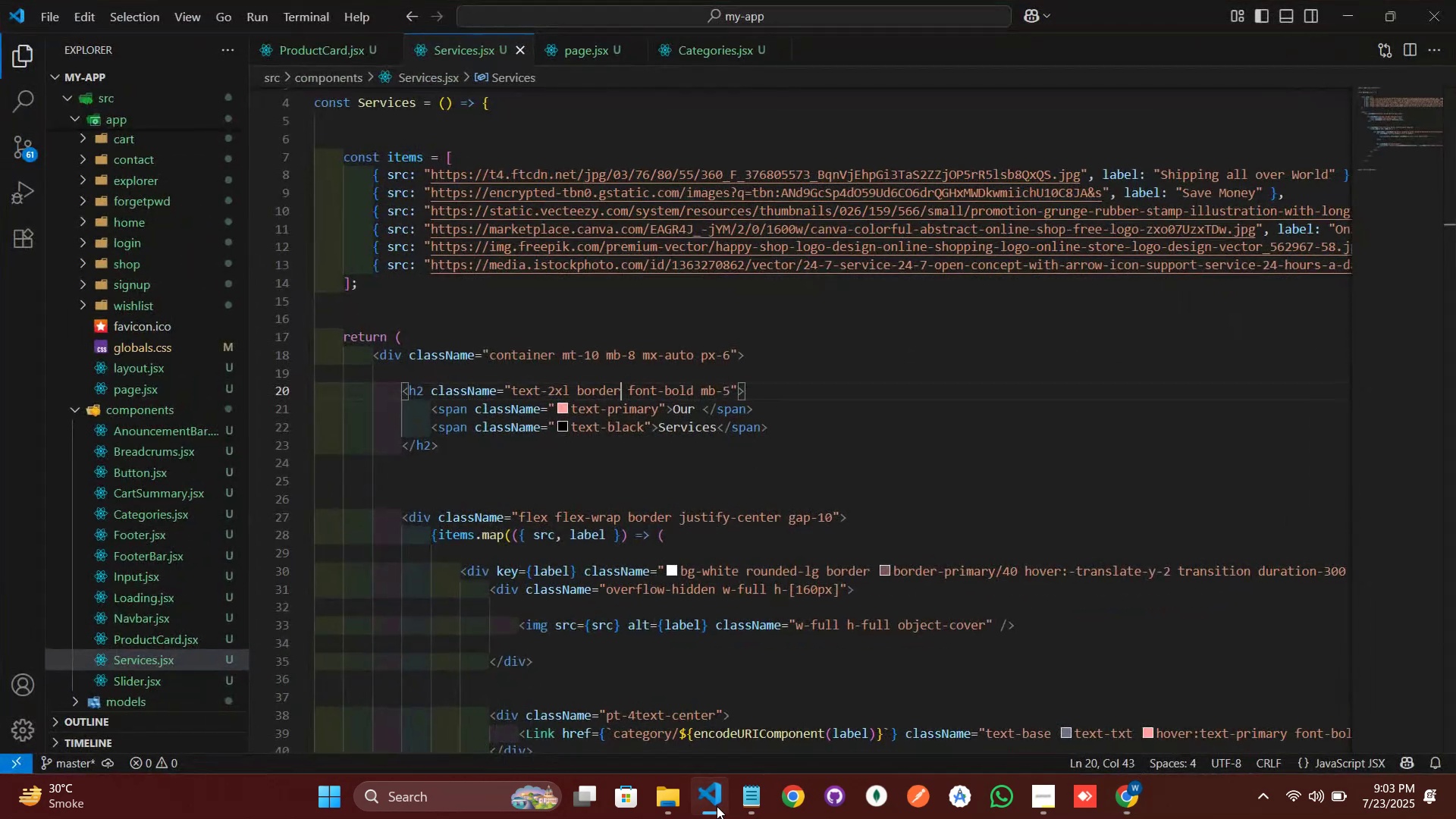 
left_click([717, 806])
 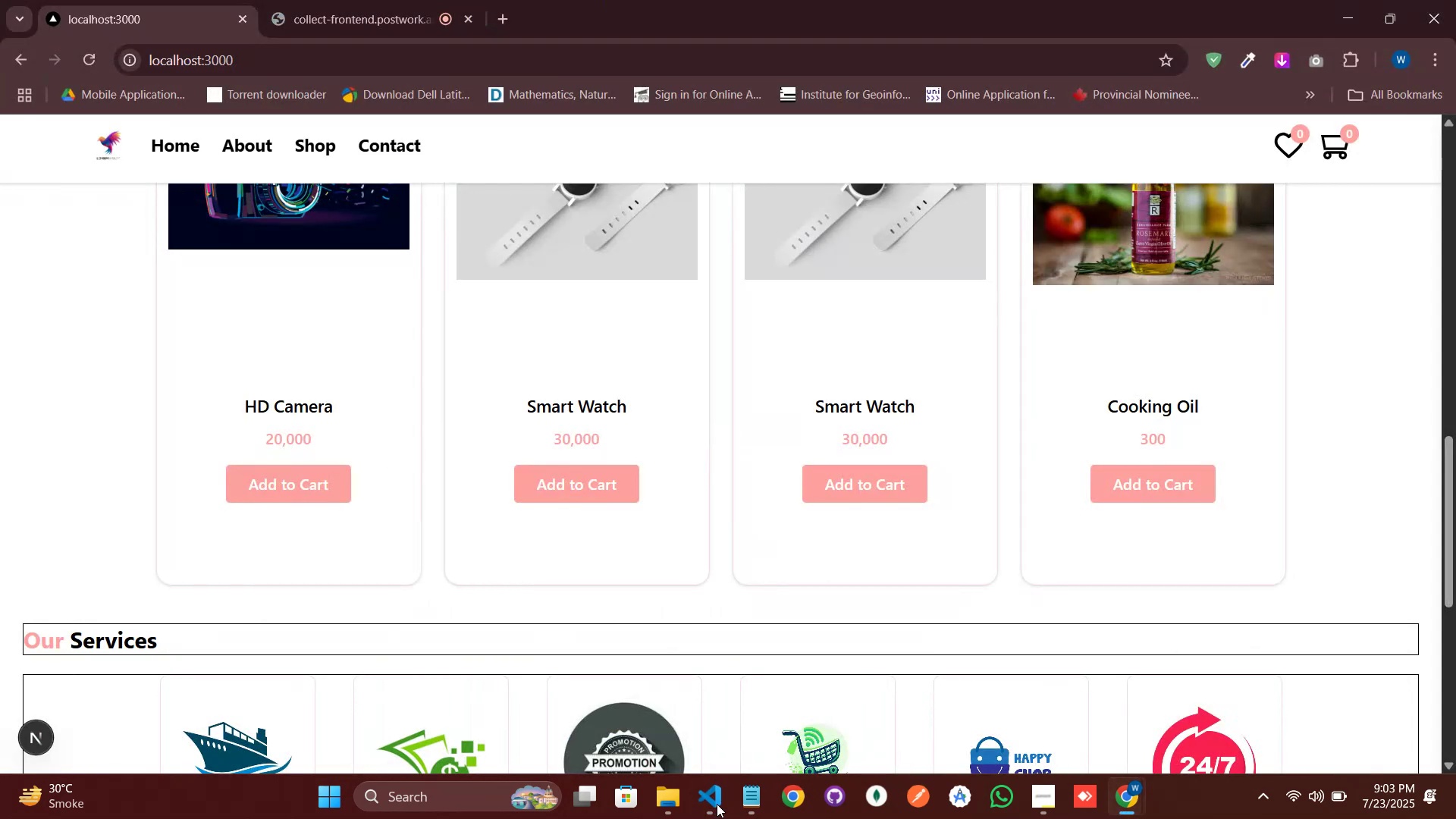 
left_click([717, 804])
 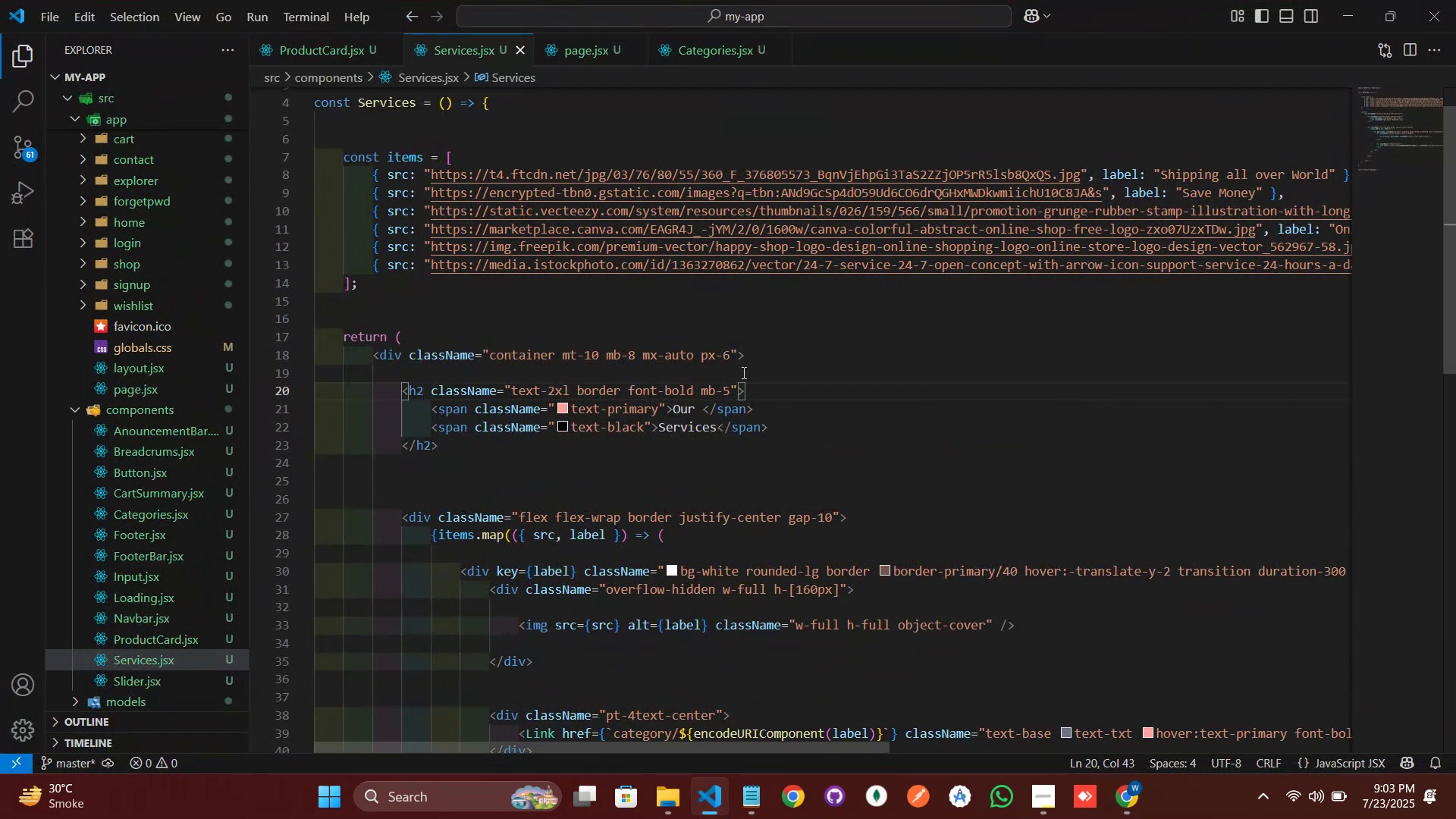 
left_click([737, 379])
 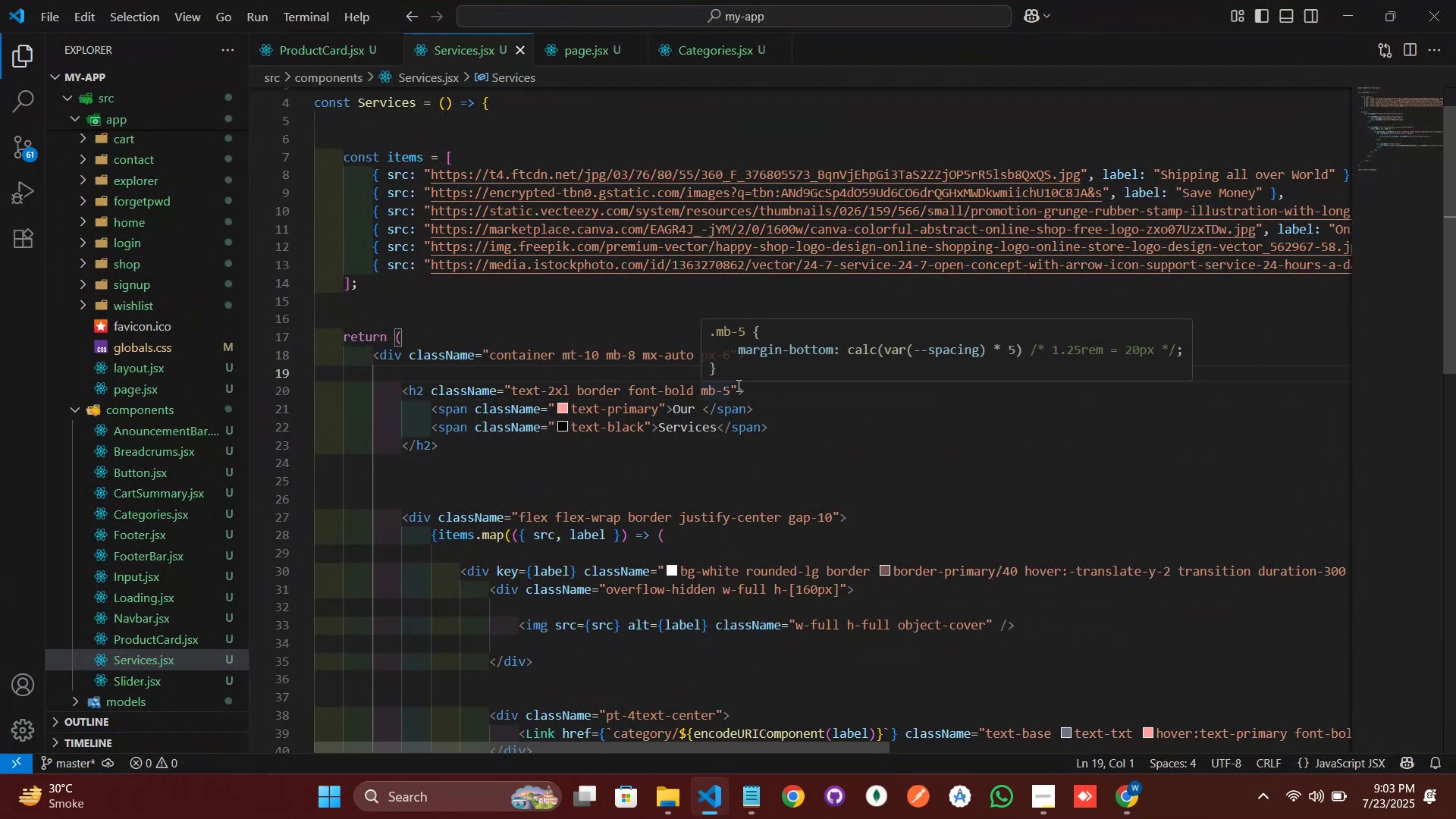 
key(Enter)
 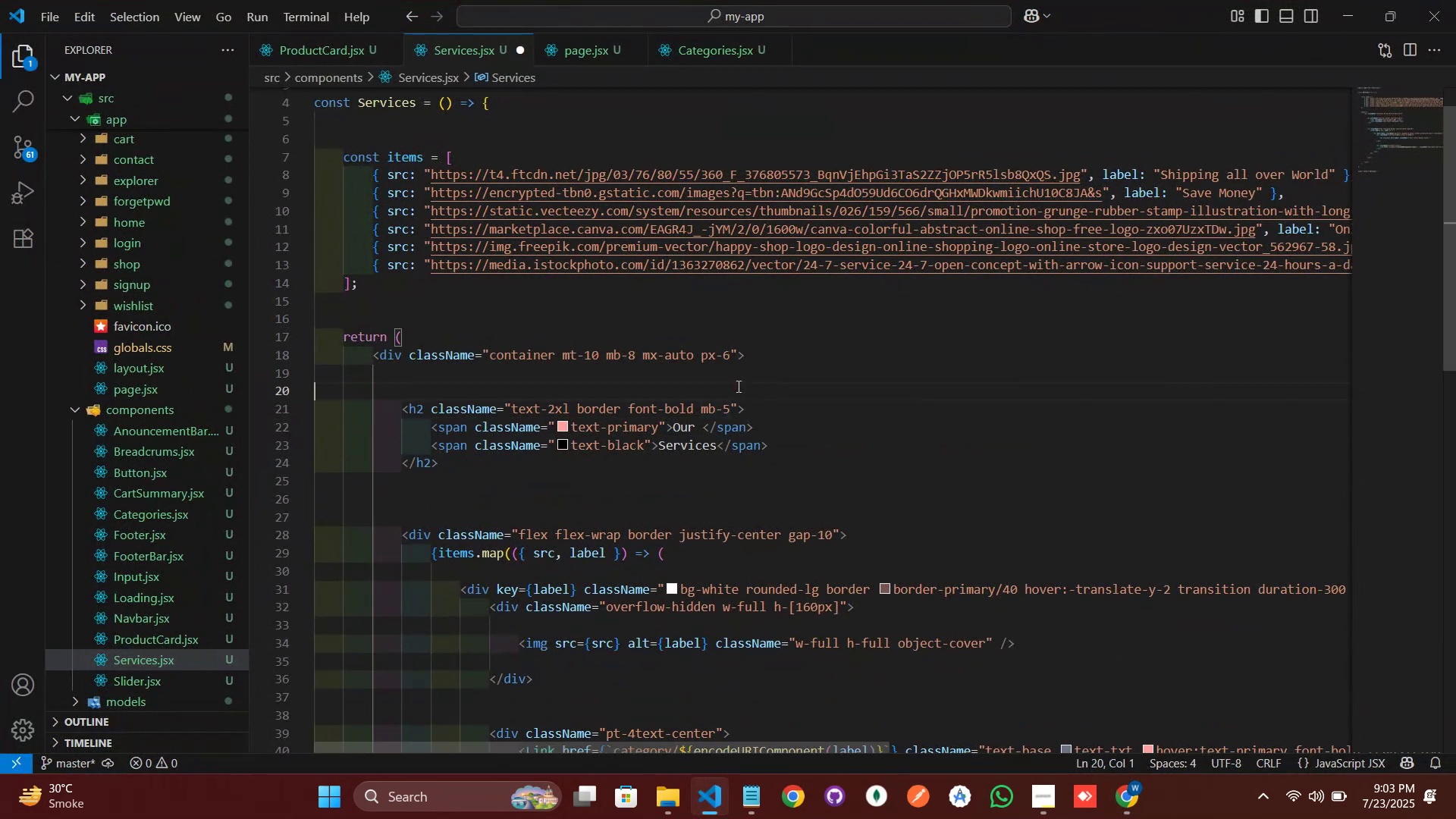 
type(div)
 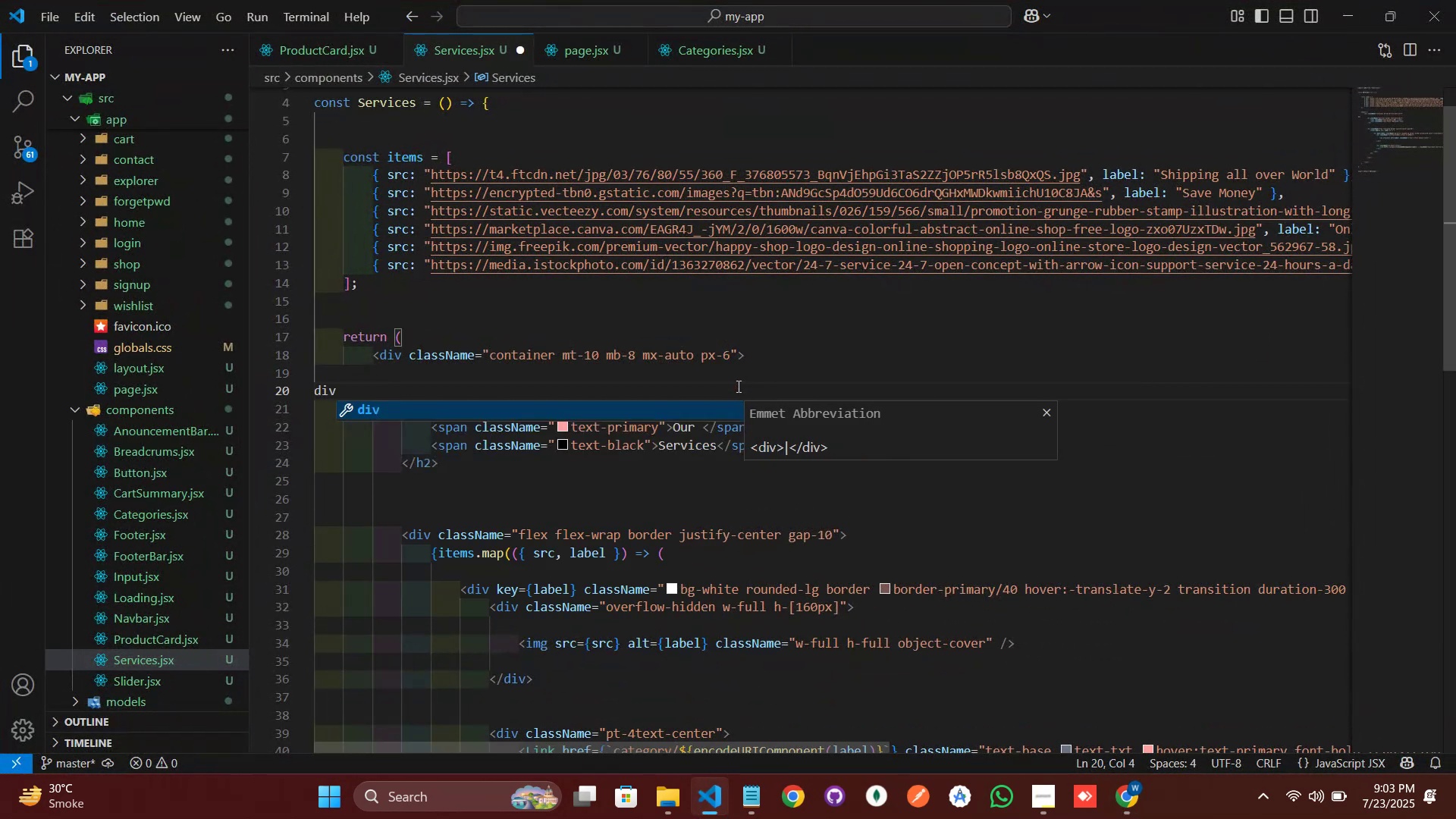 
key(Enter)
 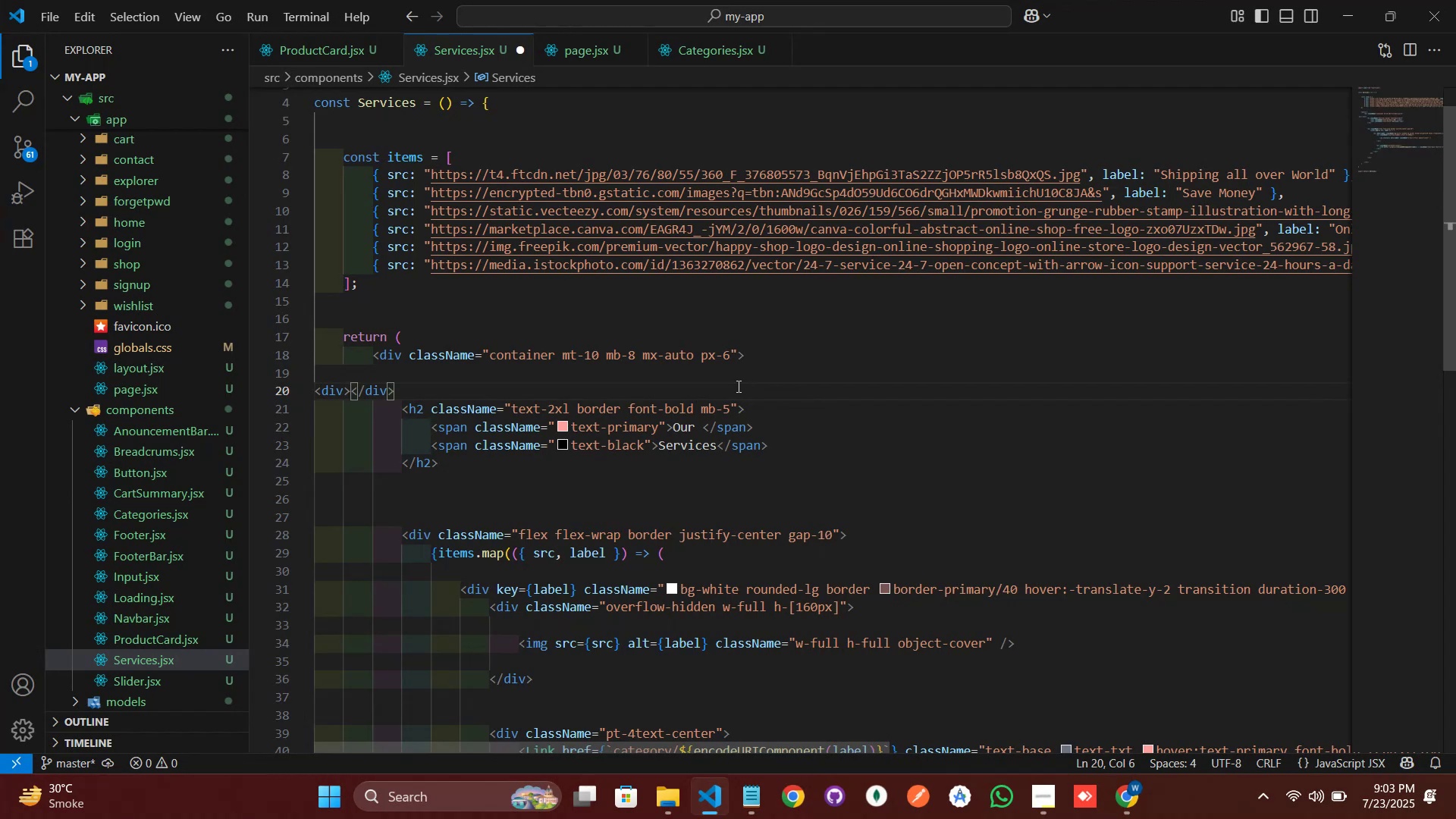 
key(ArrowDown)
 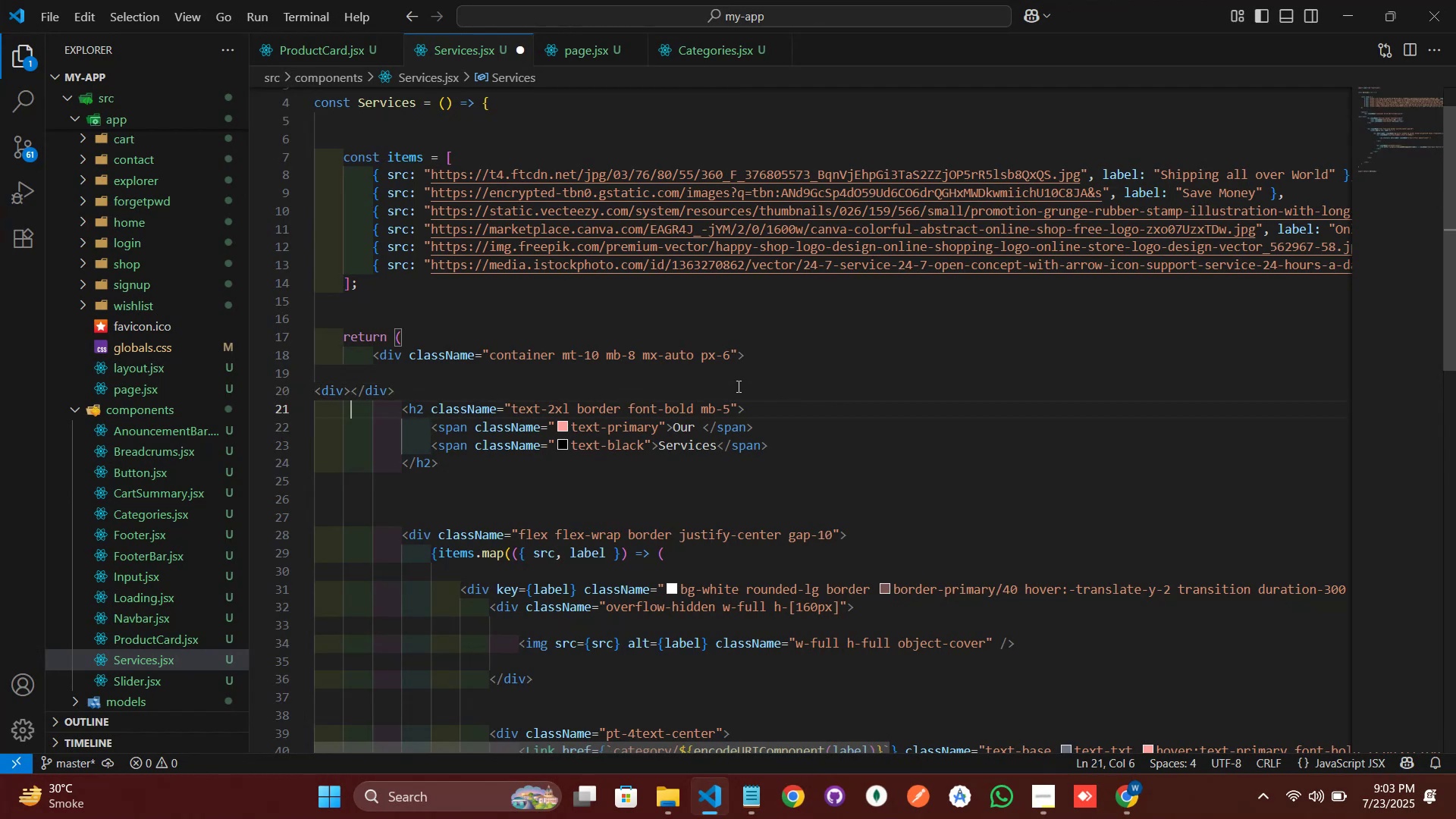 
key(ArrowUp)
 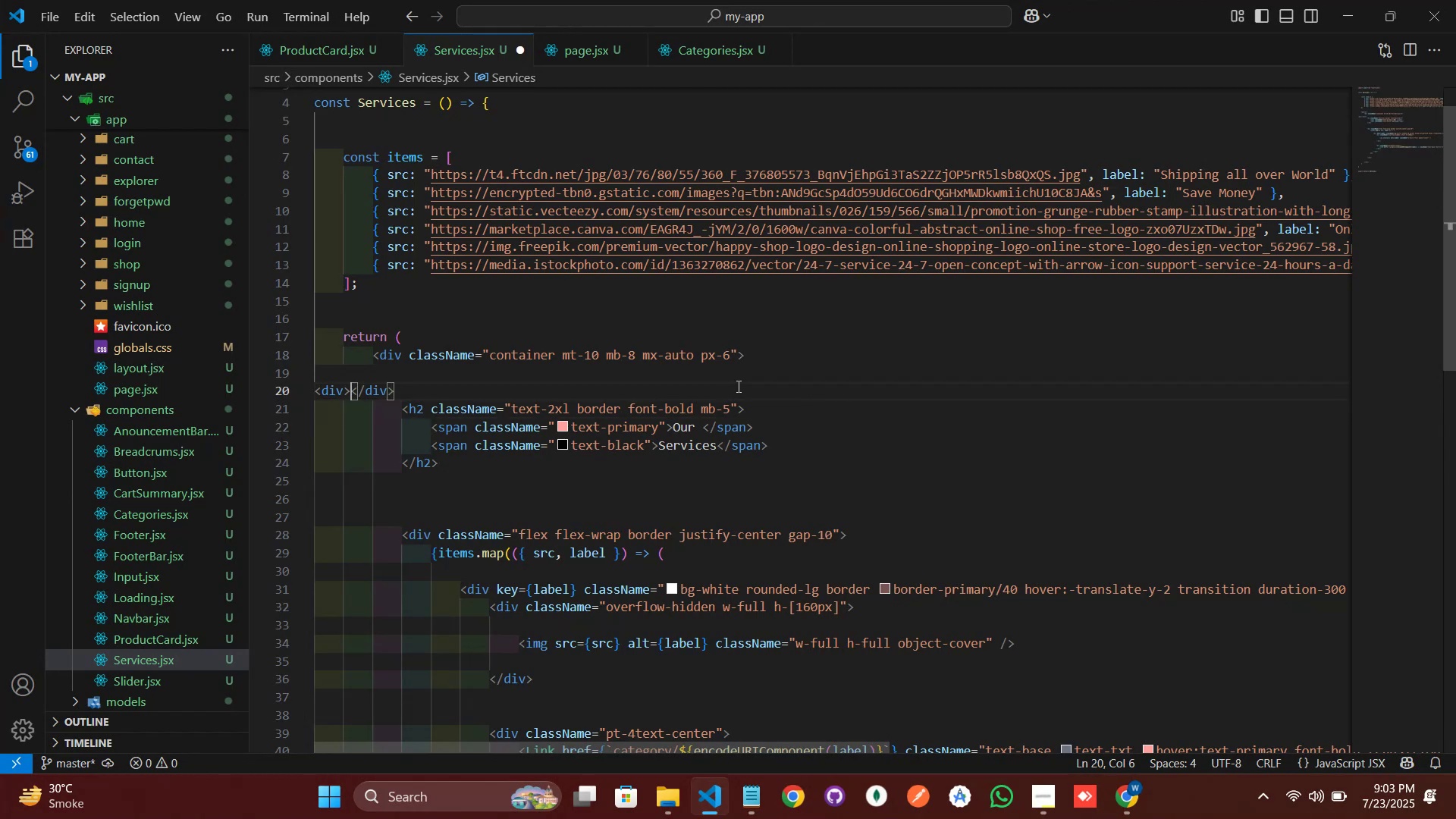 
key(Enter)
 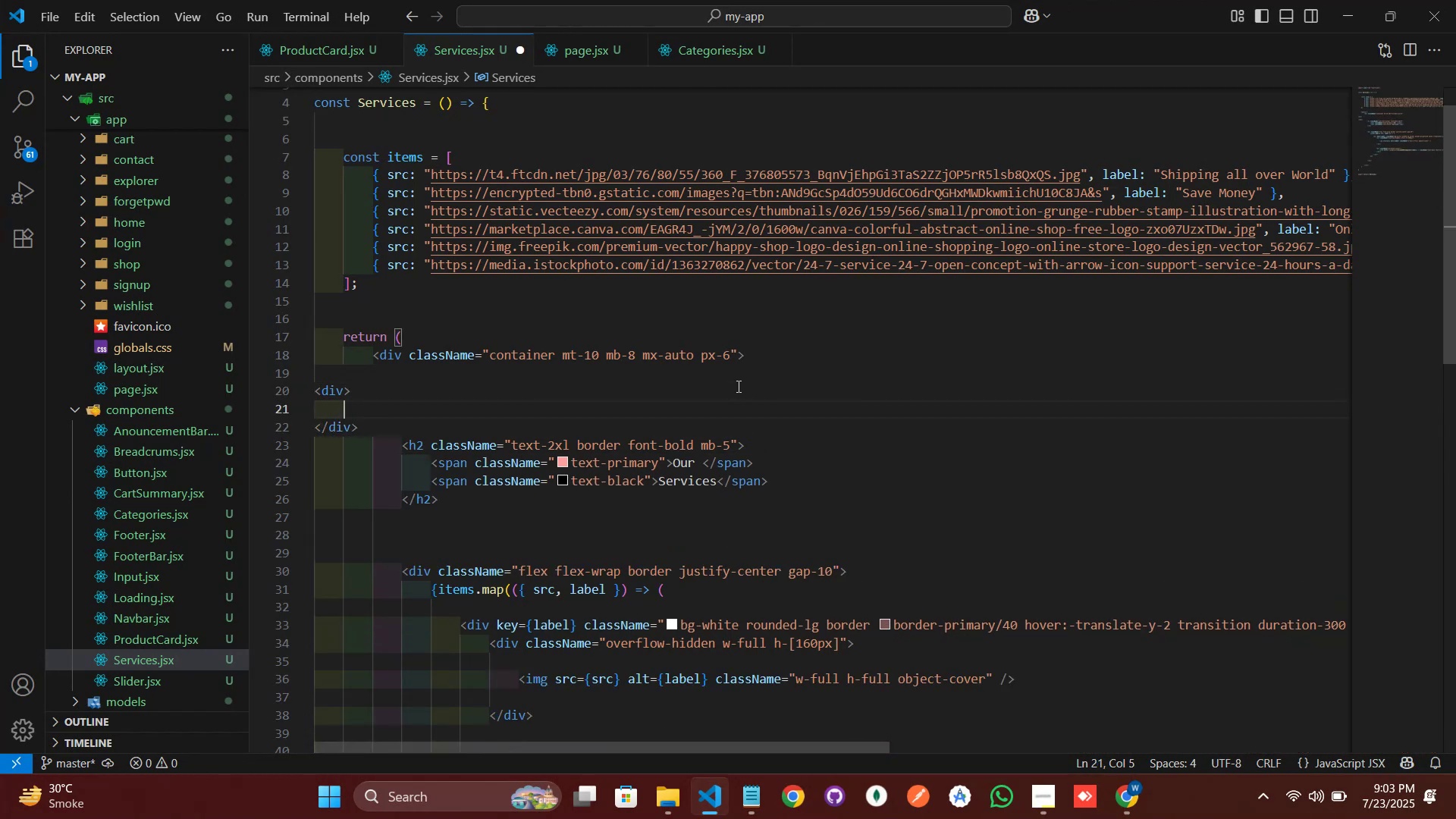 
key(ArrowDown)
 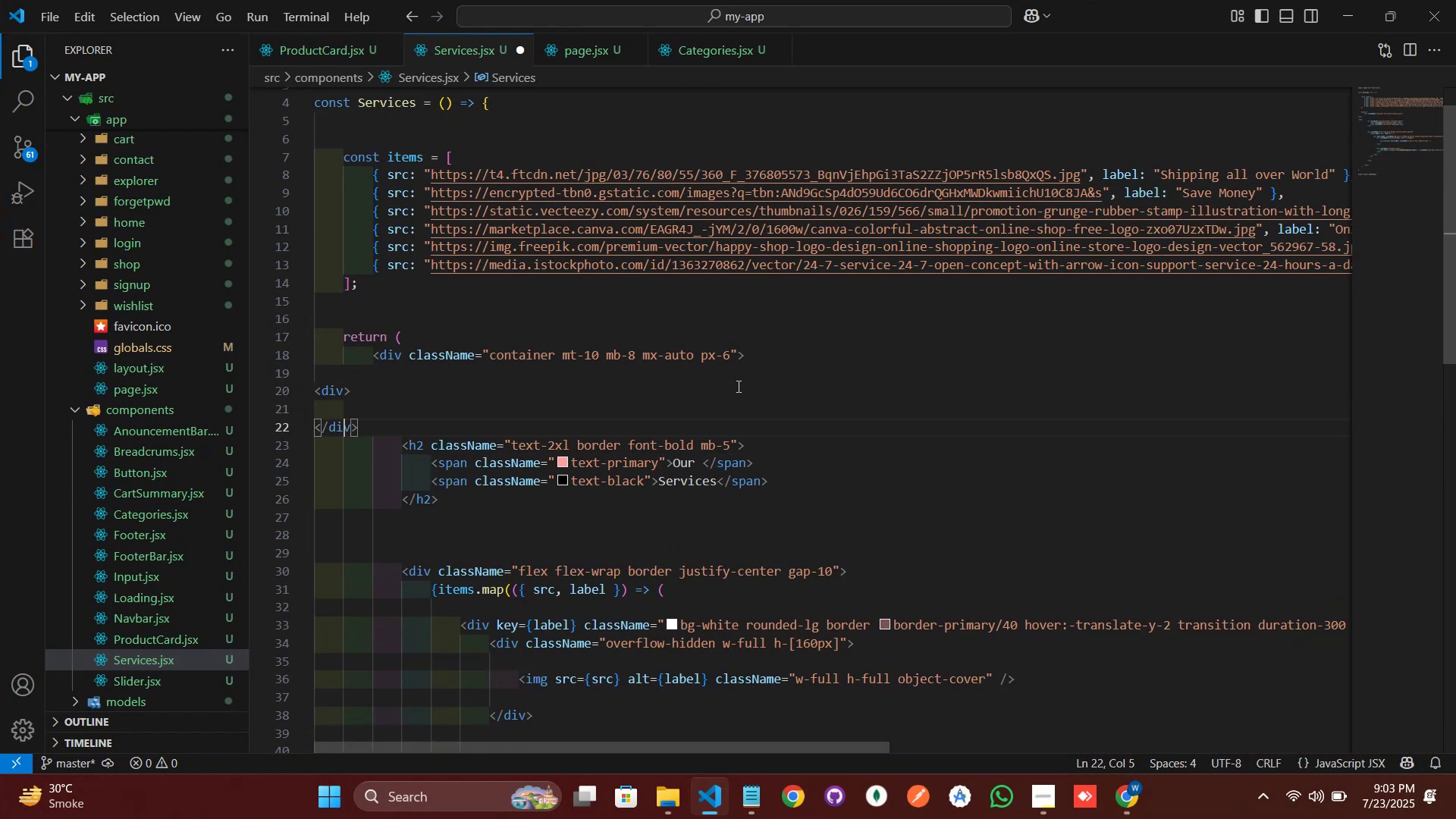 
key(Alt+ArrowDown)
 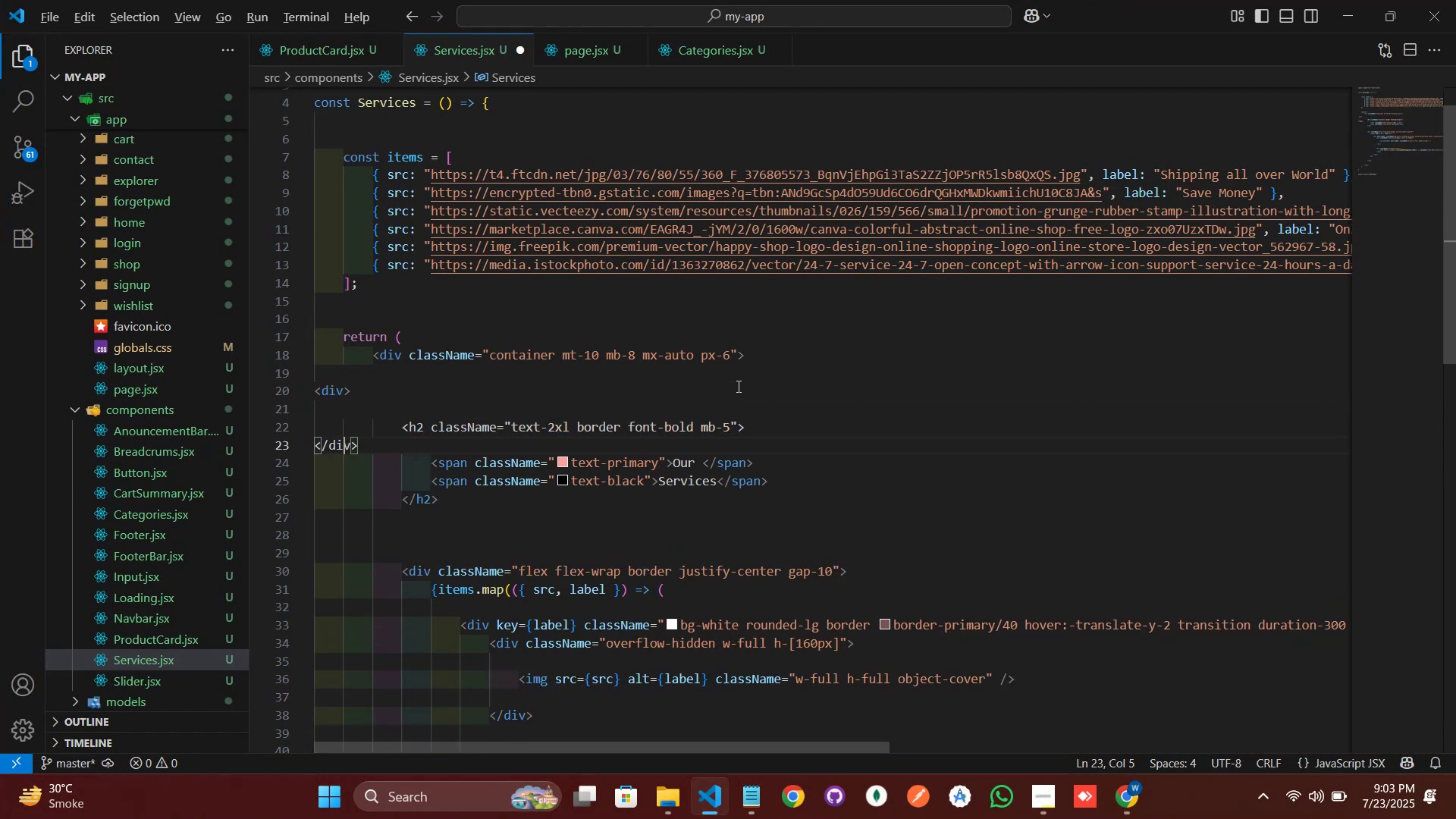 
key(Alt+ArrowDown)
 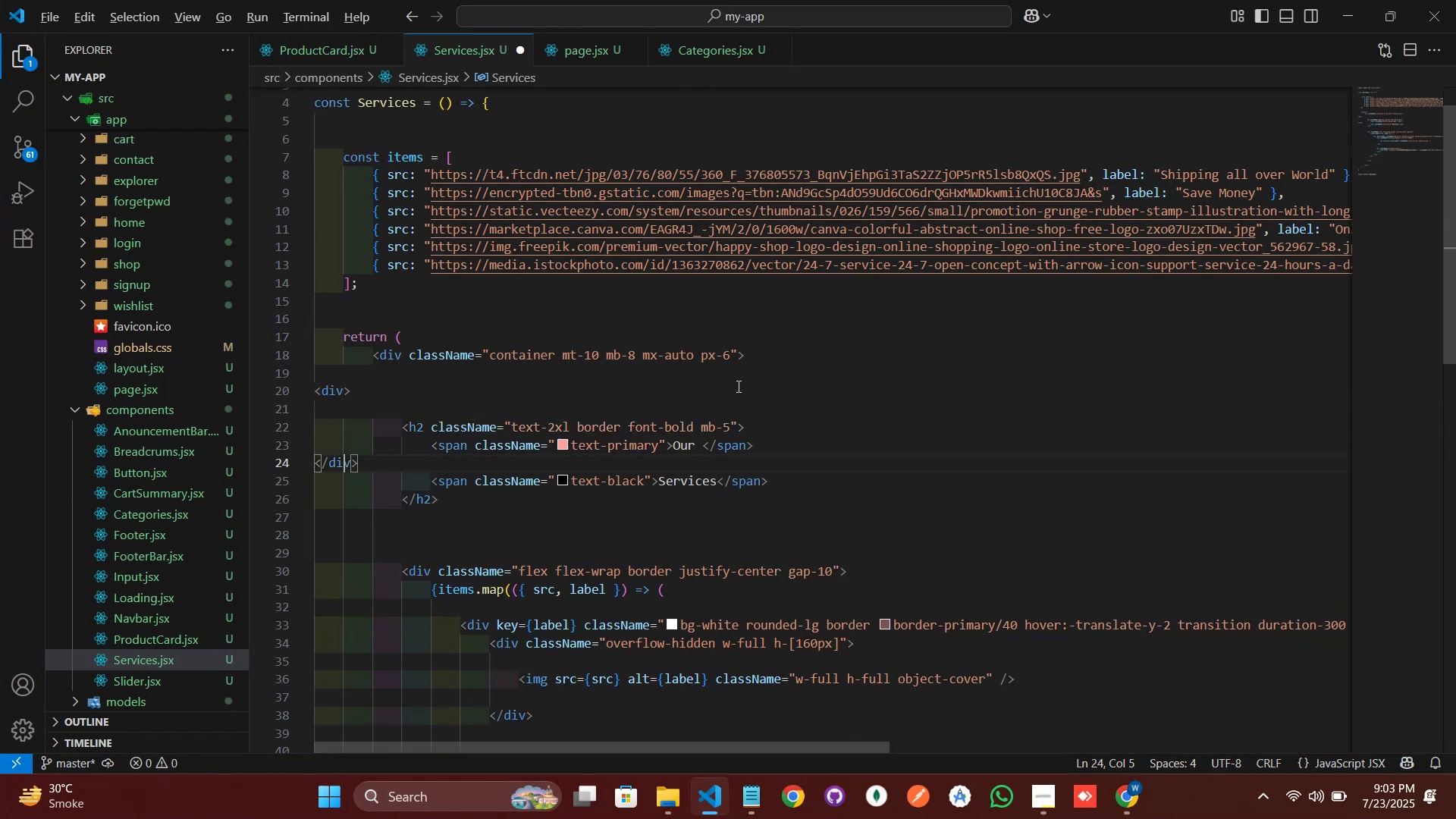 
key(Alt+ArrowDown)
 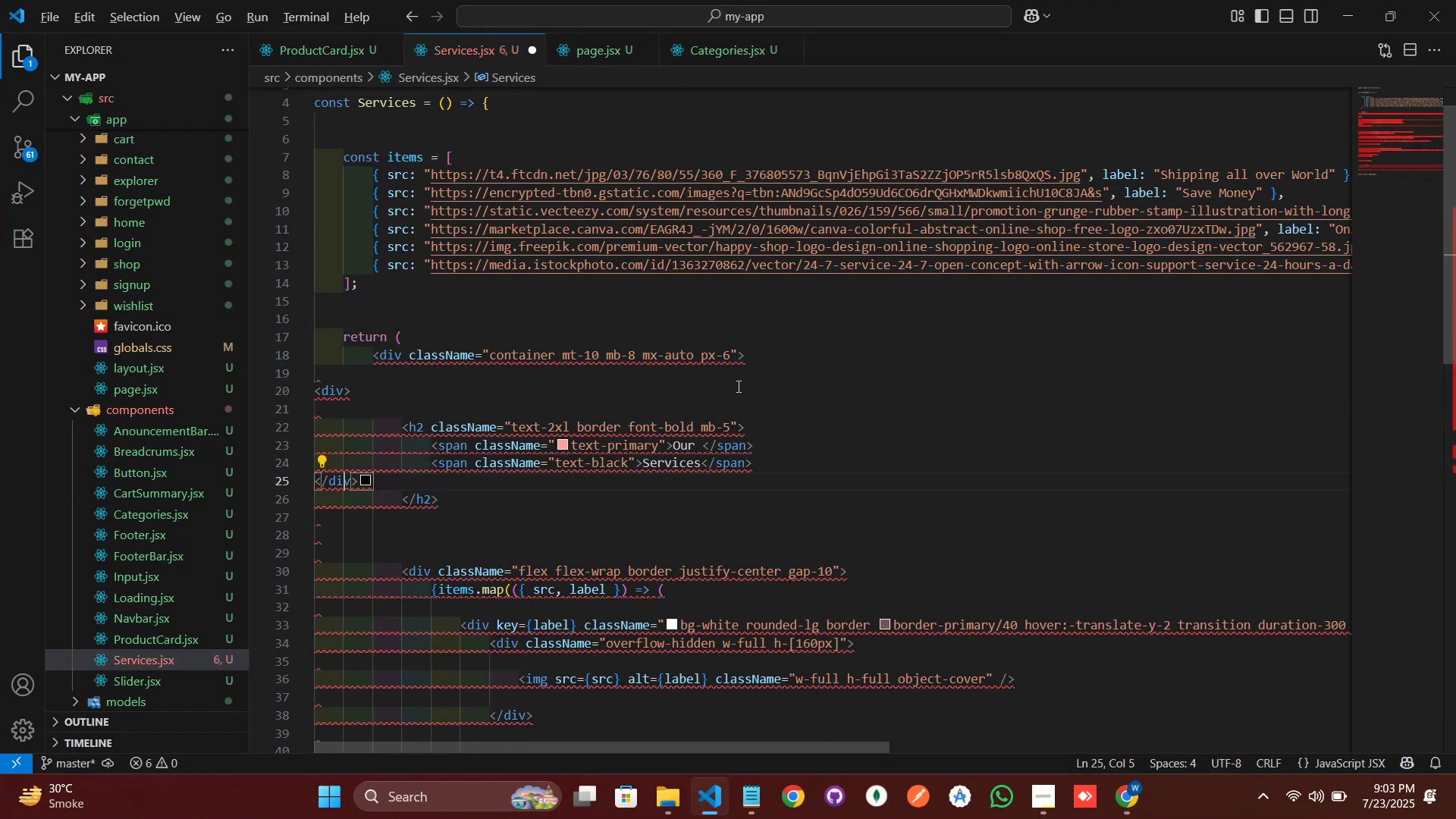 
key(Alt+ArrowDown)
 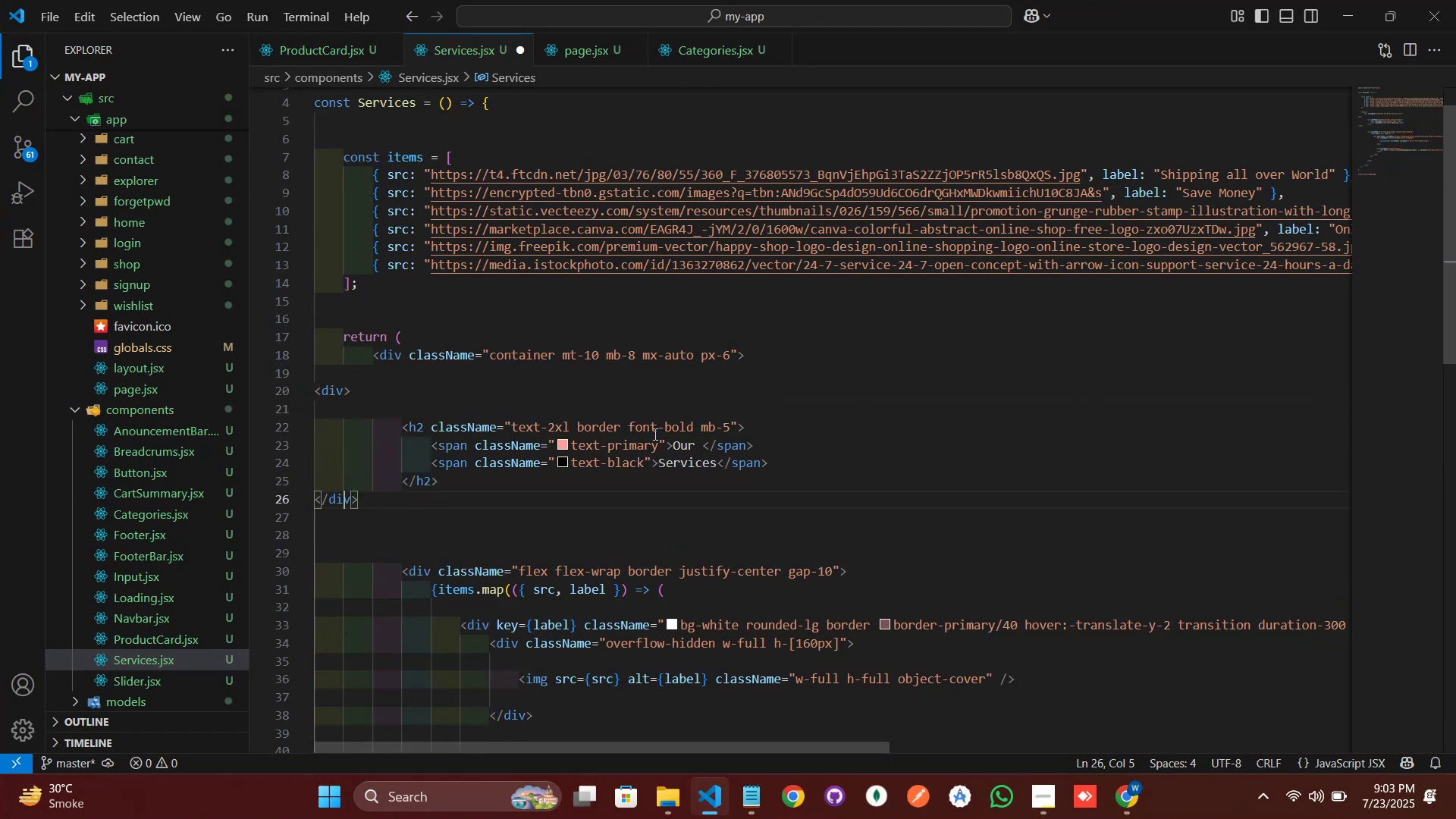 
left_click([629, 404])
 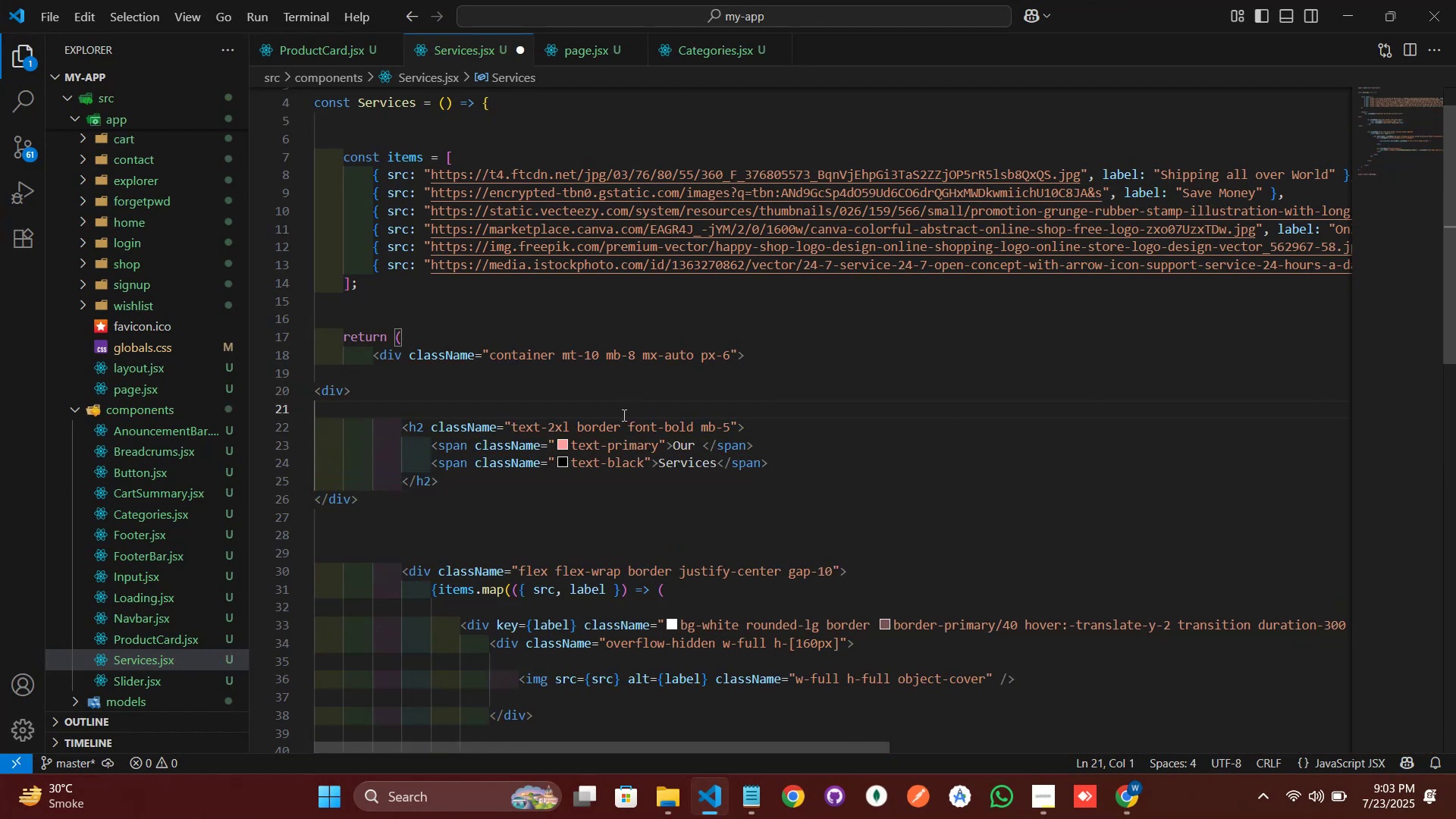 
key(Backspace)
 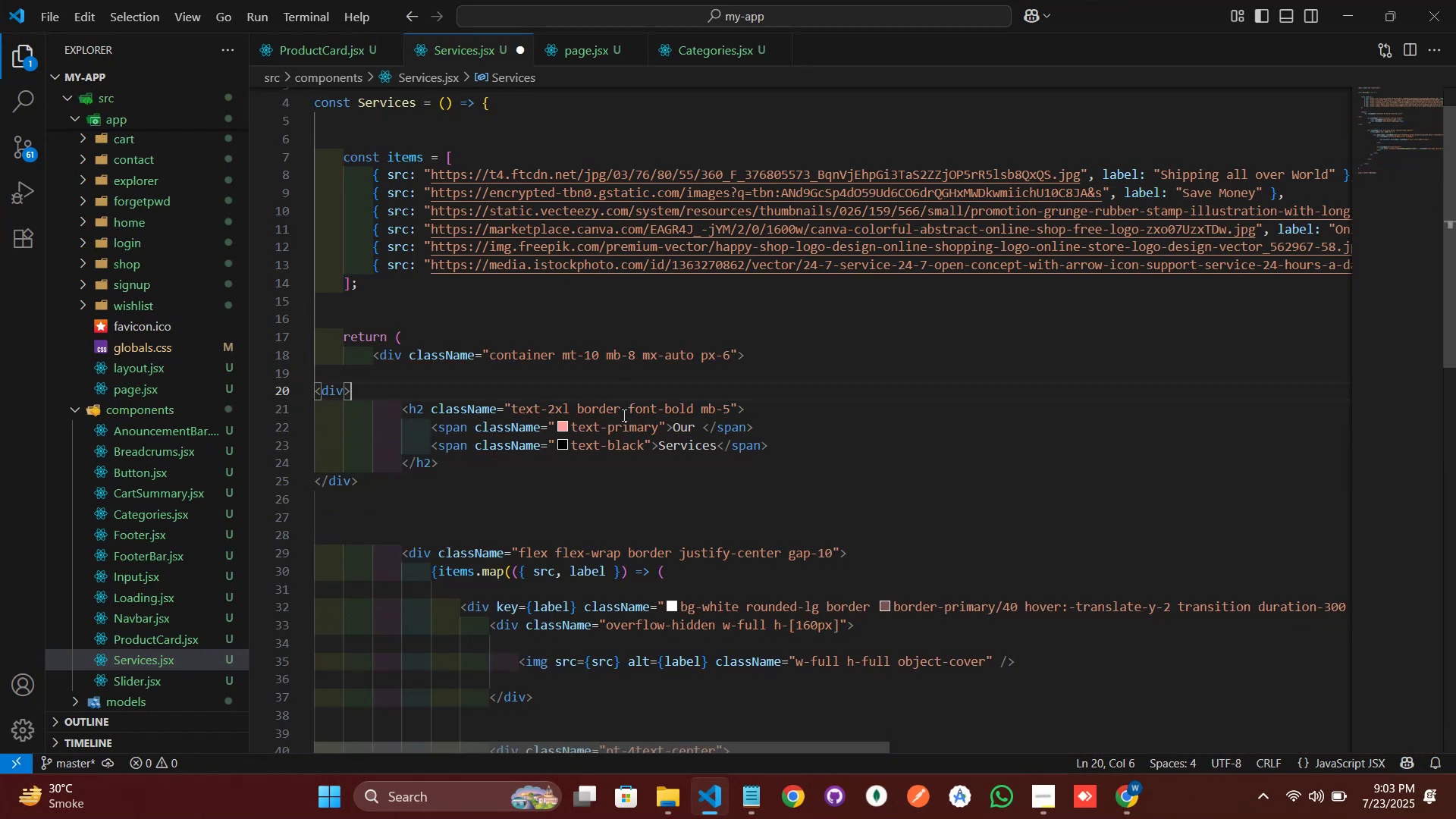 
key(ArrowLeft)
 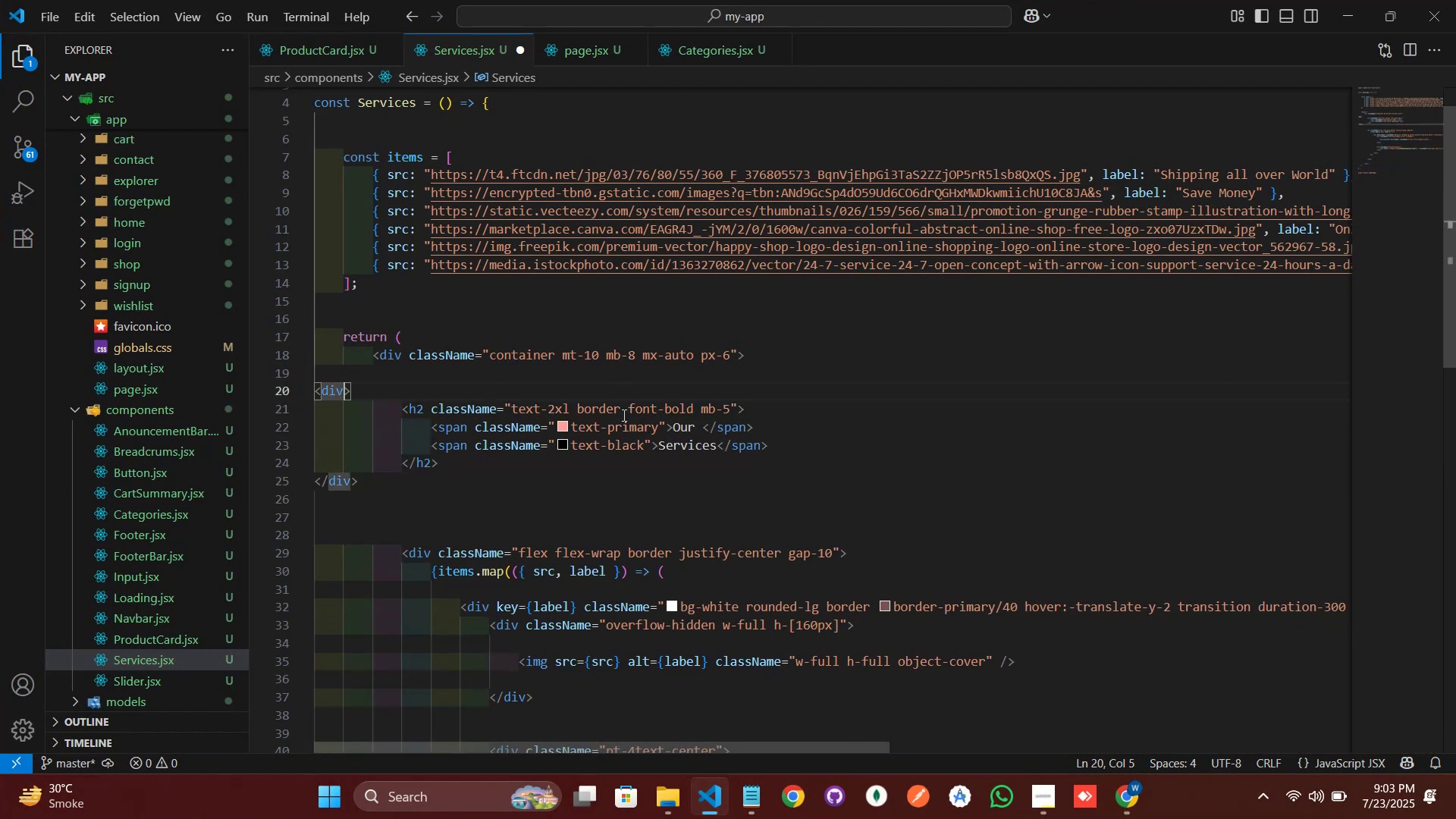 
type( cl)
 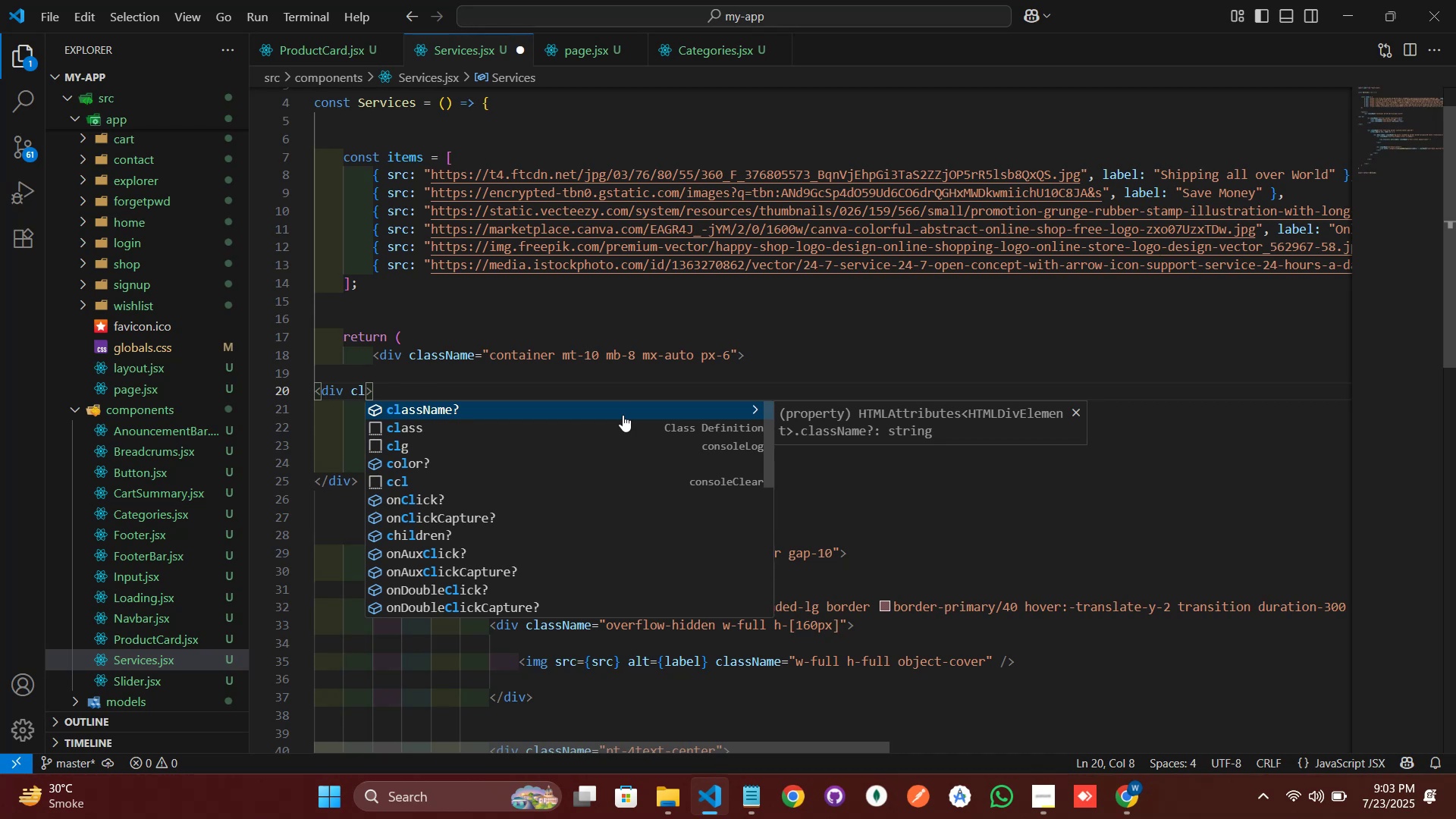 
key(Enter)
 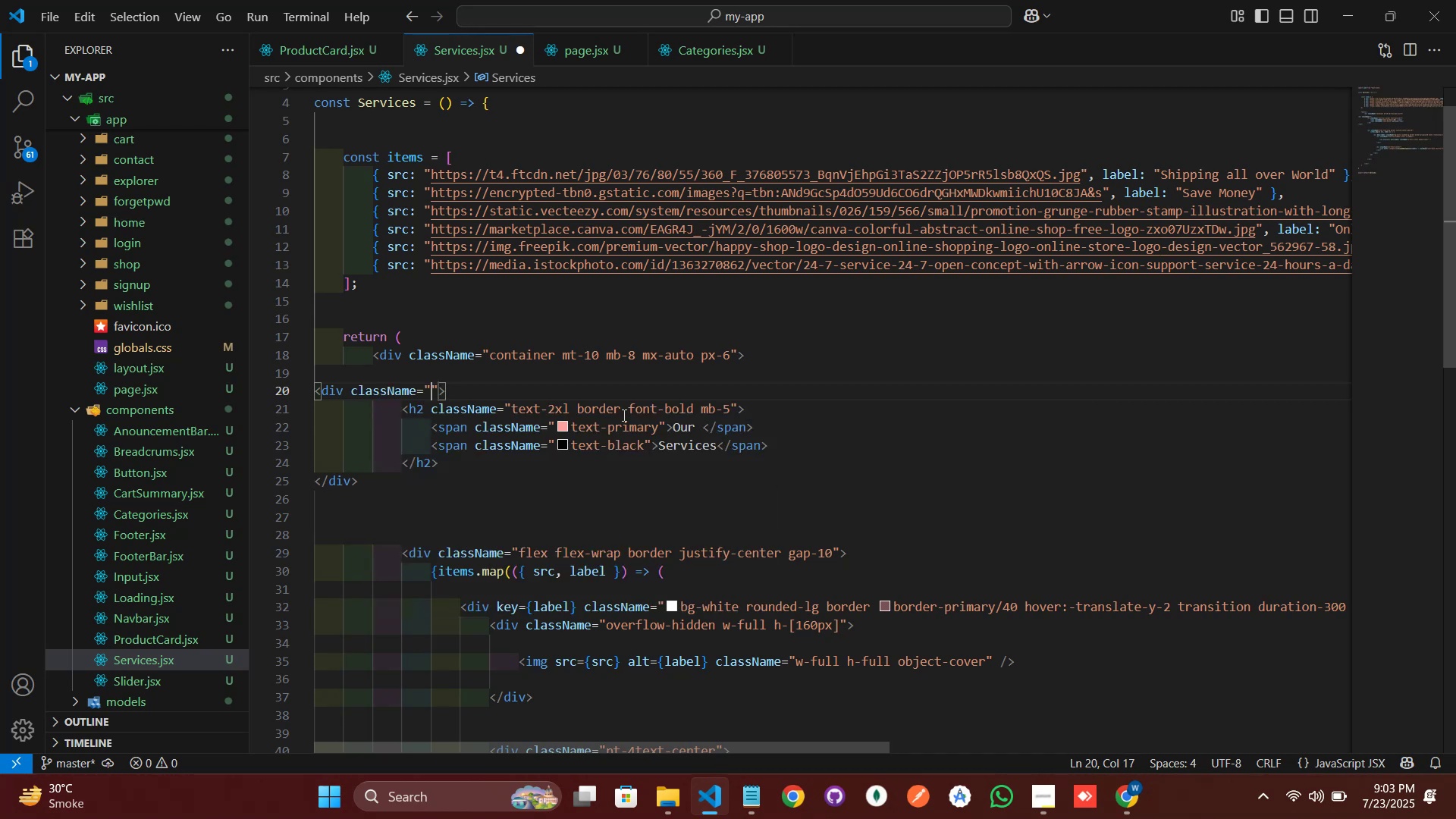 
type(border)
 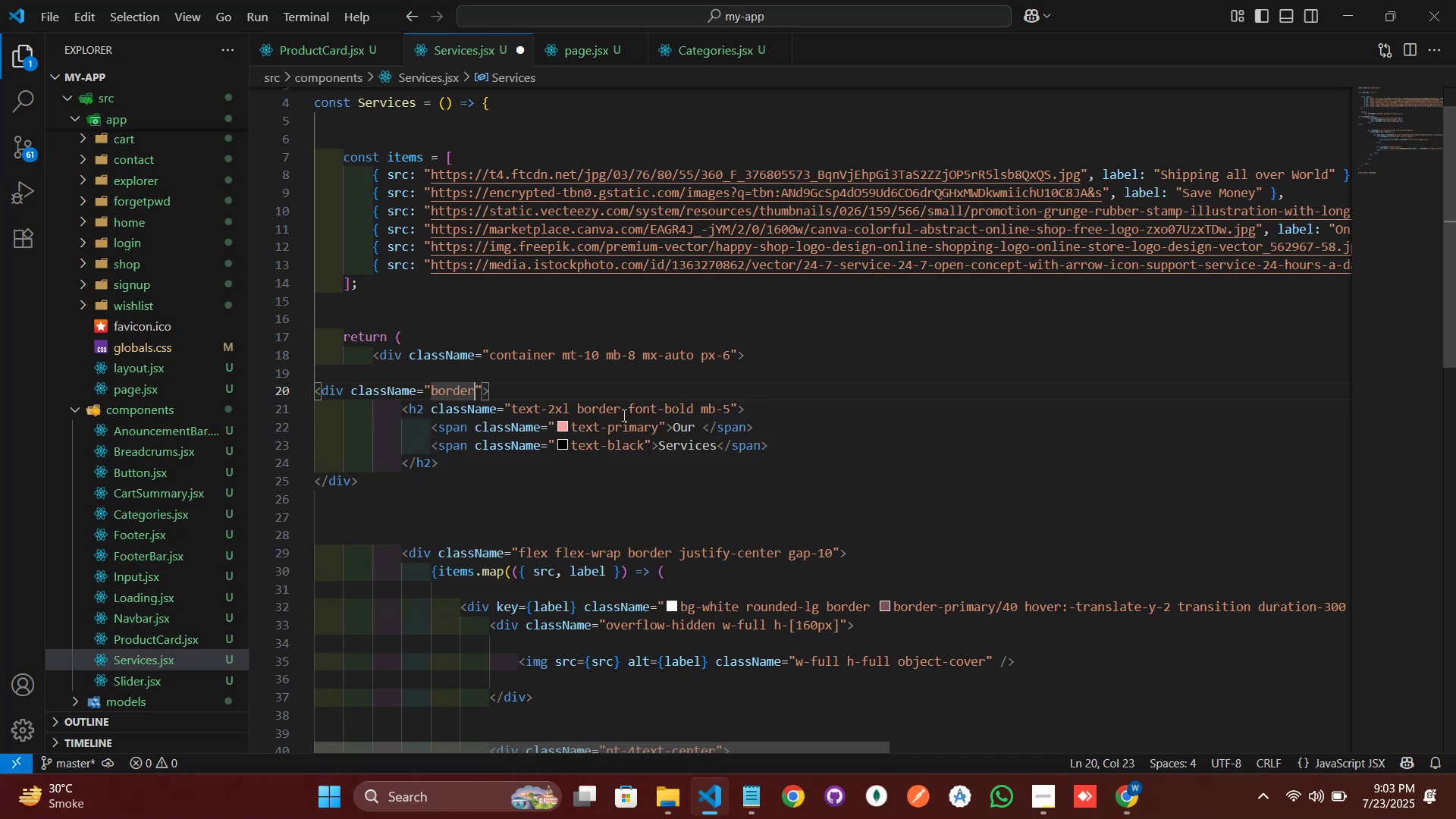 
key(Control+C)
 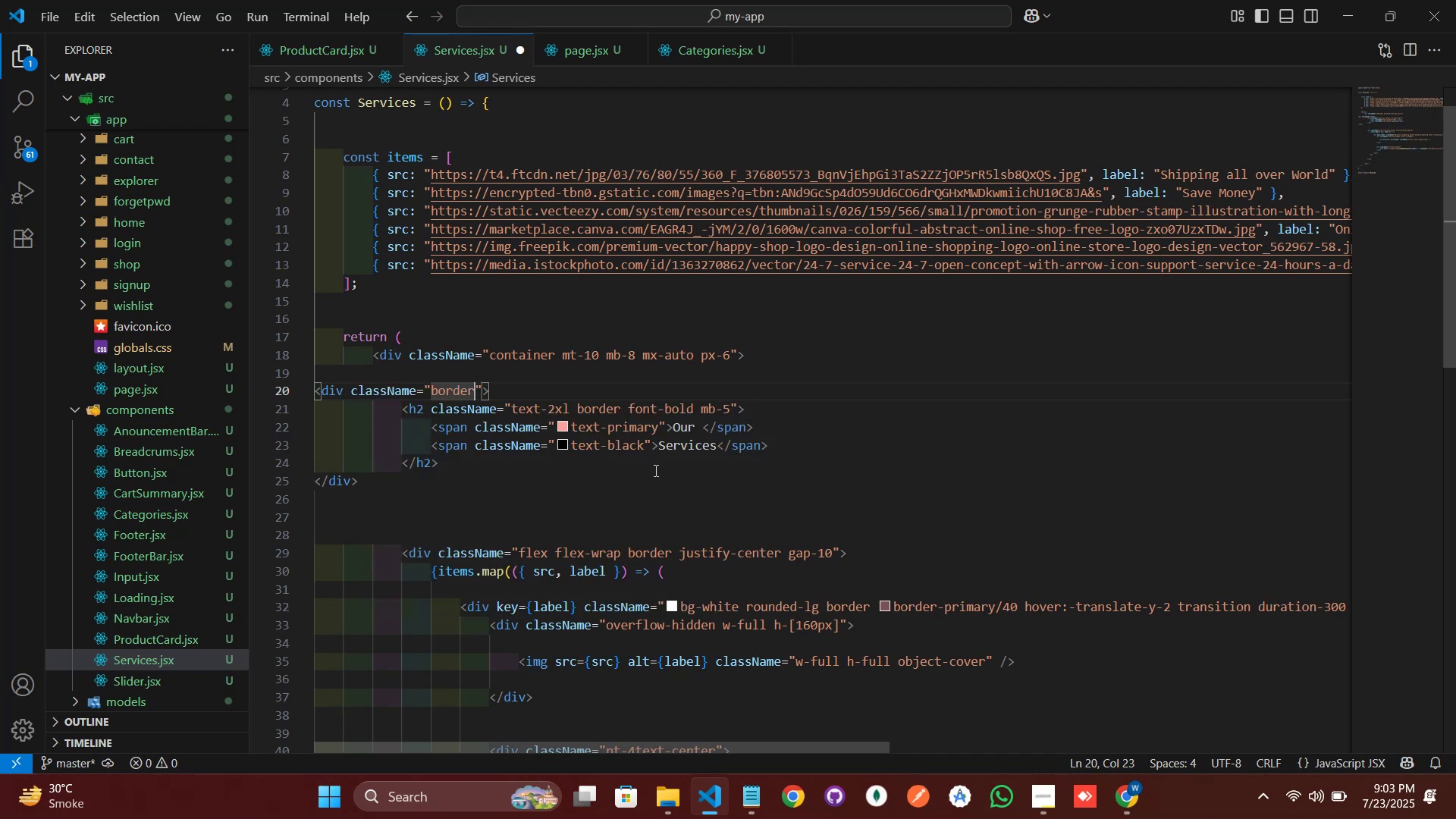 
left_click([665, 492])
 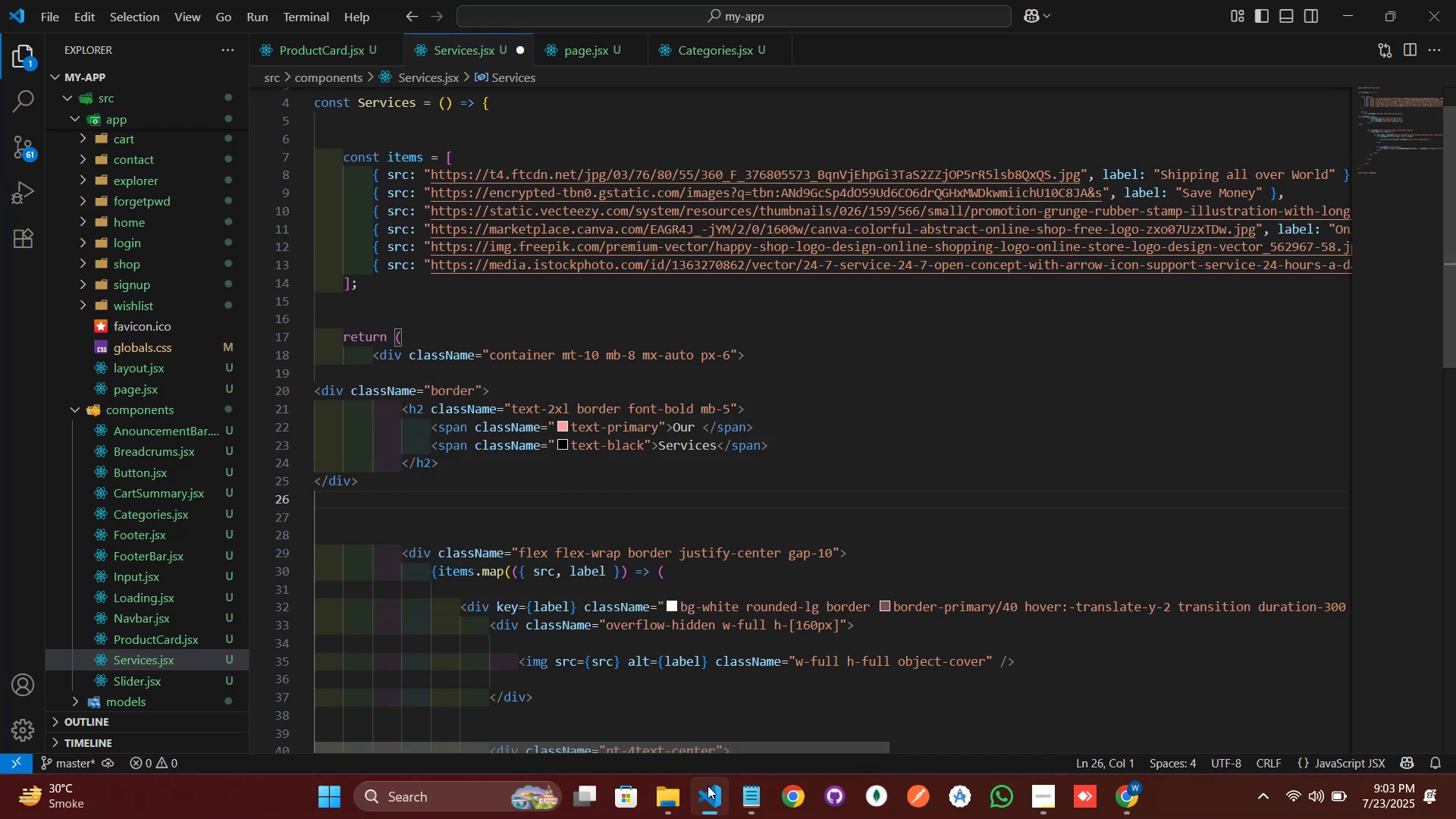 
left_click([709, 818])
 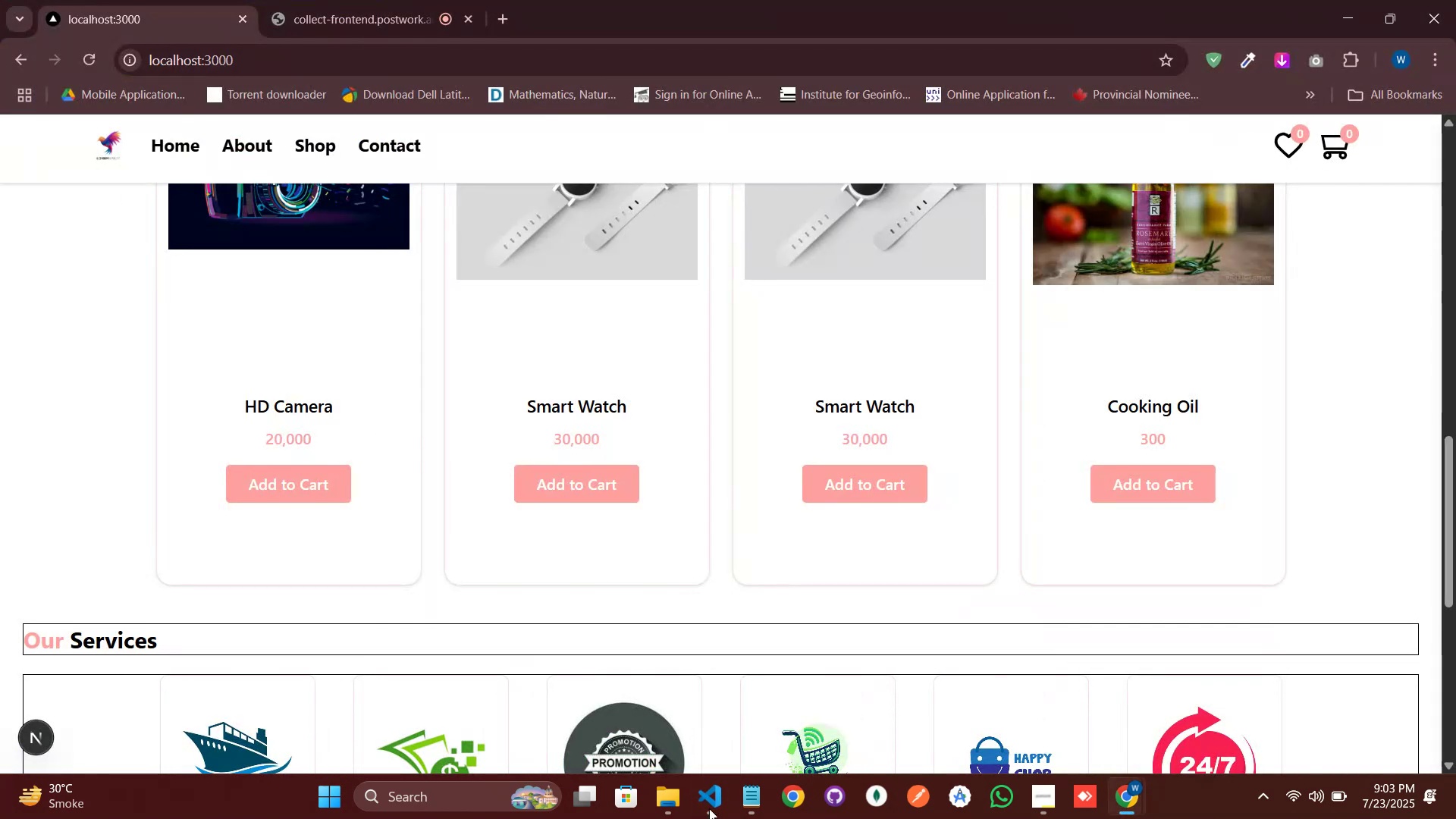 
left_click([708, 796])
 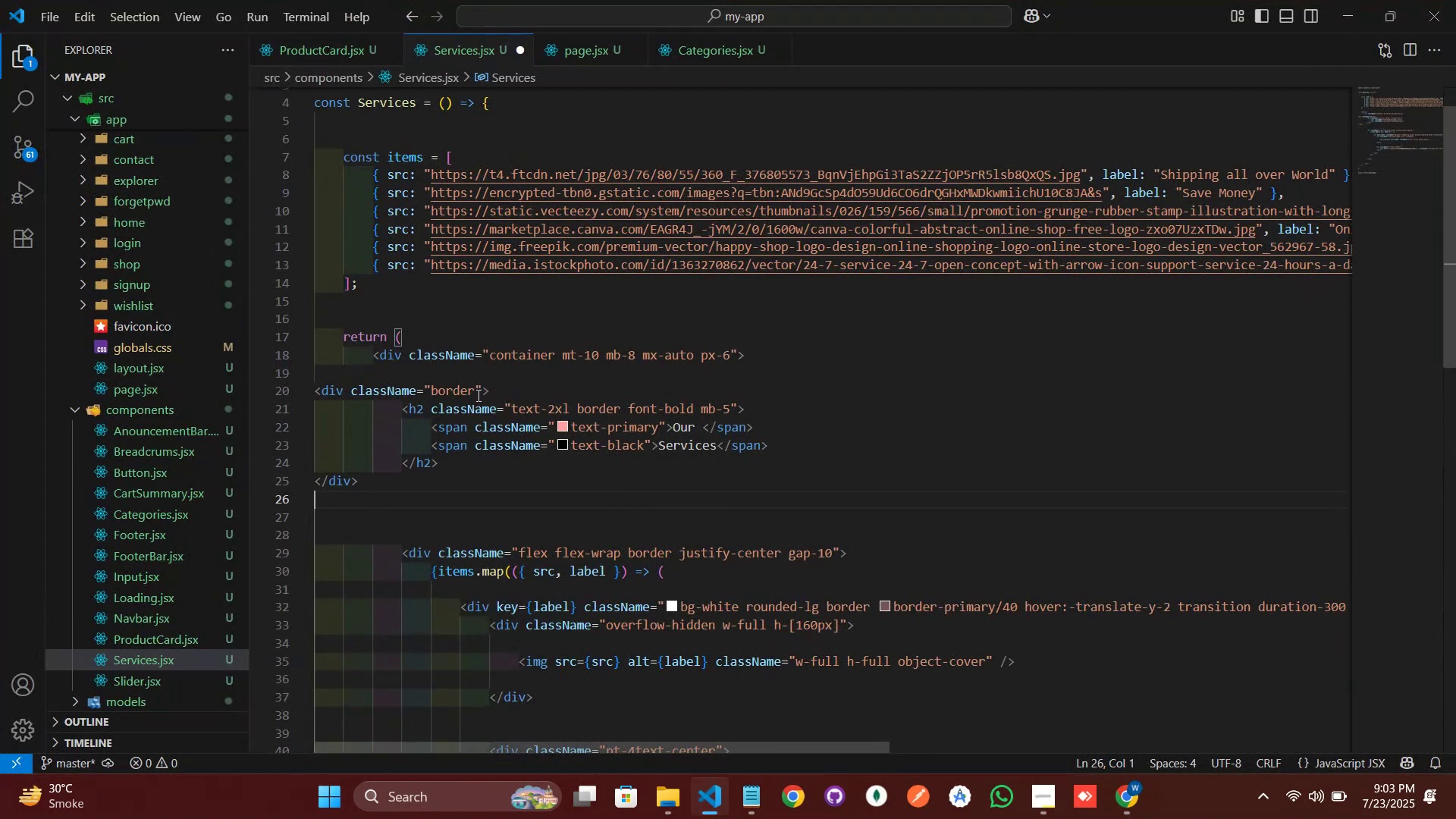 
left_click([477, 388])
 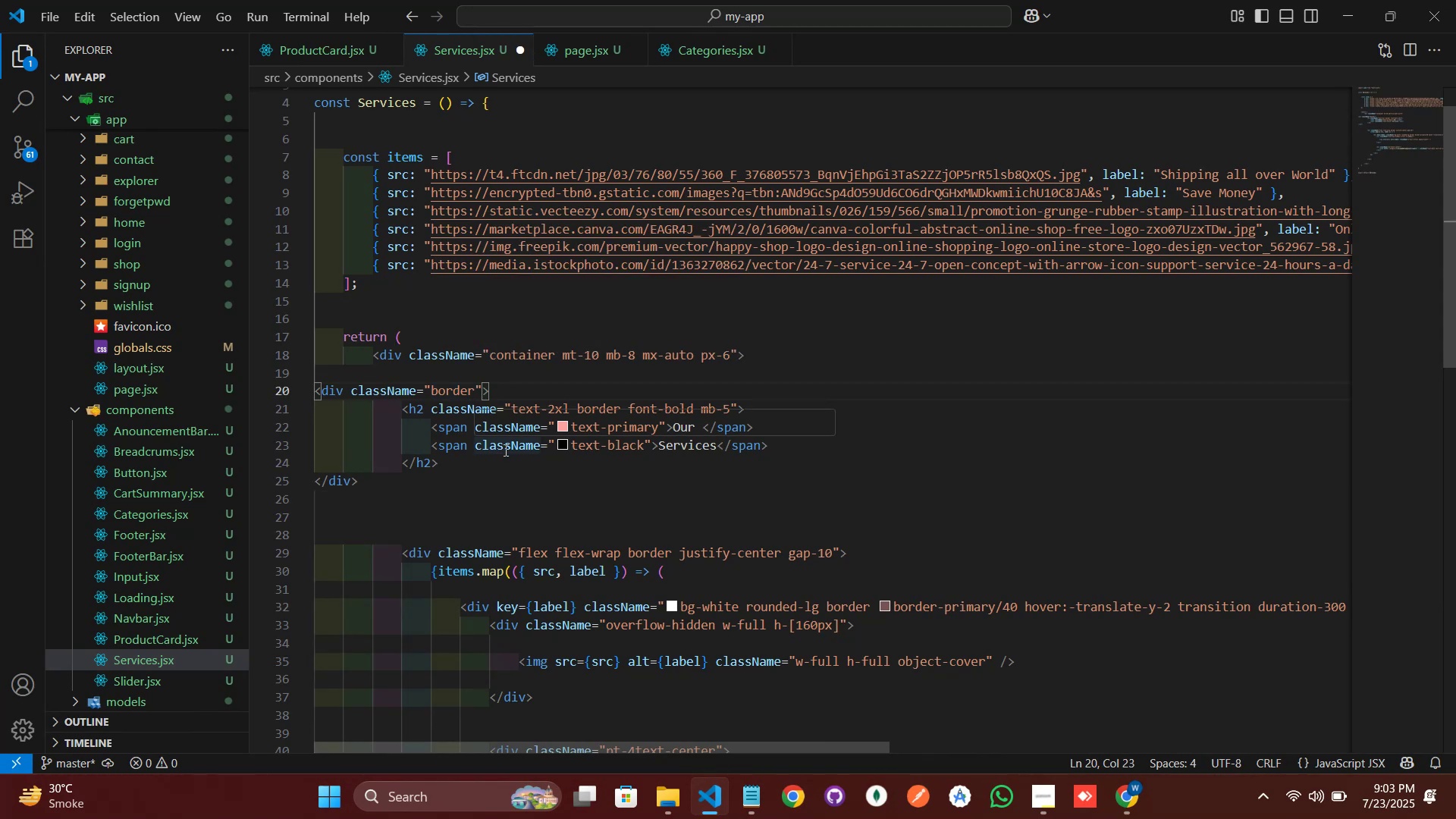 
type( w-full)
 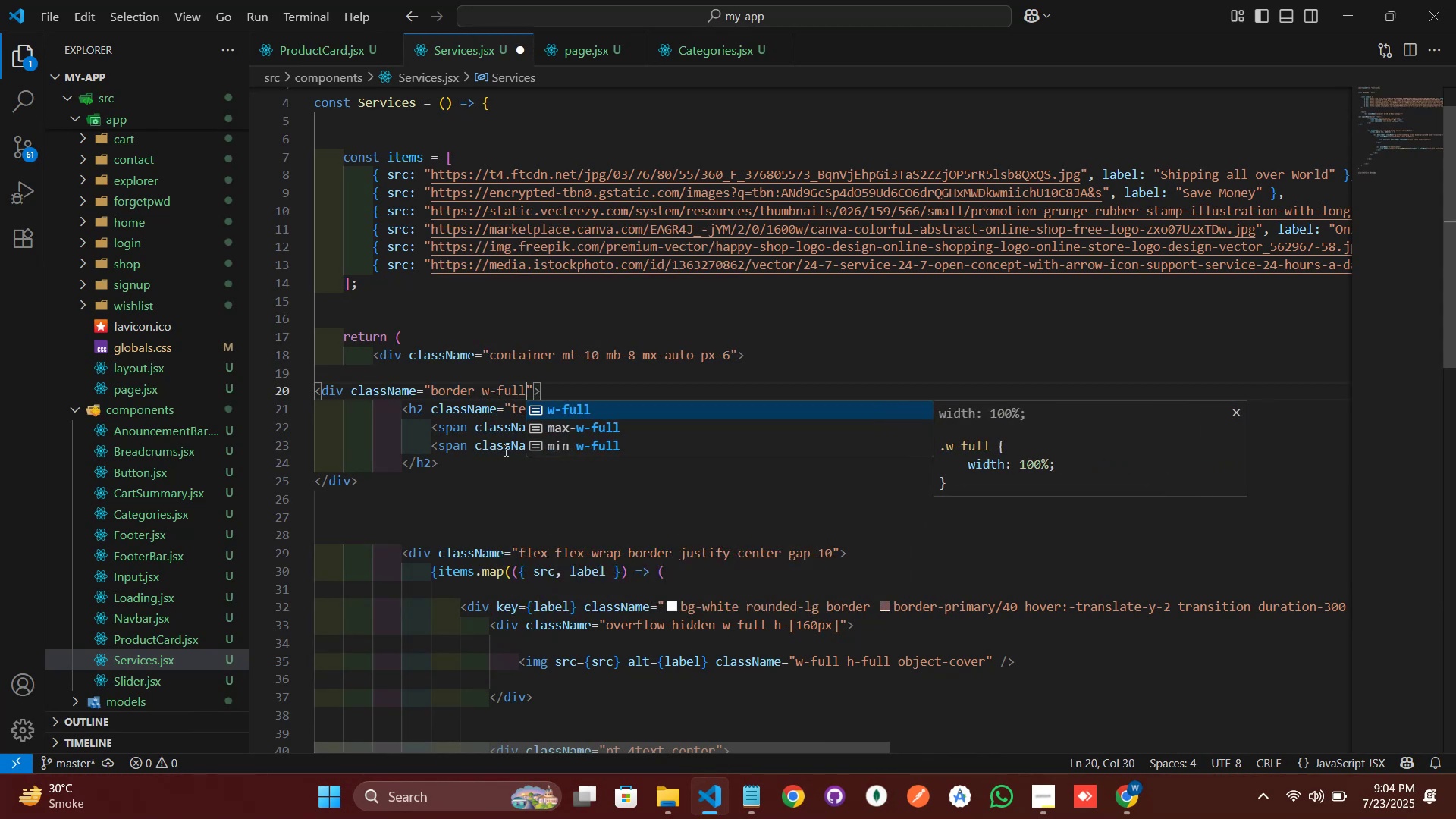 
key(ArrowLeft)
 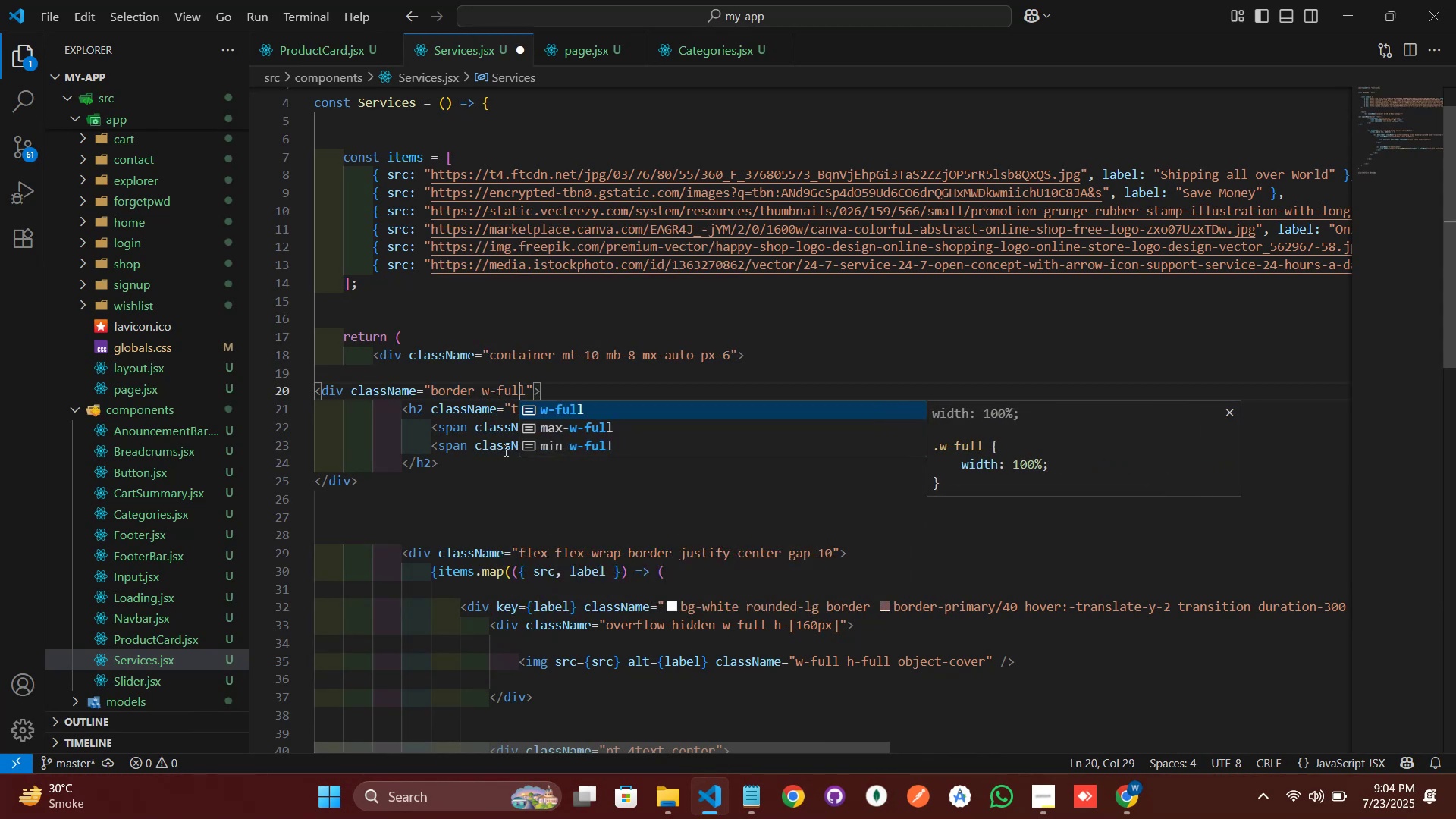 
key(ArrowLeft)
 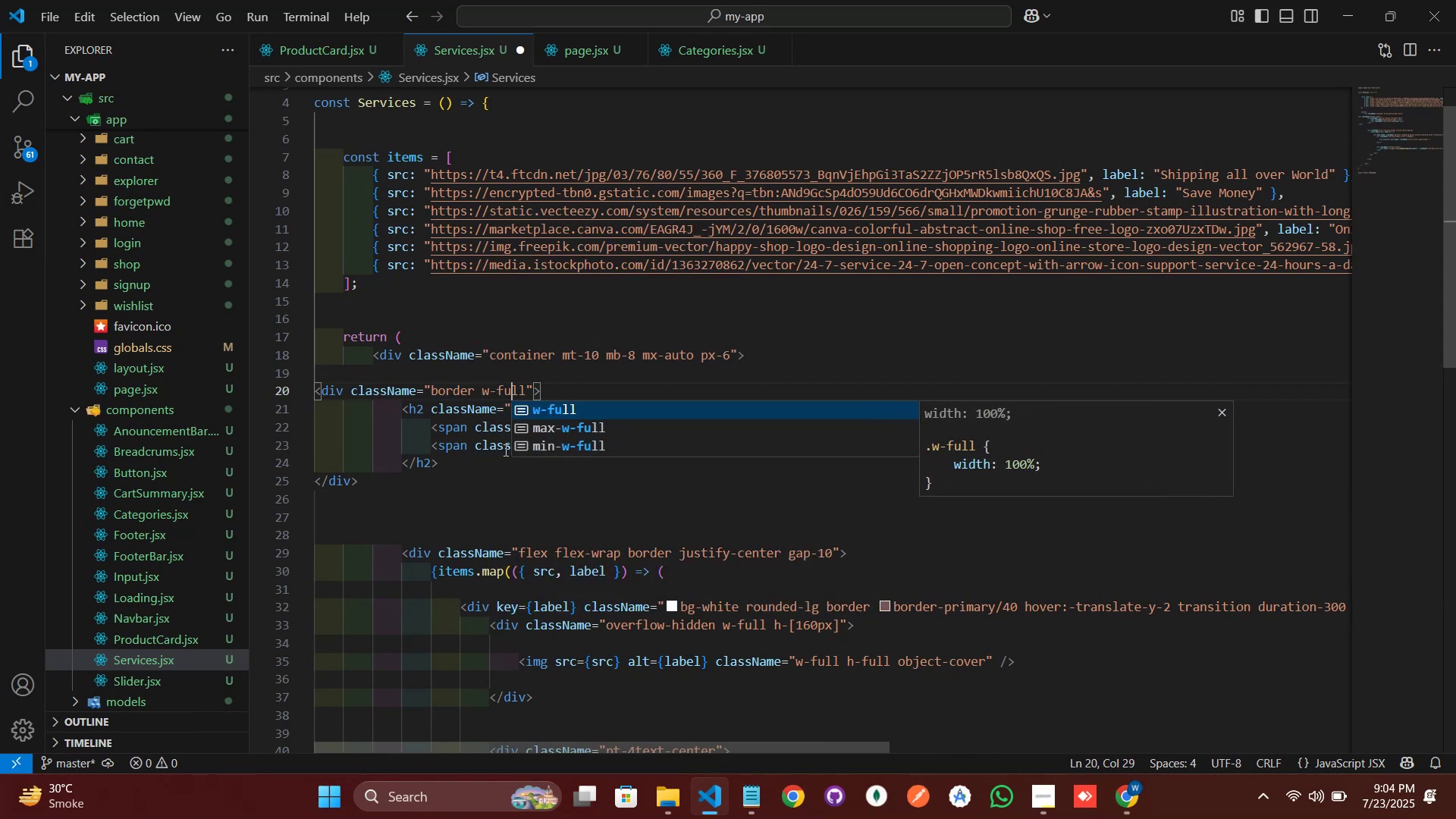 
key(ArrowLeft)
 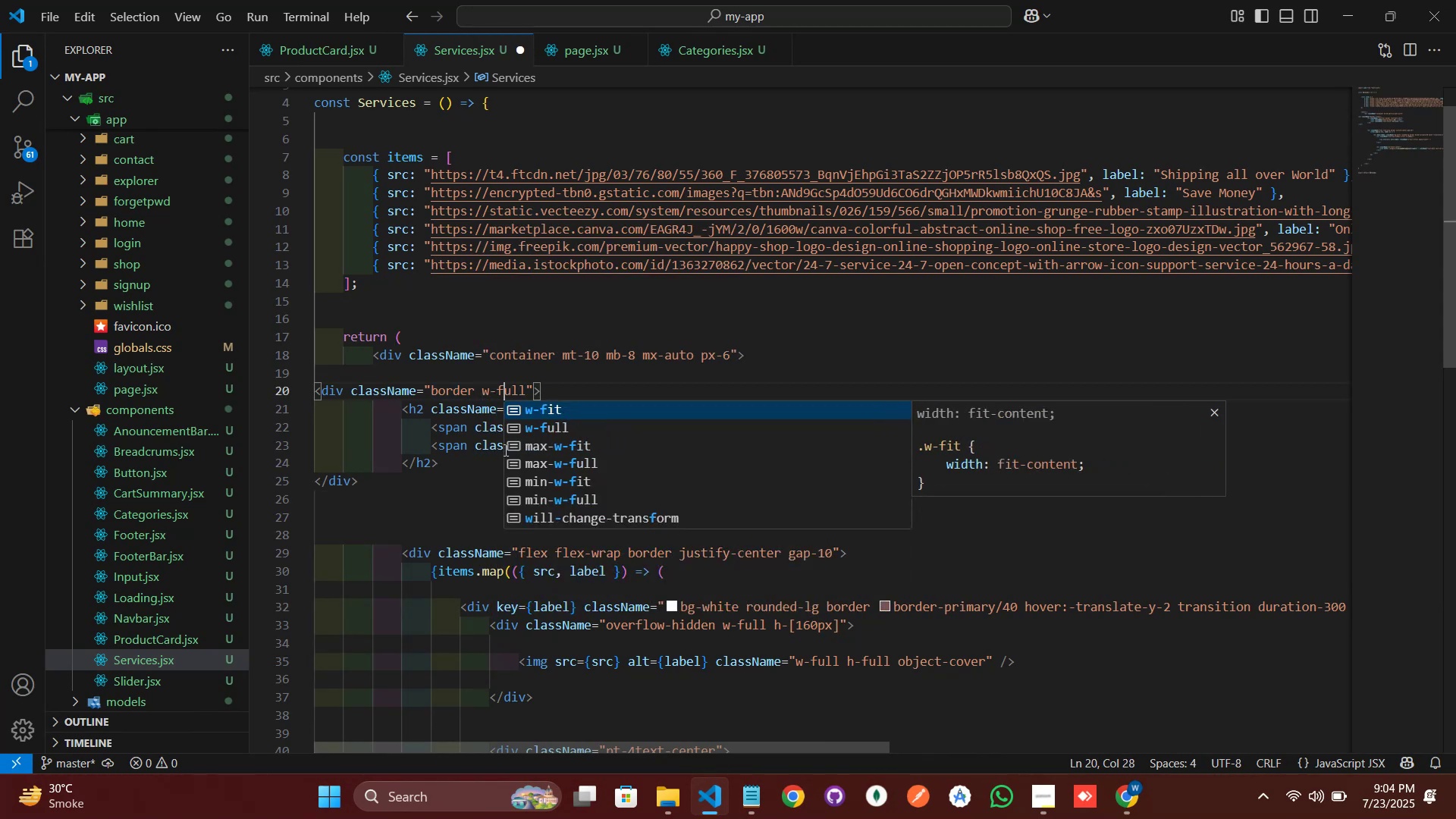 
key(ArrowLeft)
 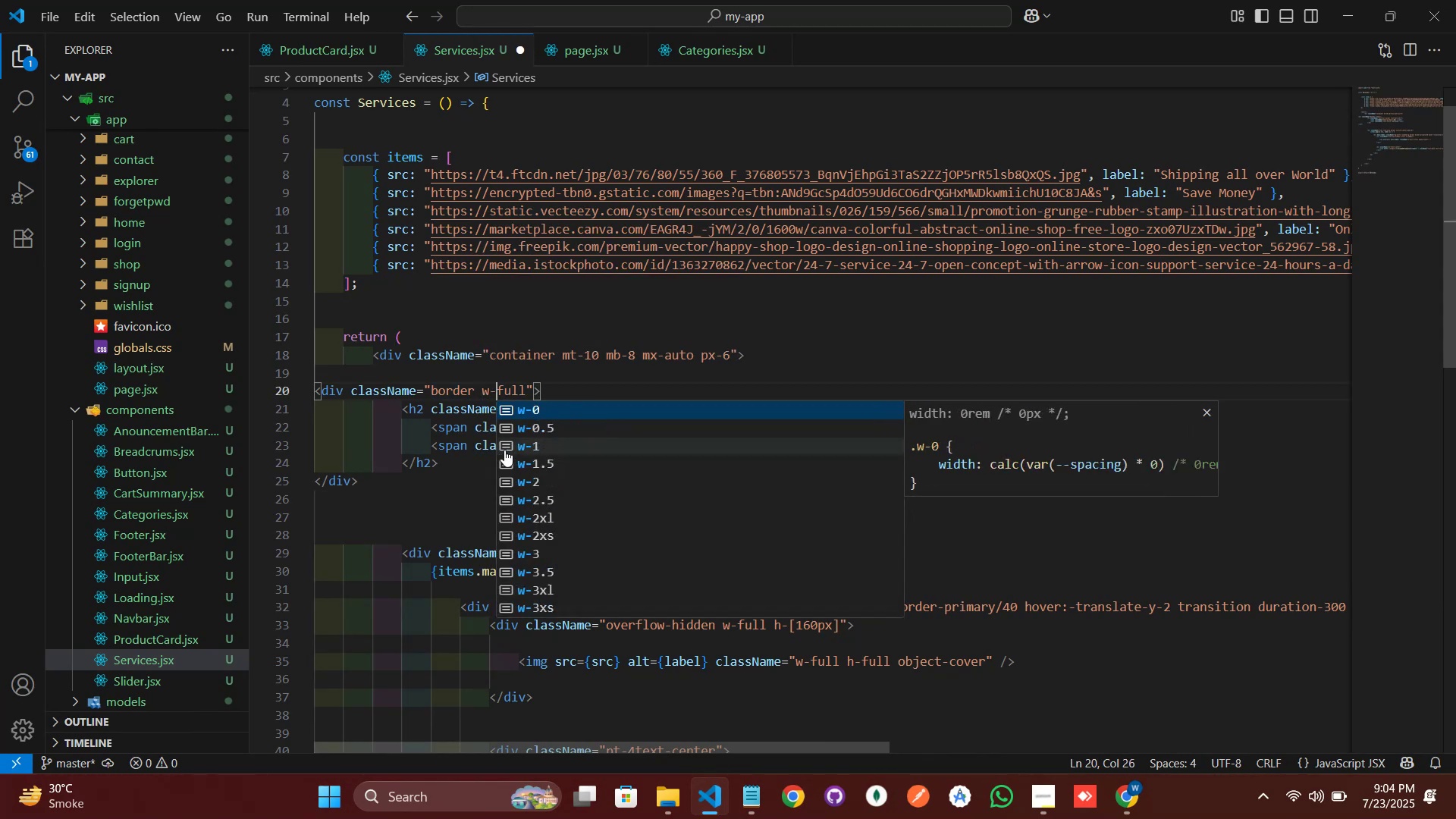 
key(ArrowLeft)
 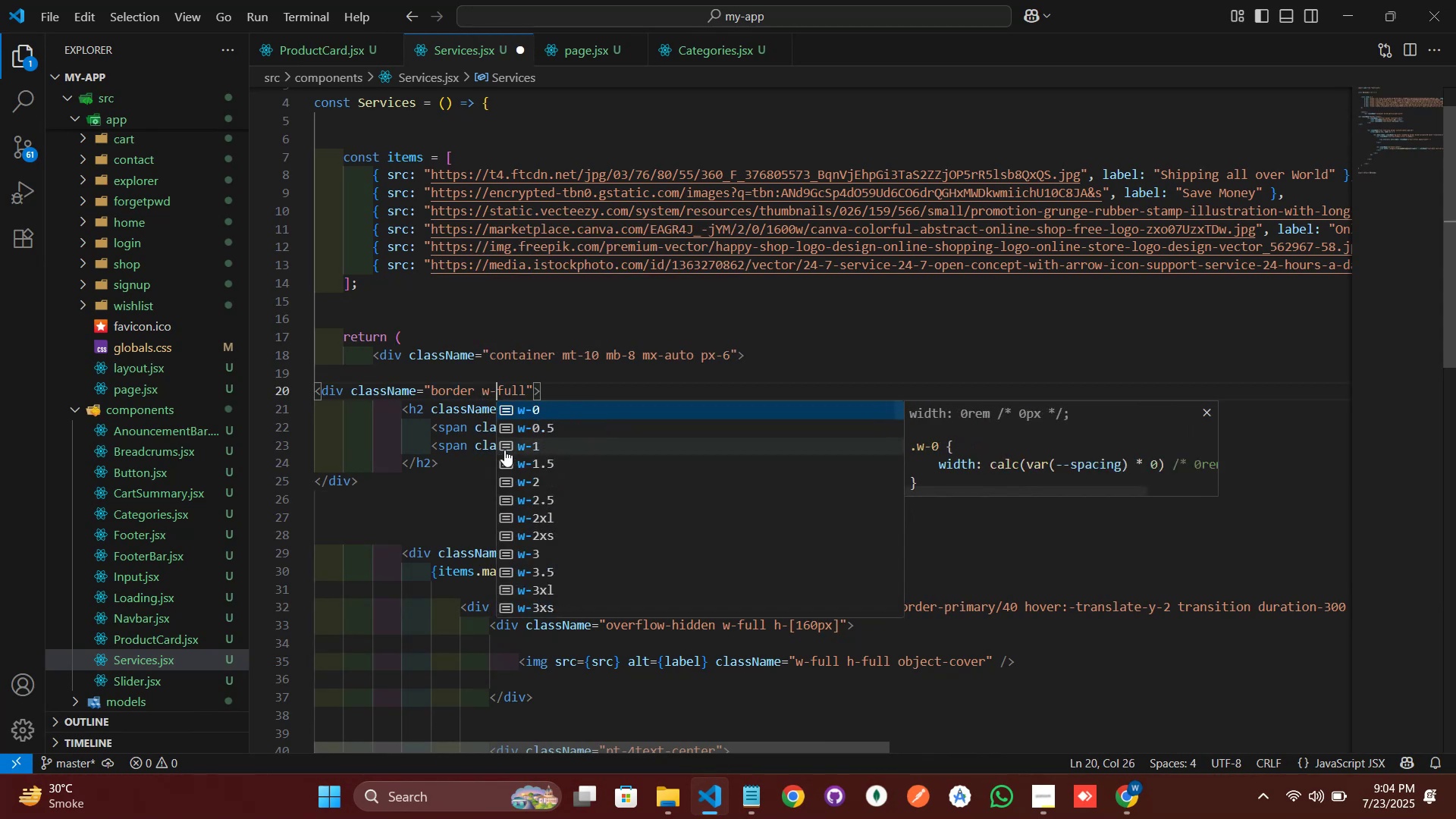 
key(ArrowLeft)
 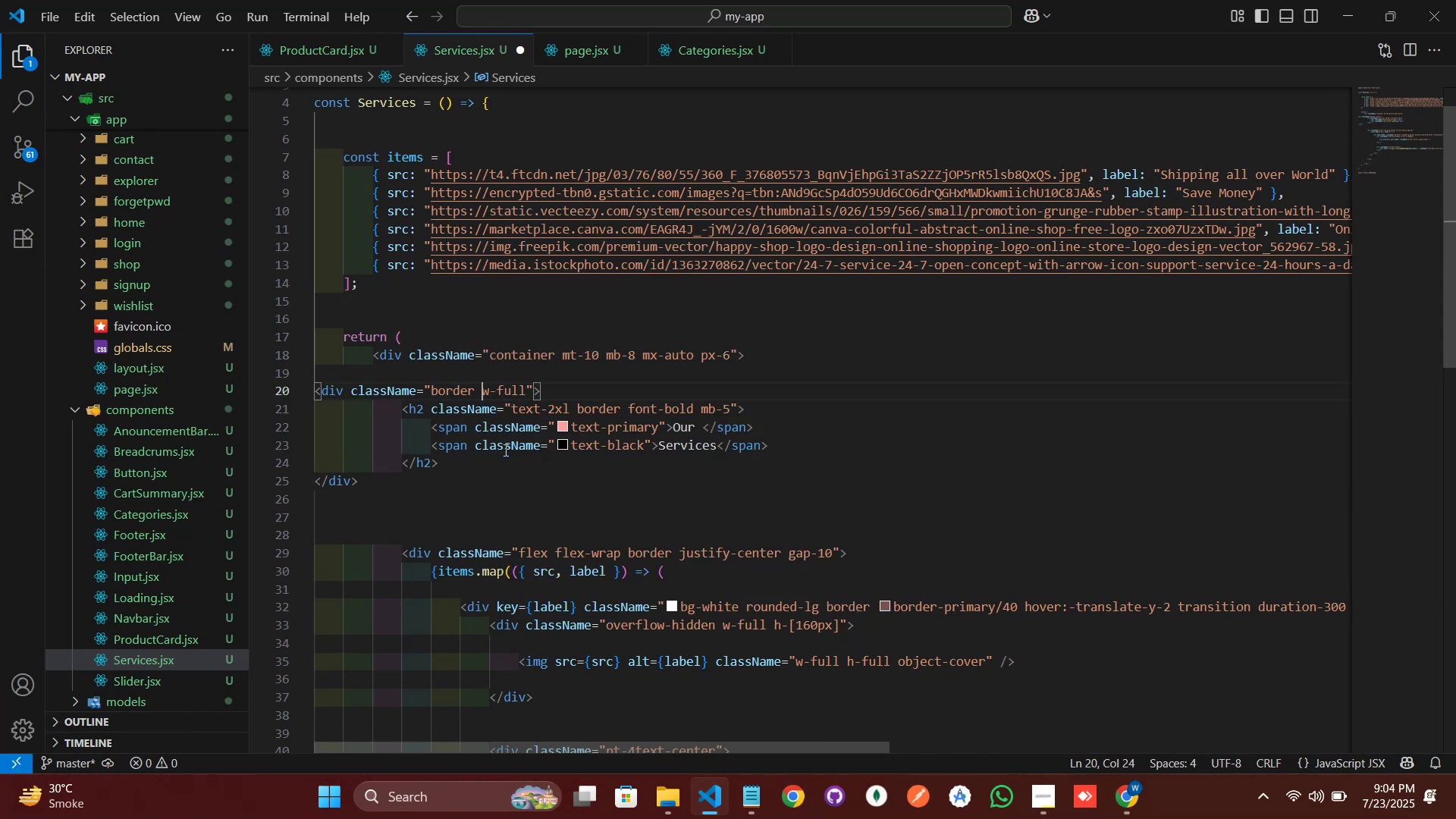 
key(ArrowLeft)
 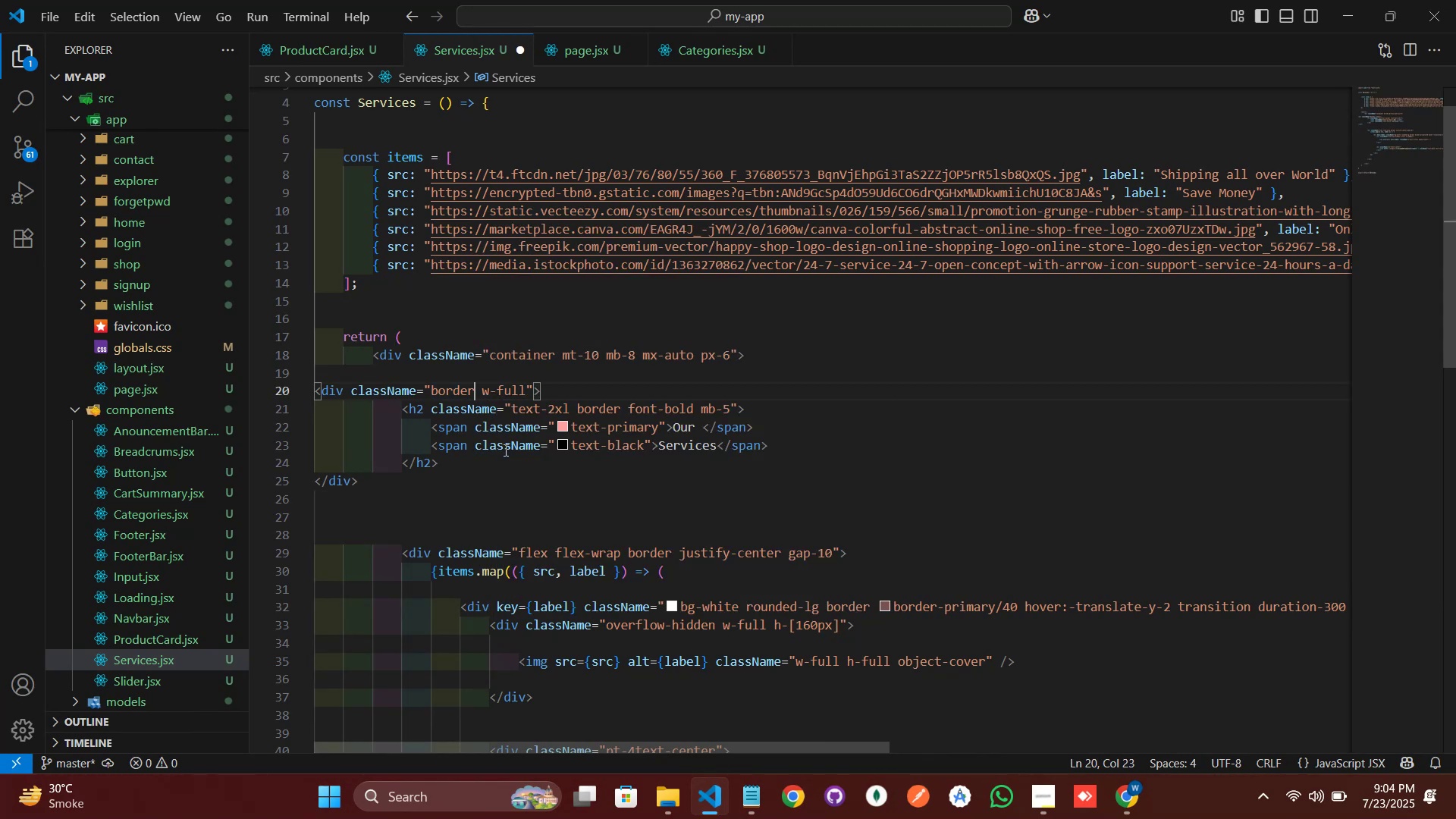 
type( bor)
 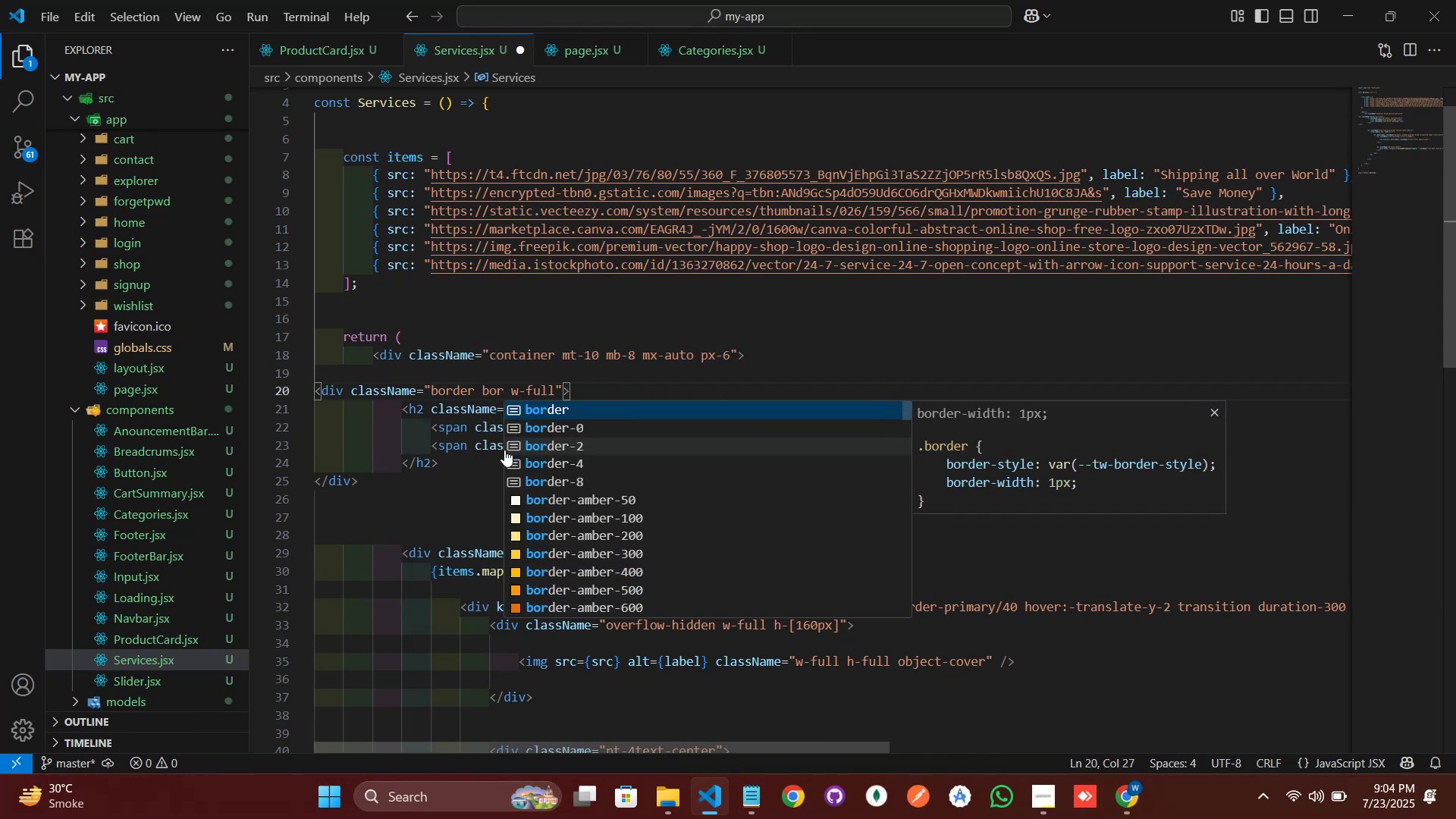 
key(ArrowDown)
 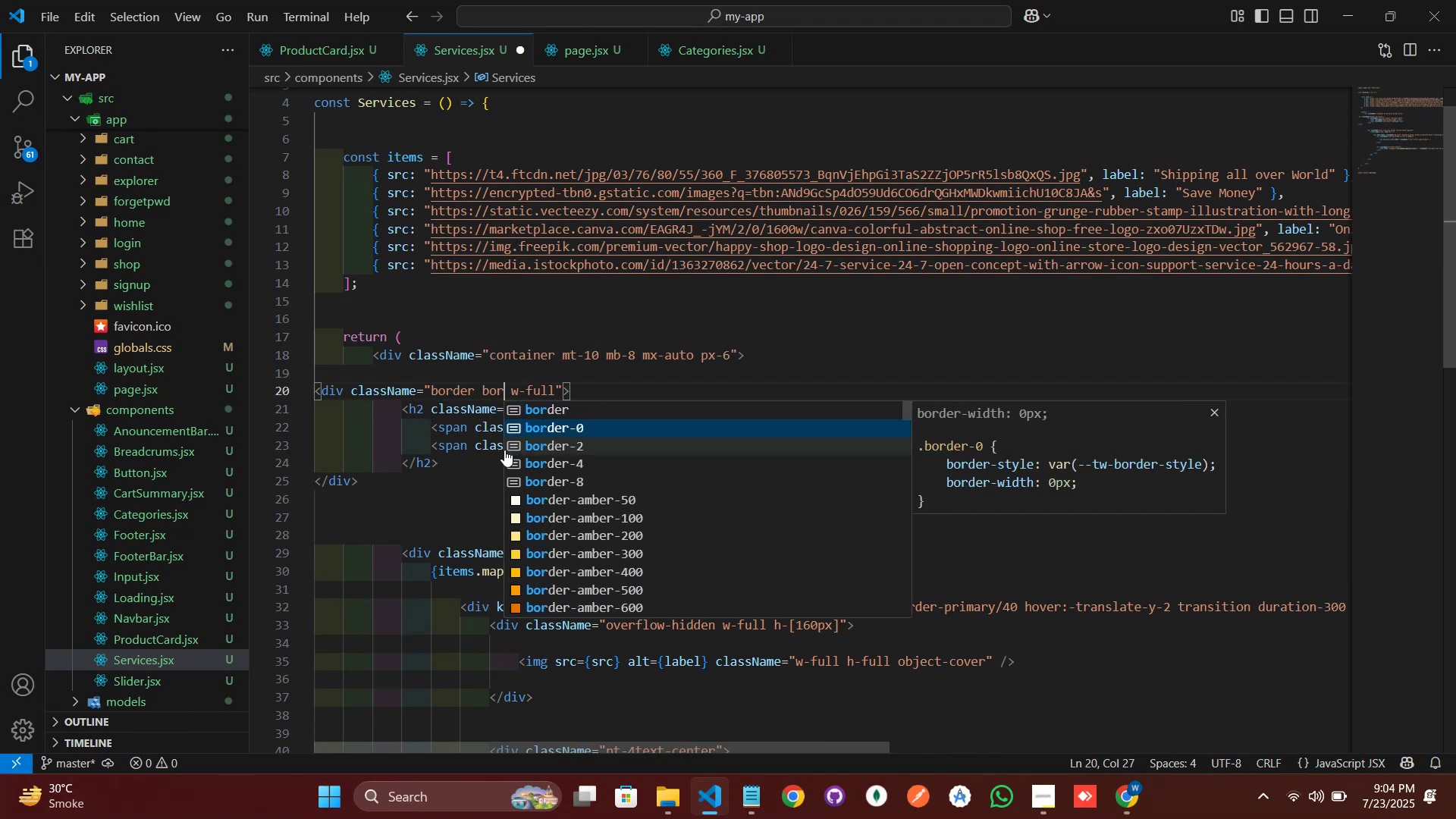 
key(ArrowDown)
 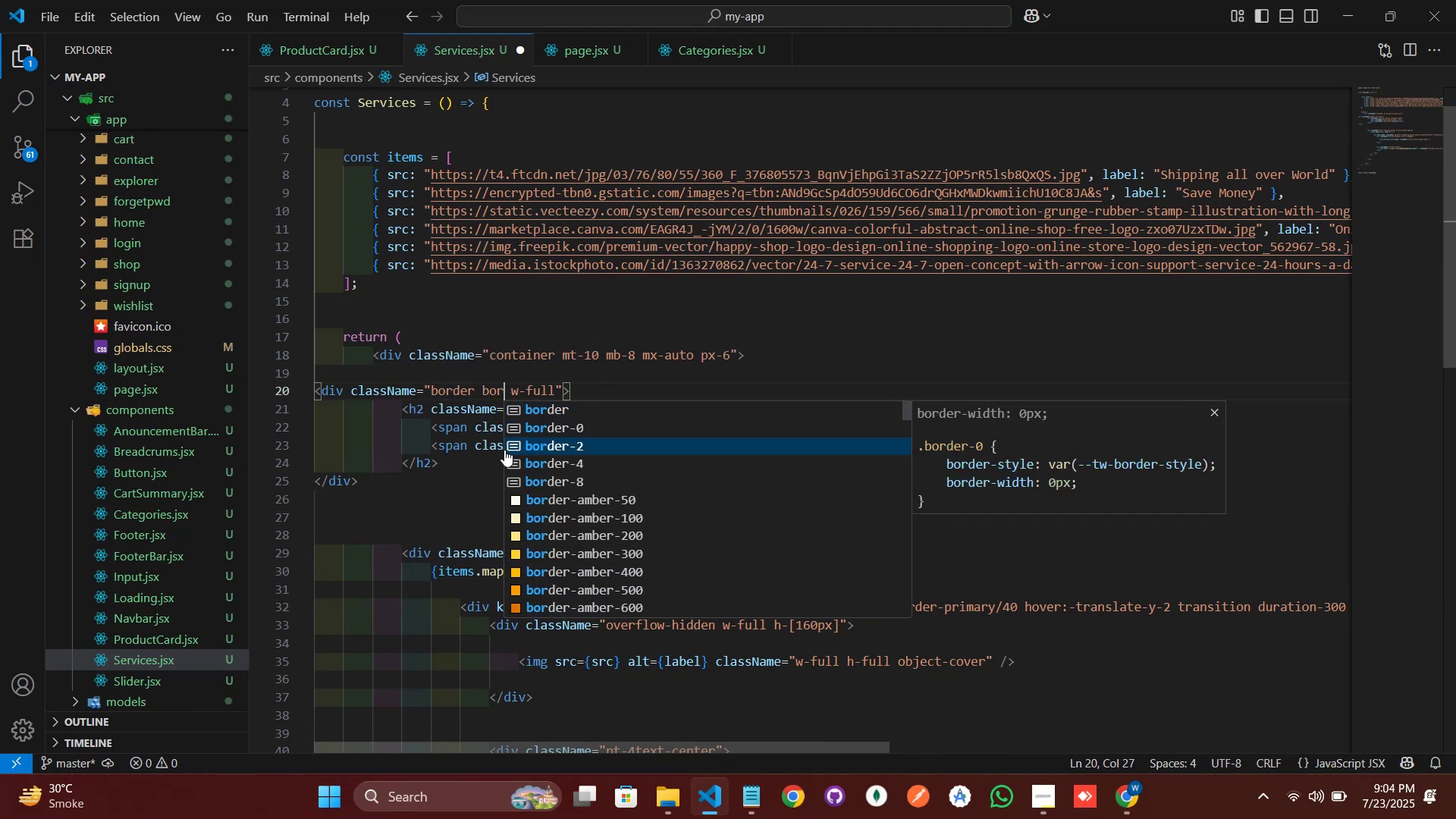 
key(ArrowDown)
 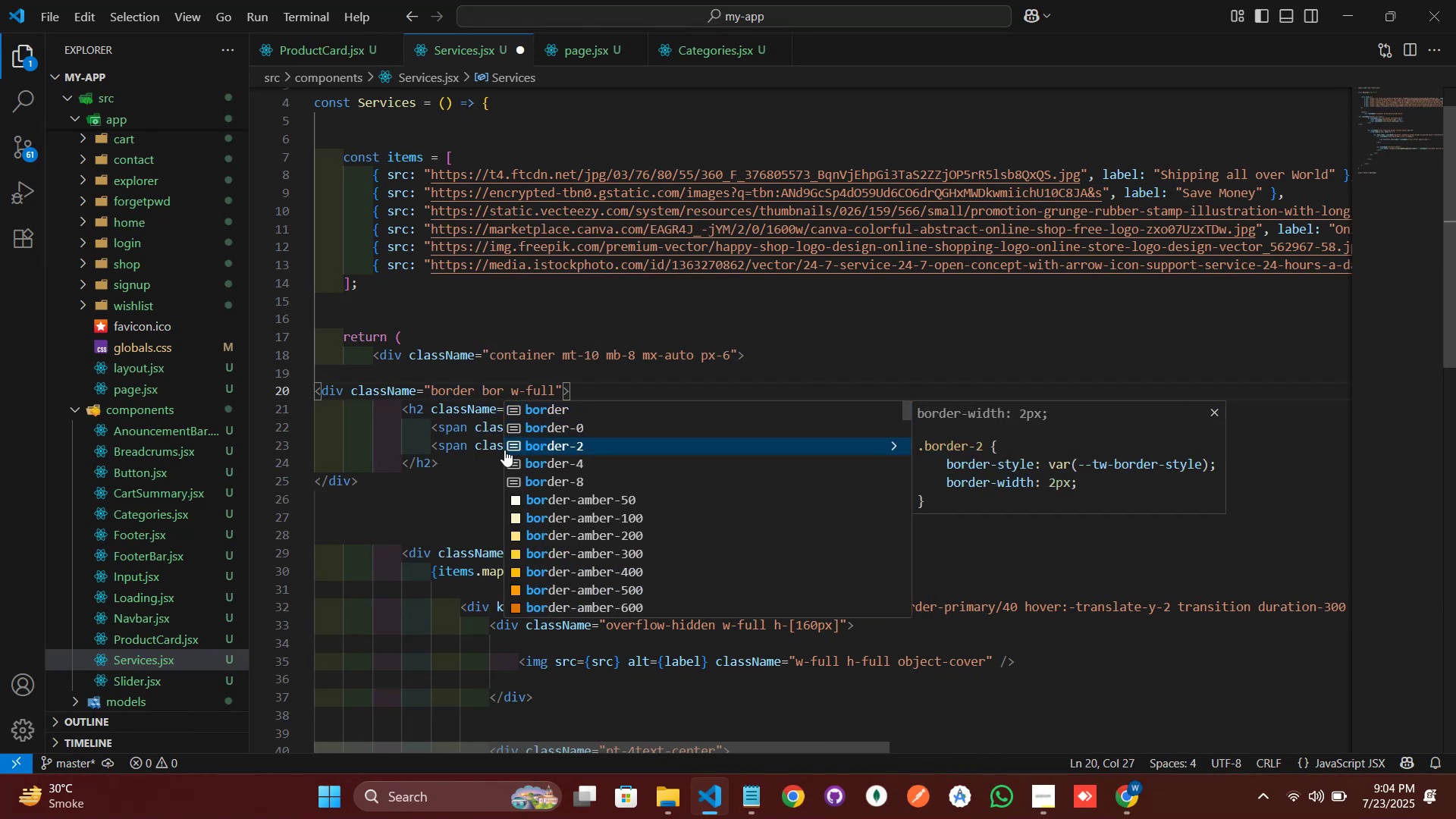 
key(ArrowDown)
 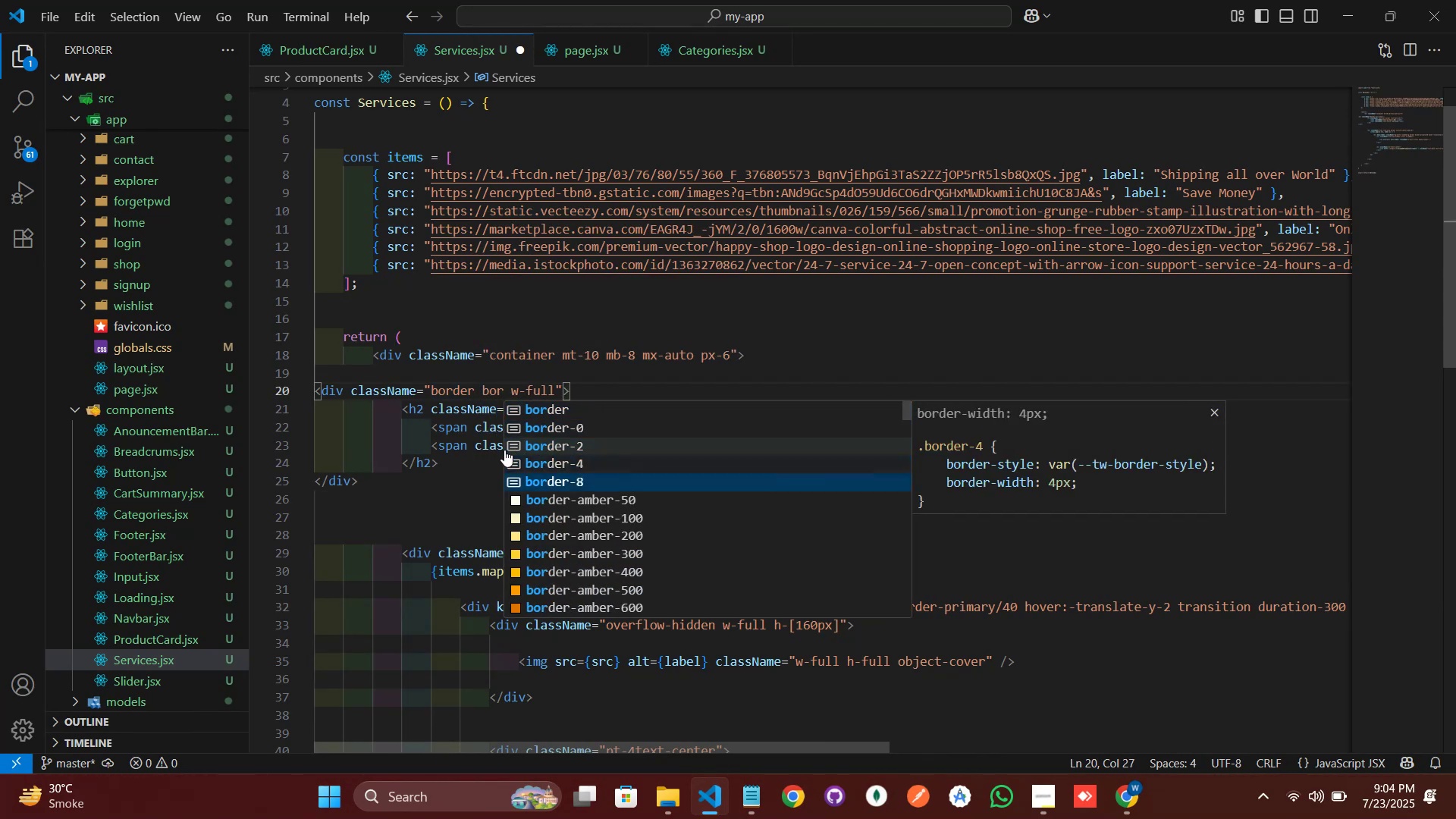 
key(ArrowDown)
 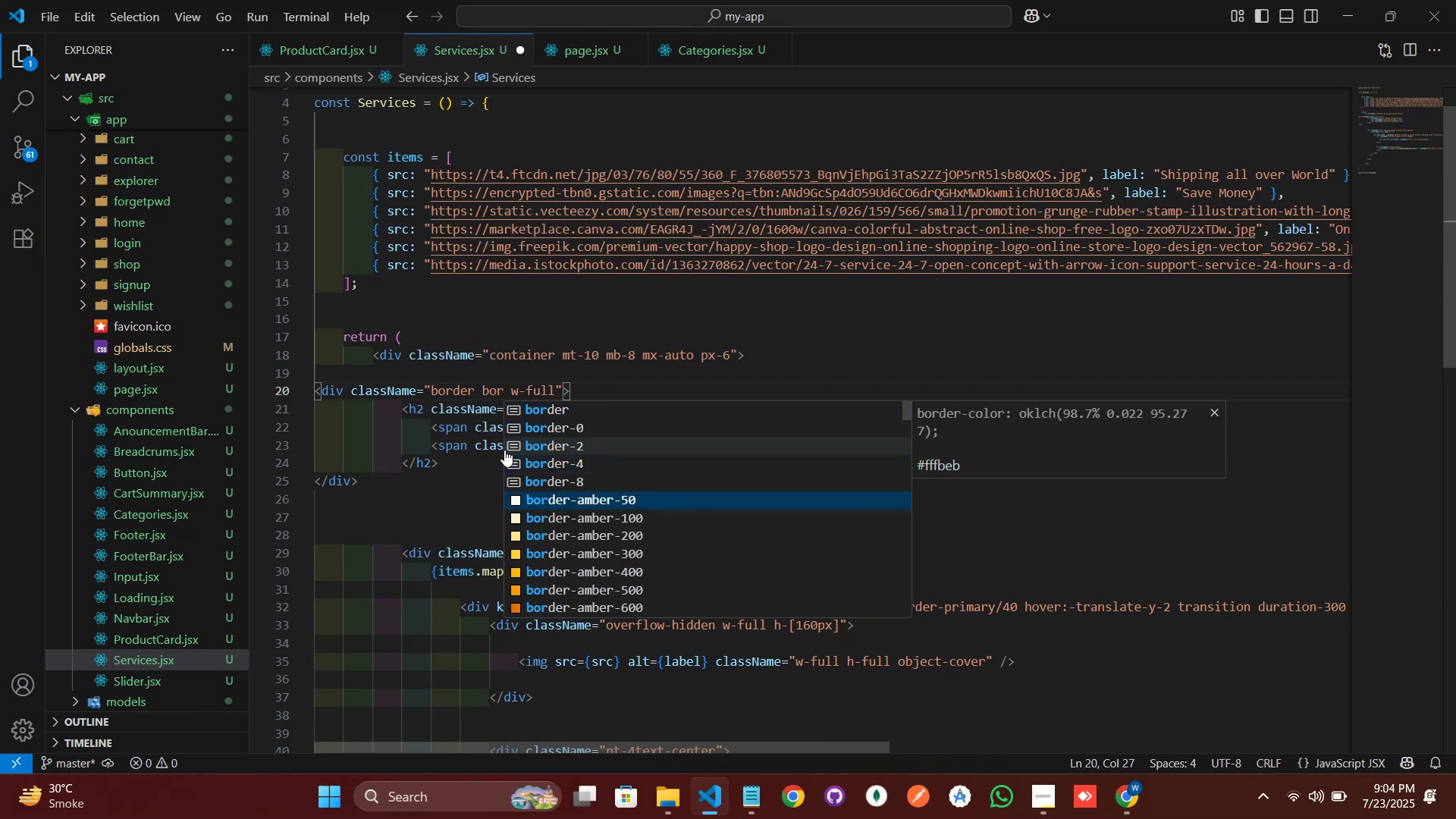 
key(ArrowDown)
 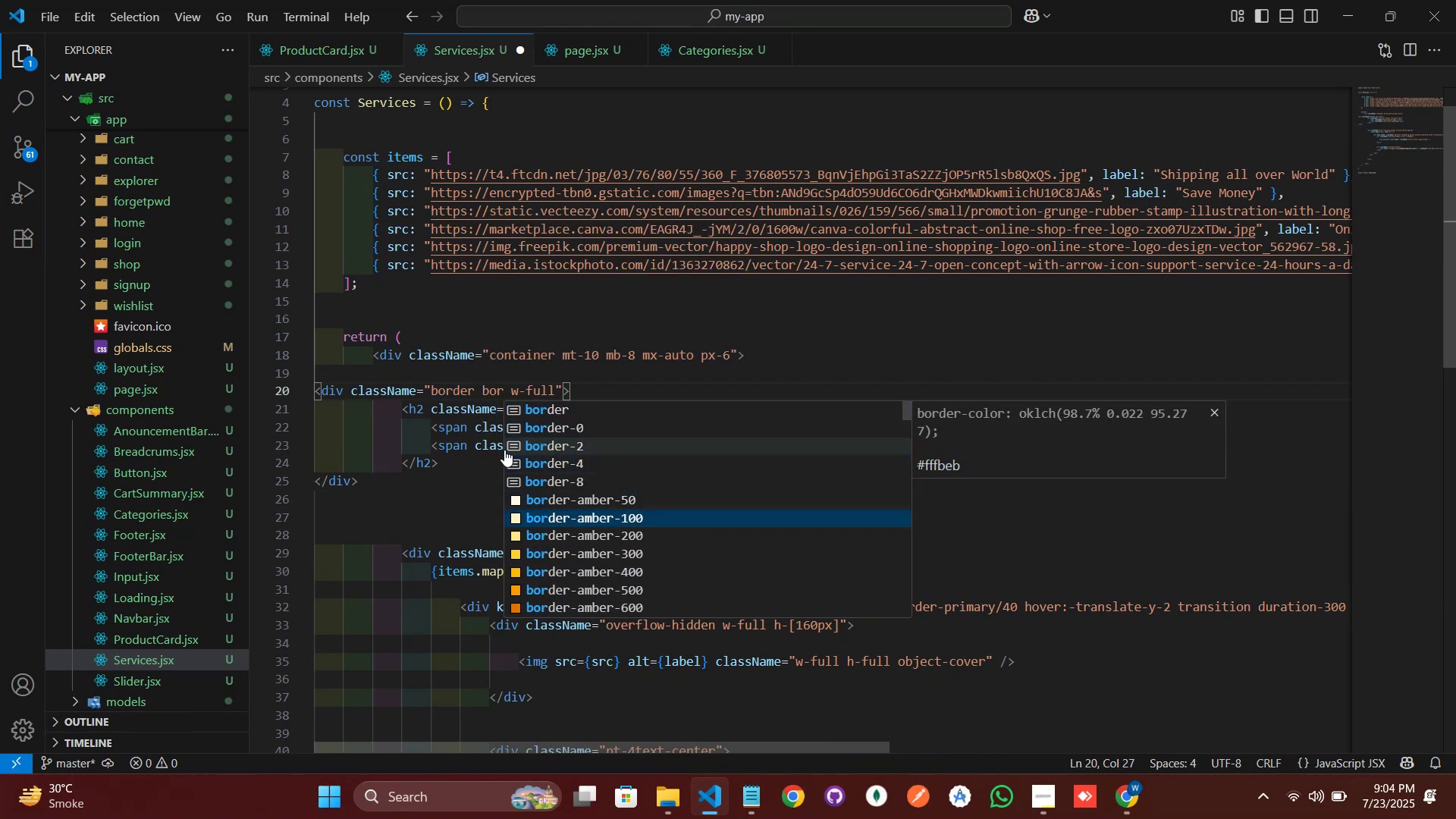 
key(ArrowDown)
 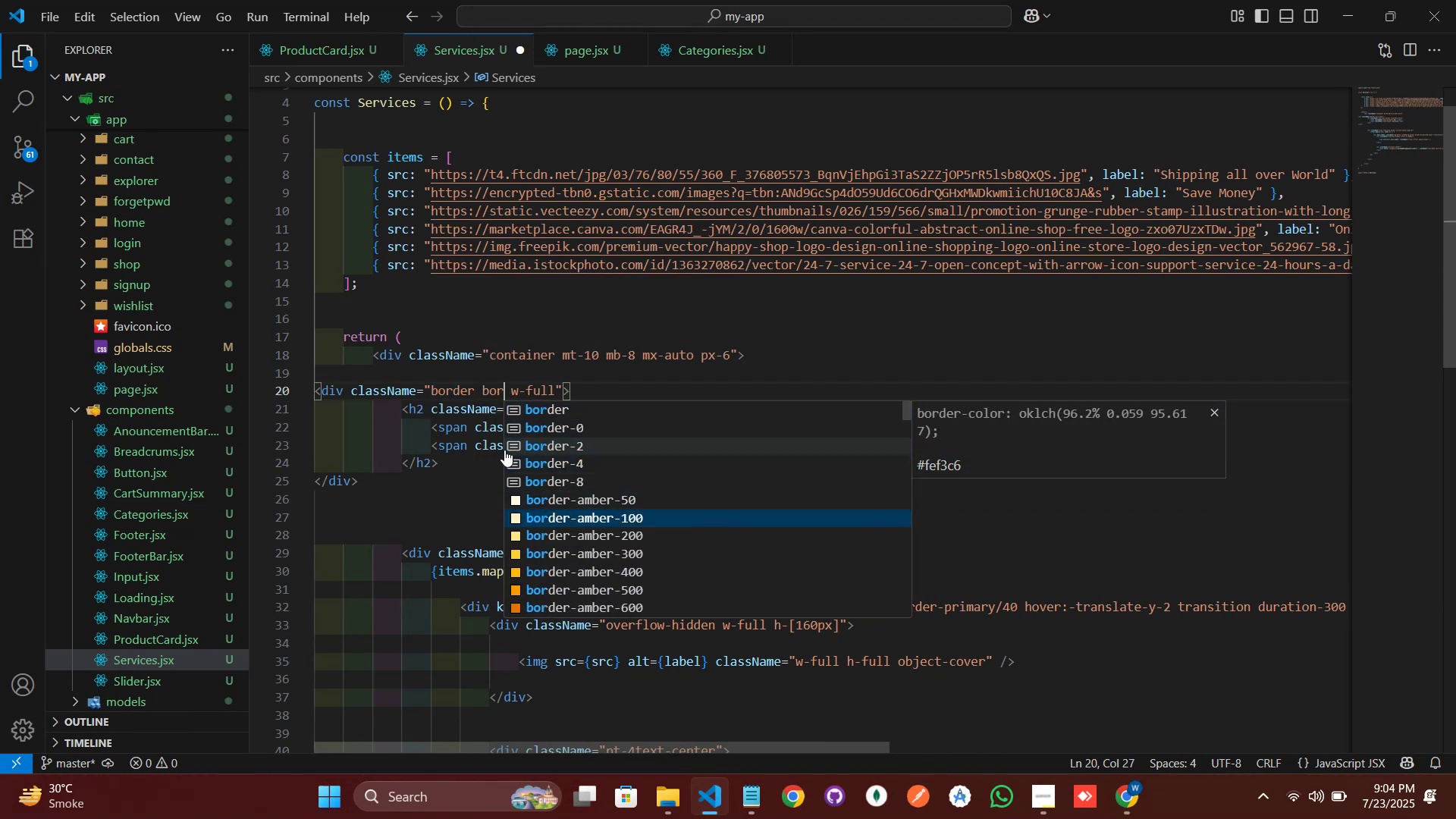 
key(ArrowDown)
 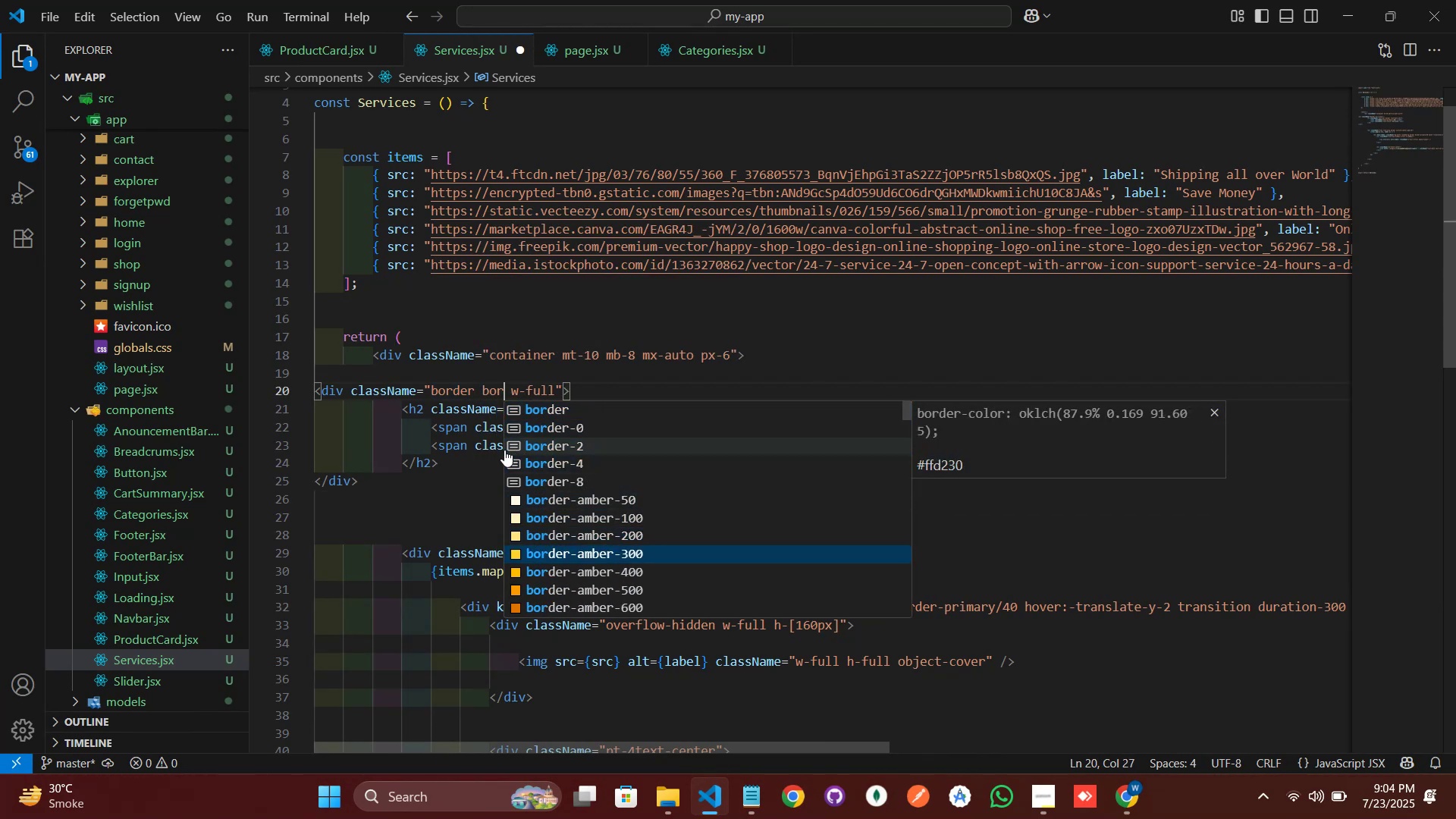 
key(ArrowDown)
 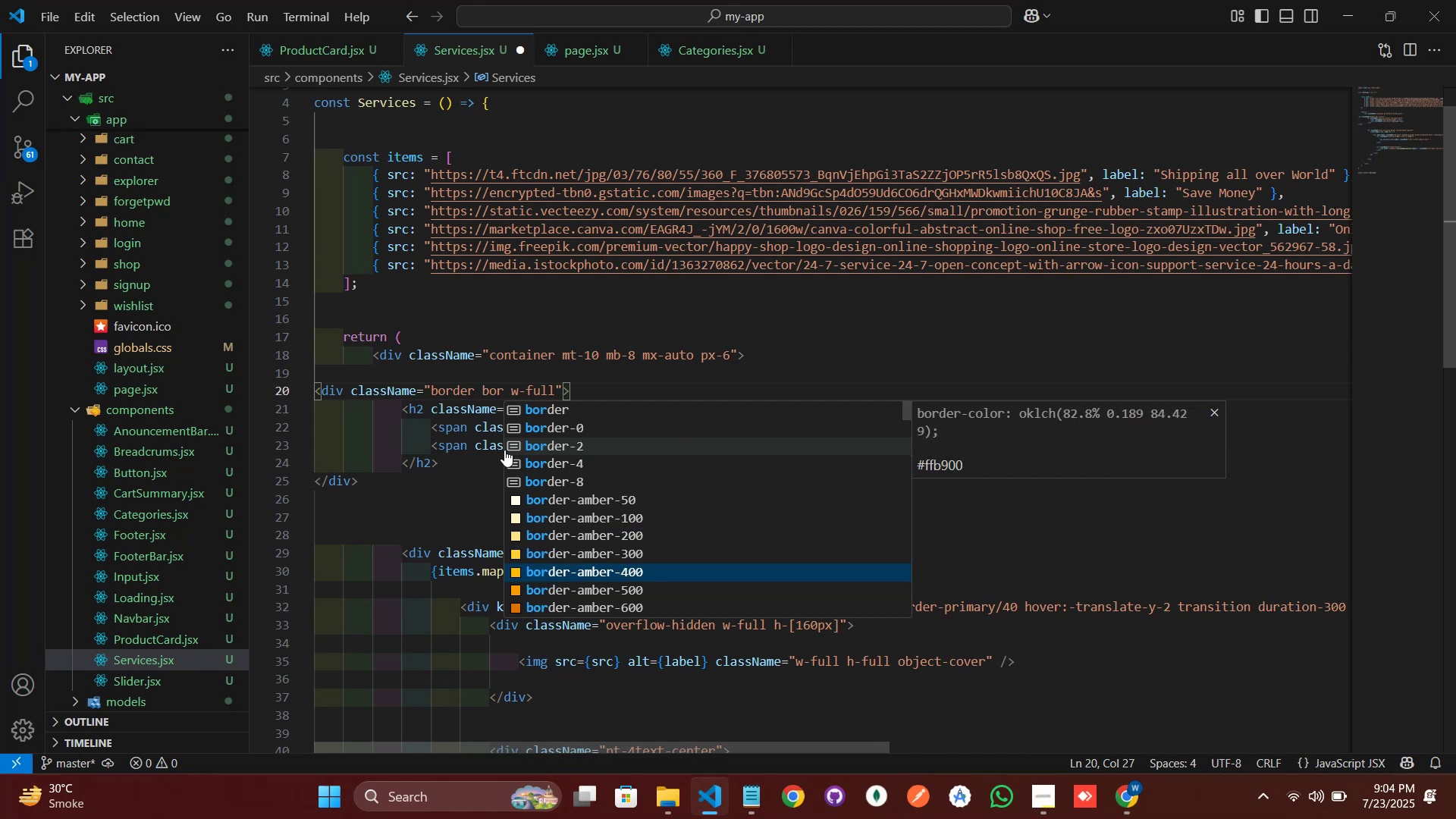 
key(ArrowDown)
 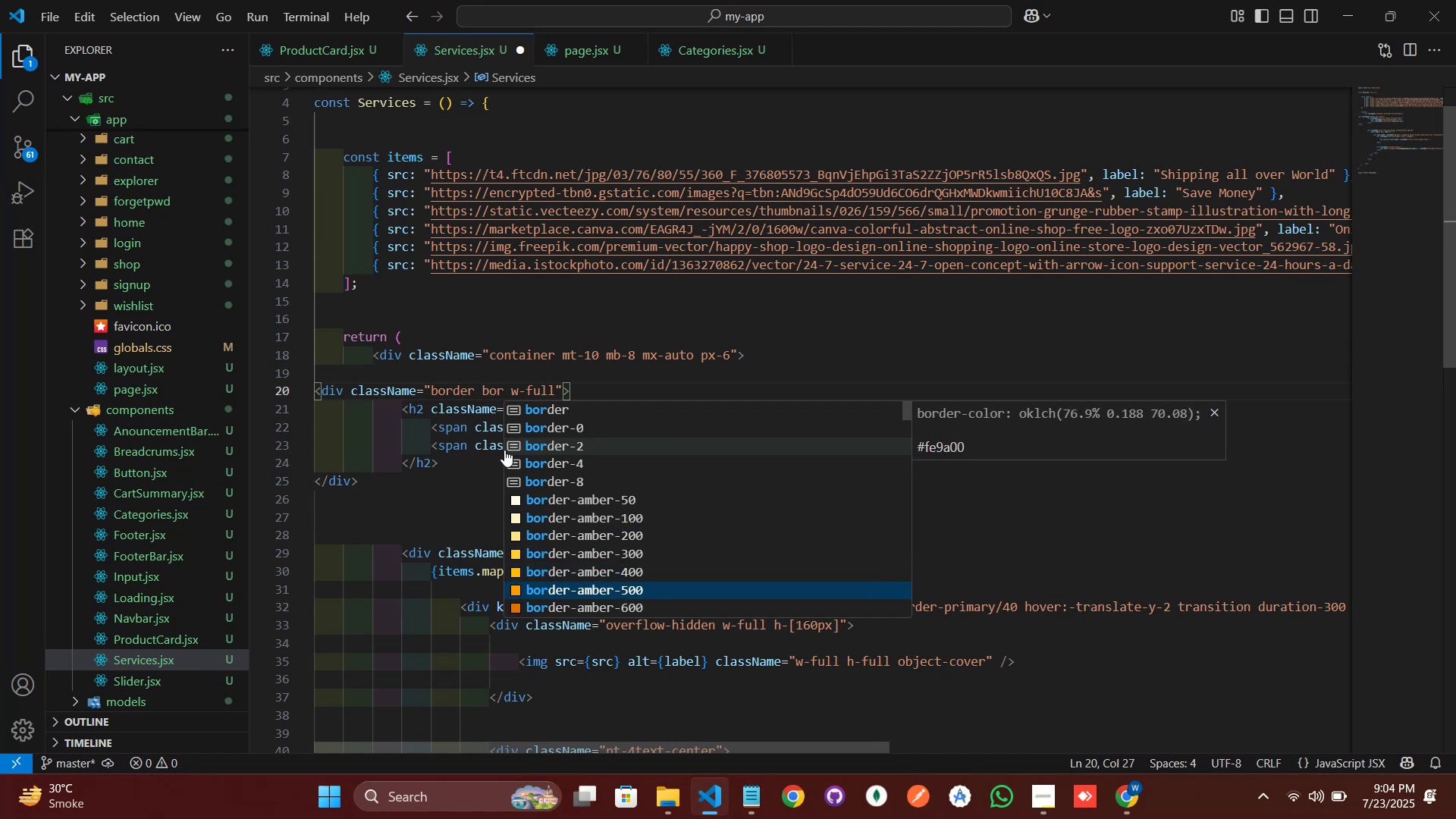 
key(ArrowDown)
 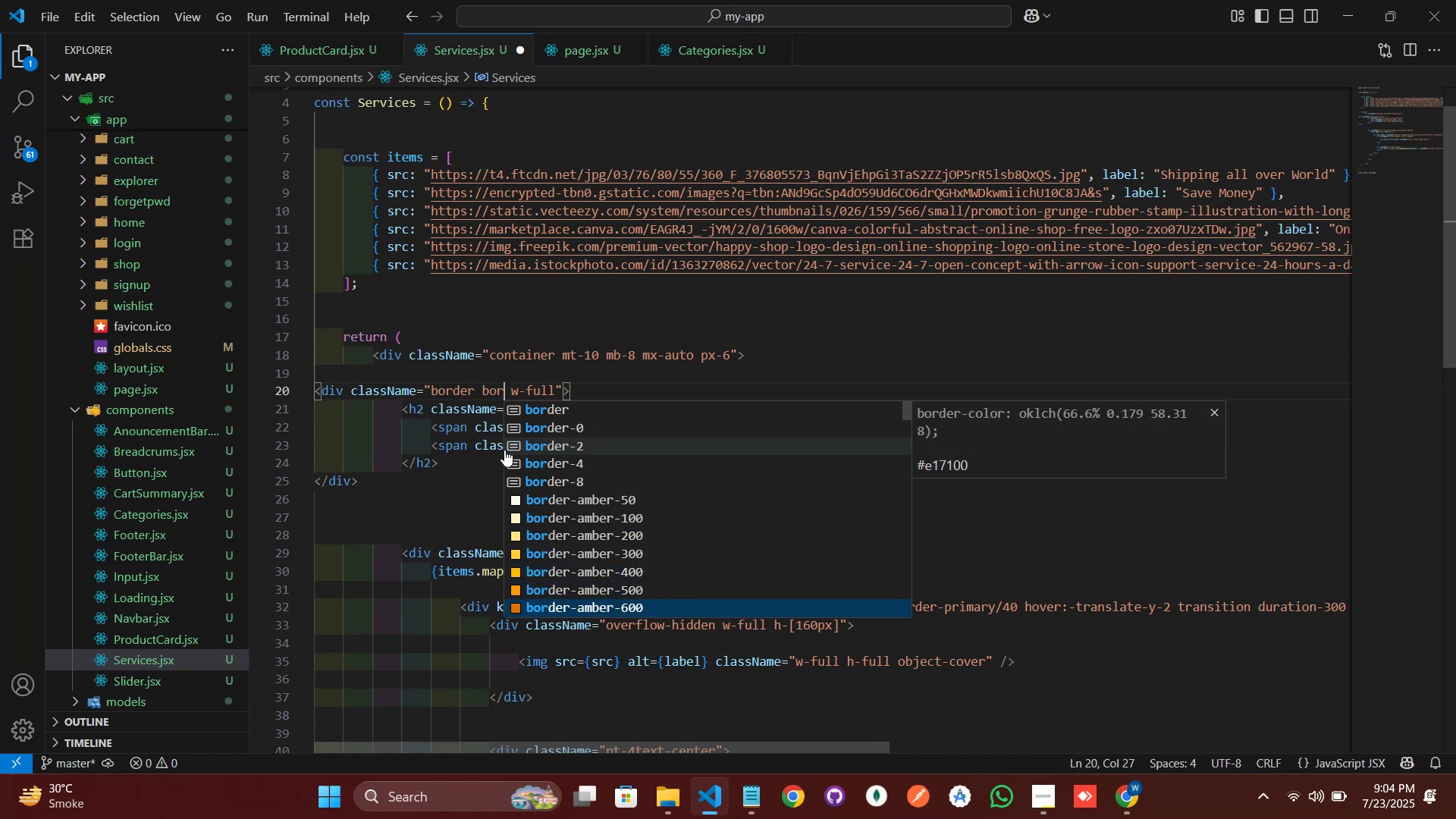 
key(Enter)
 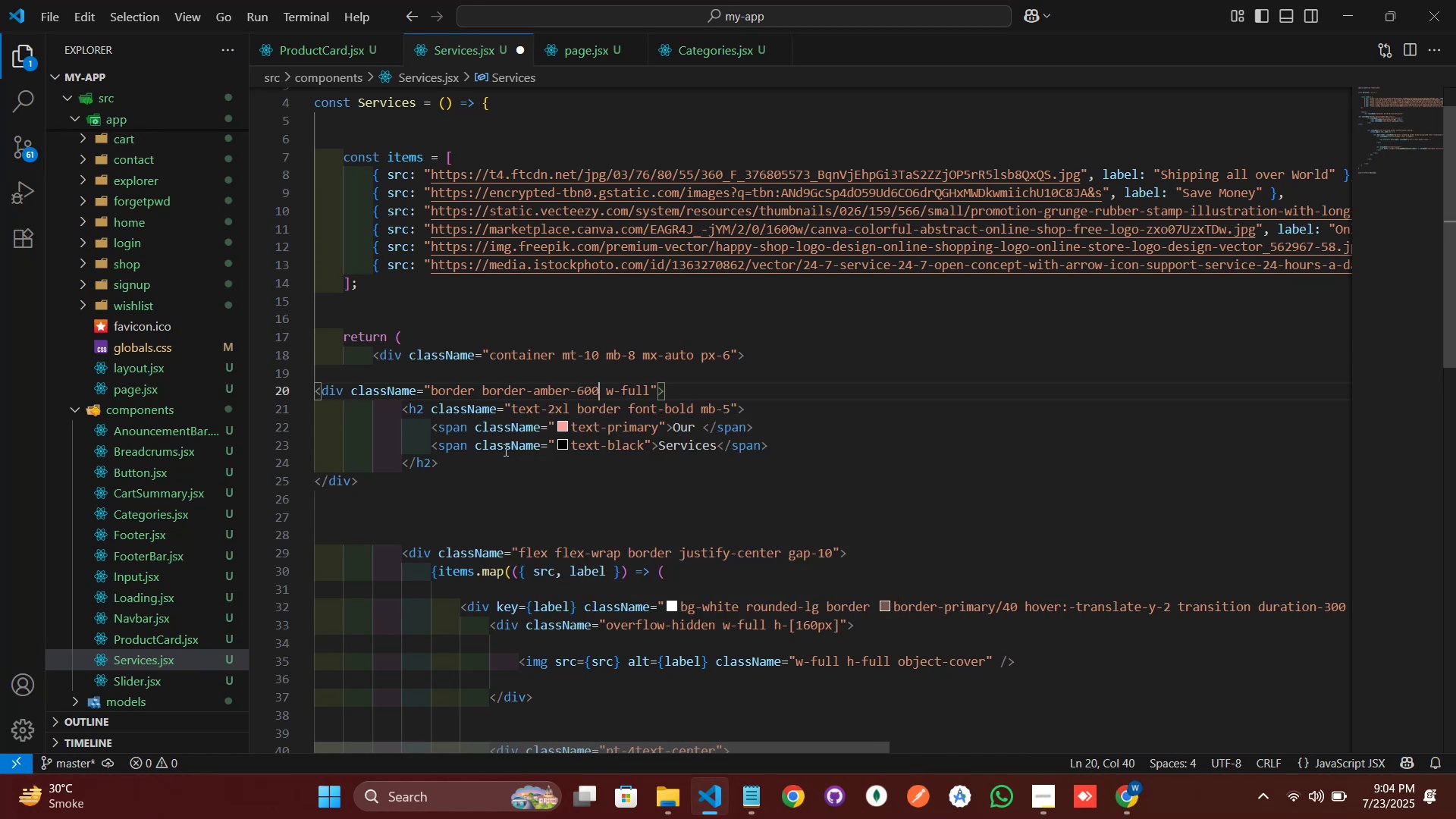 
key(Control+S)
 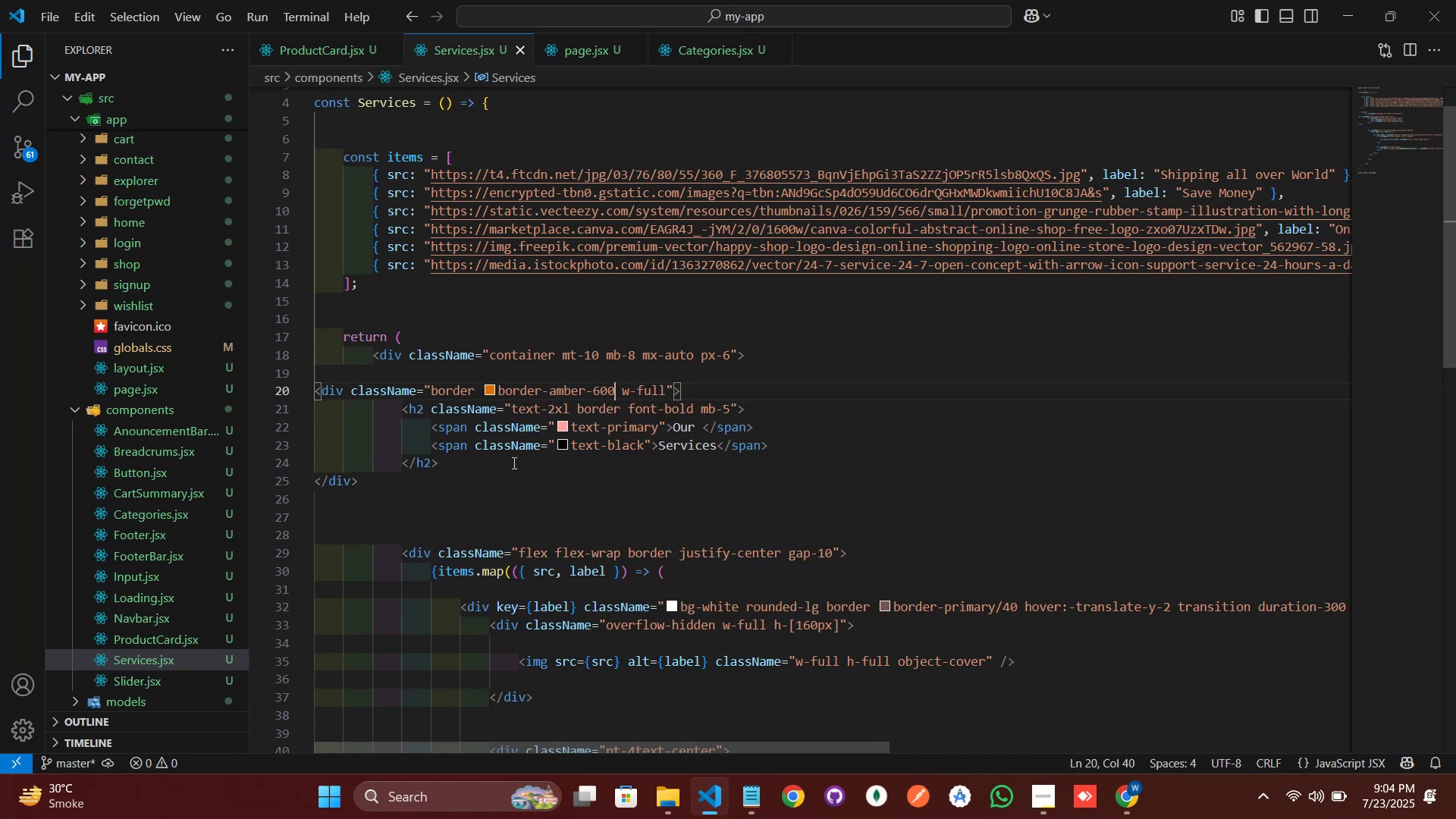 
left_click([513, 466])
 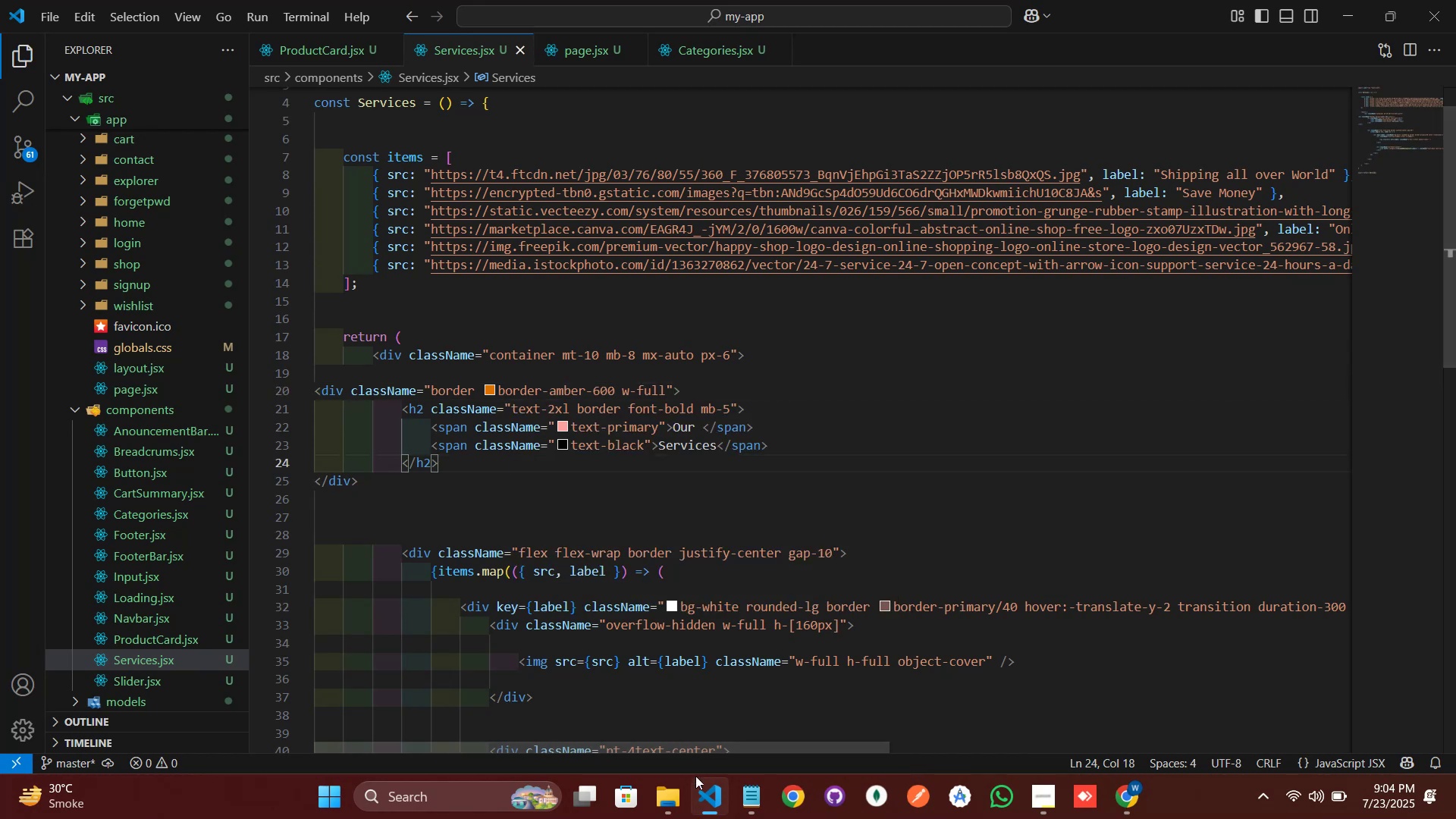 
left_click([711, 793])
 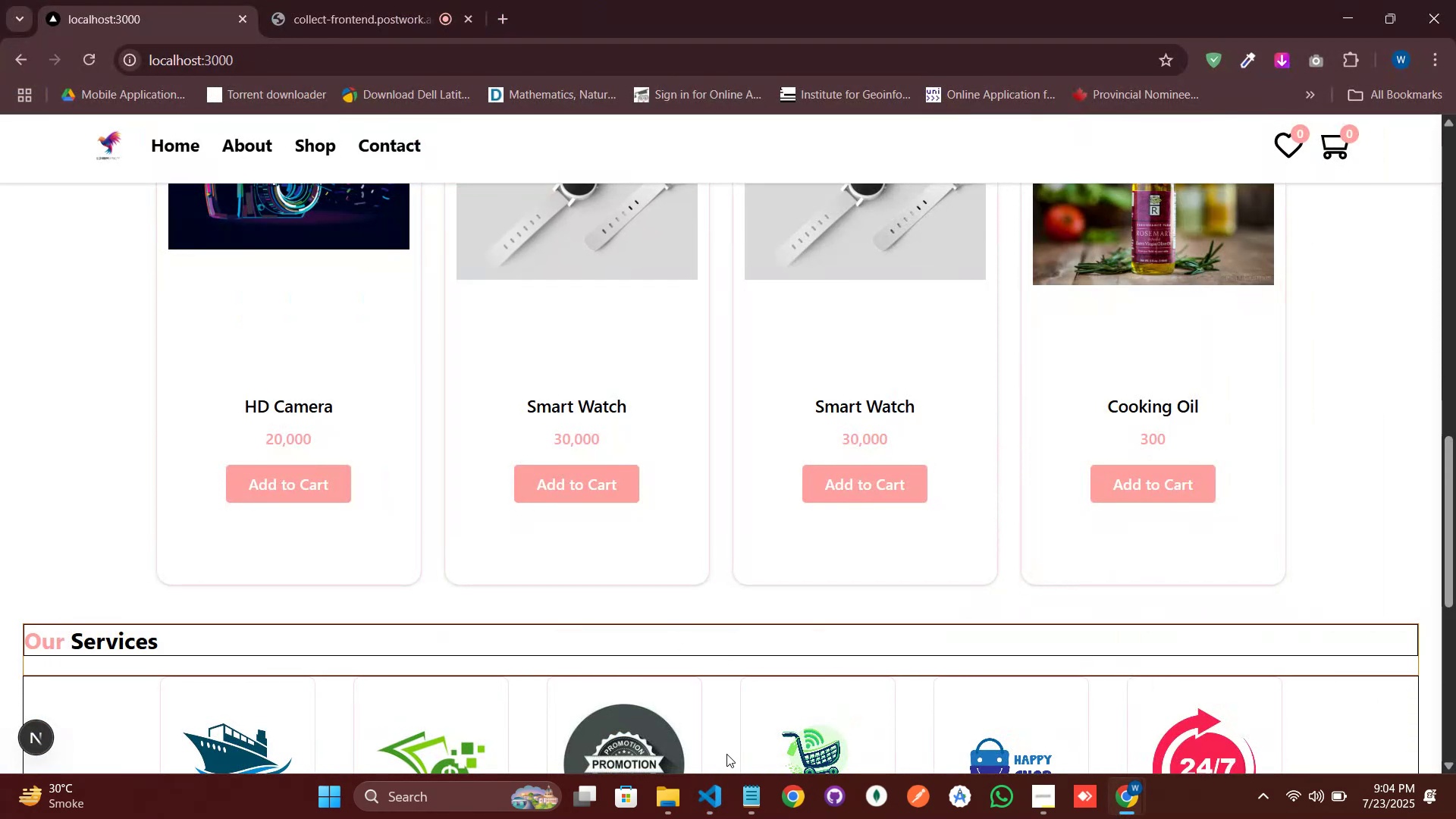 
left_click([720, 802])
 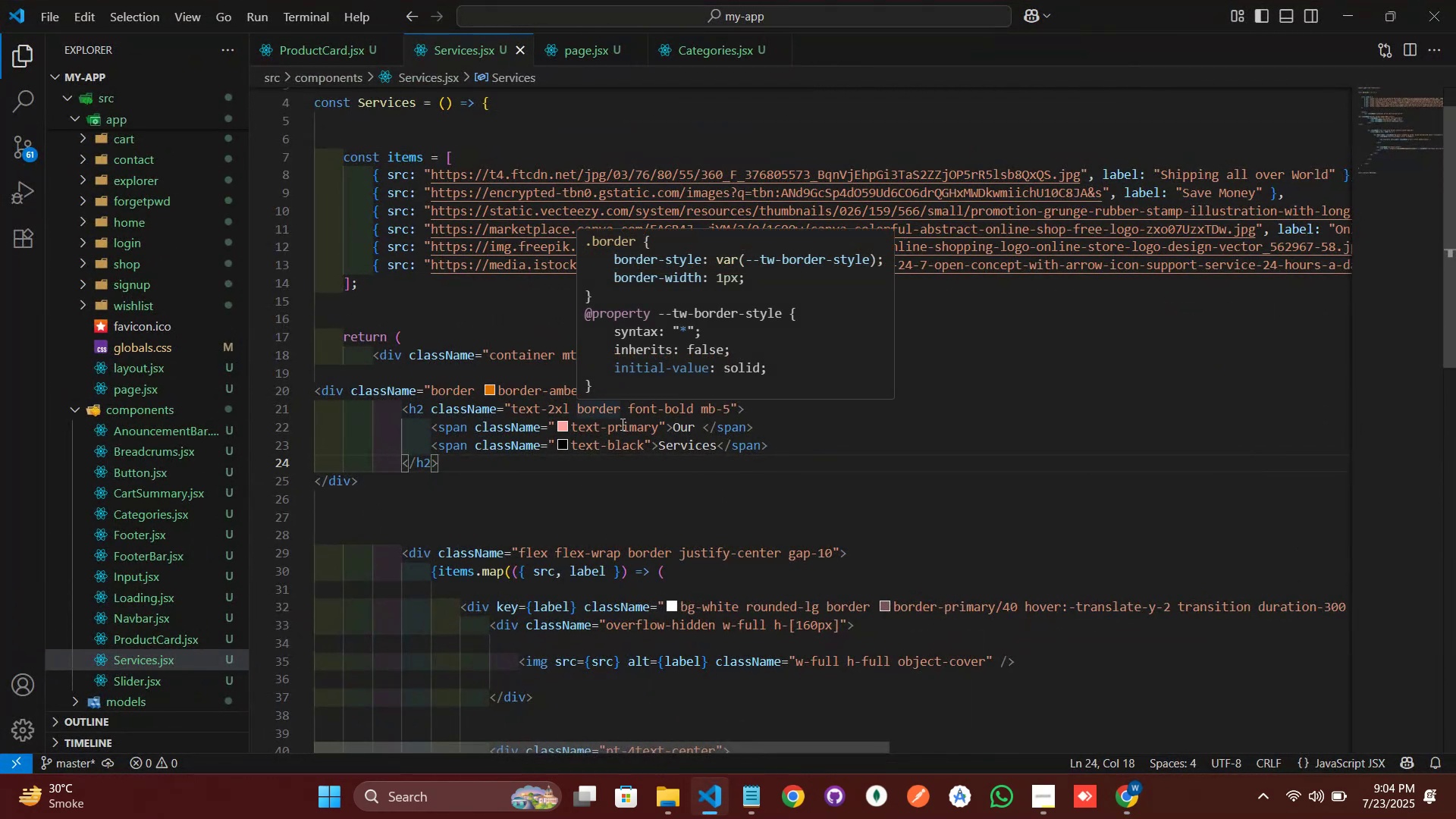 
left_click([635, 469])
 